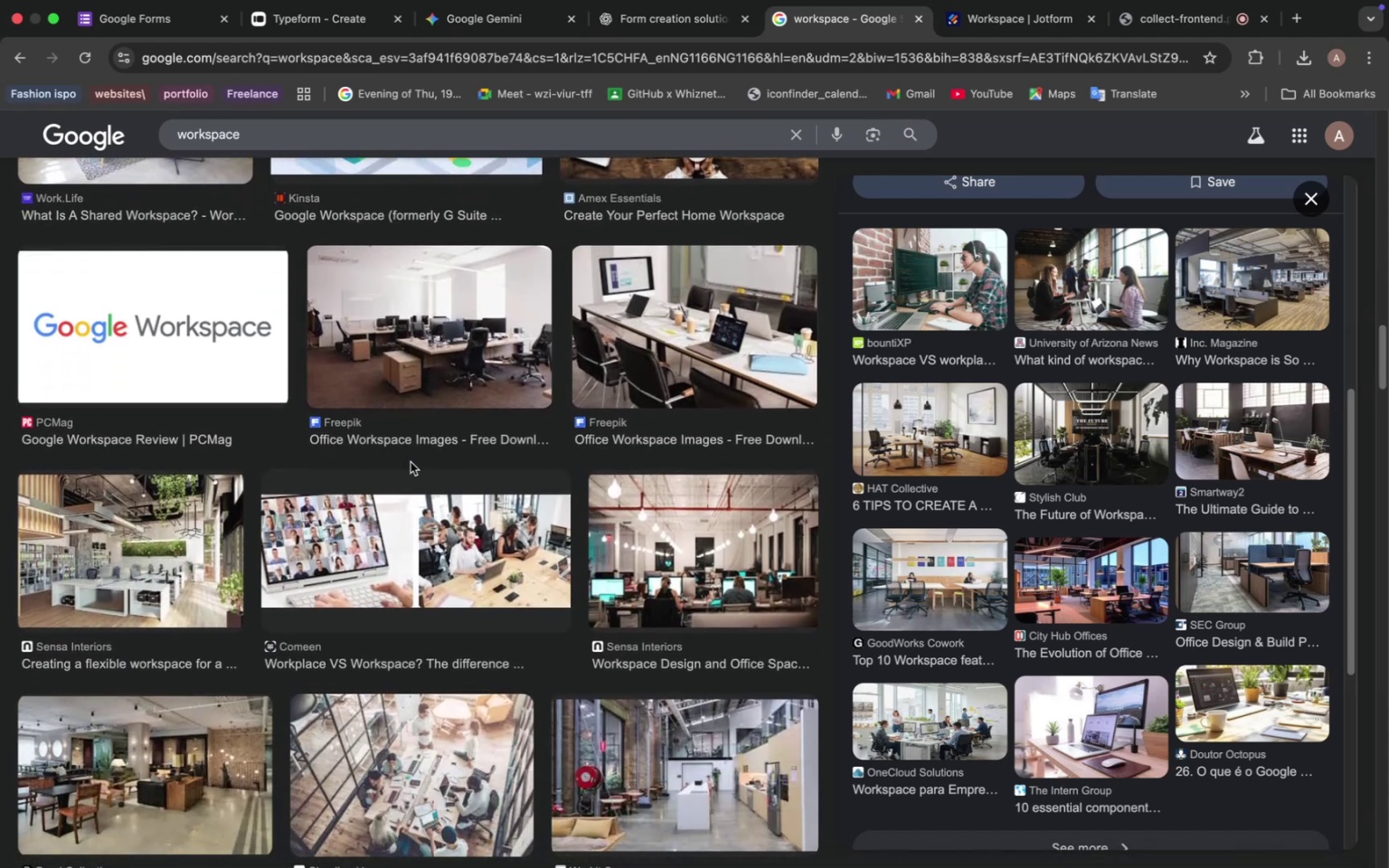 
wait(5.55)
 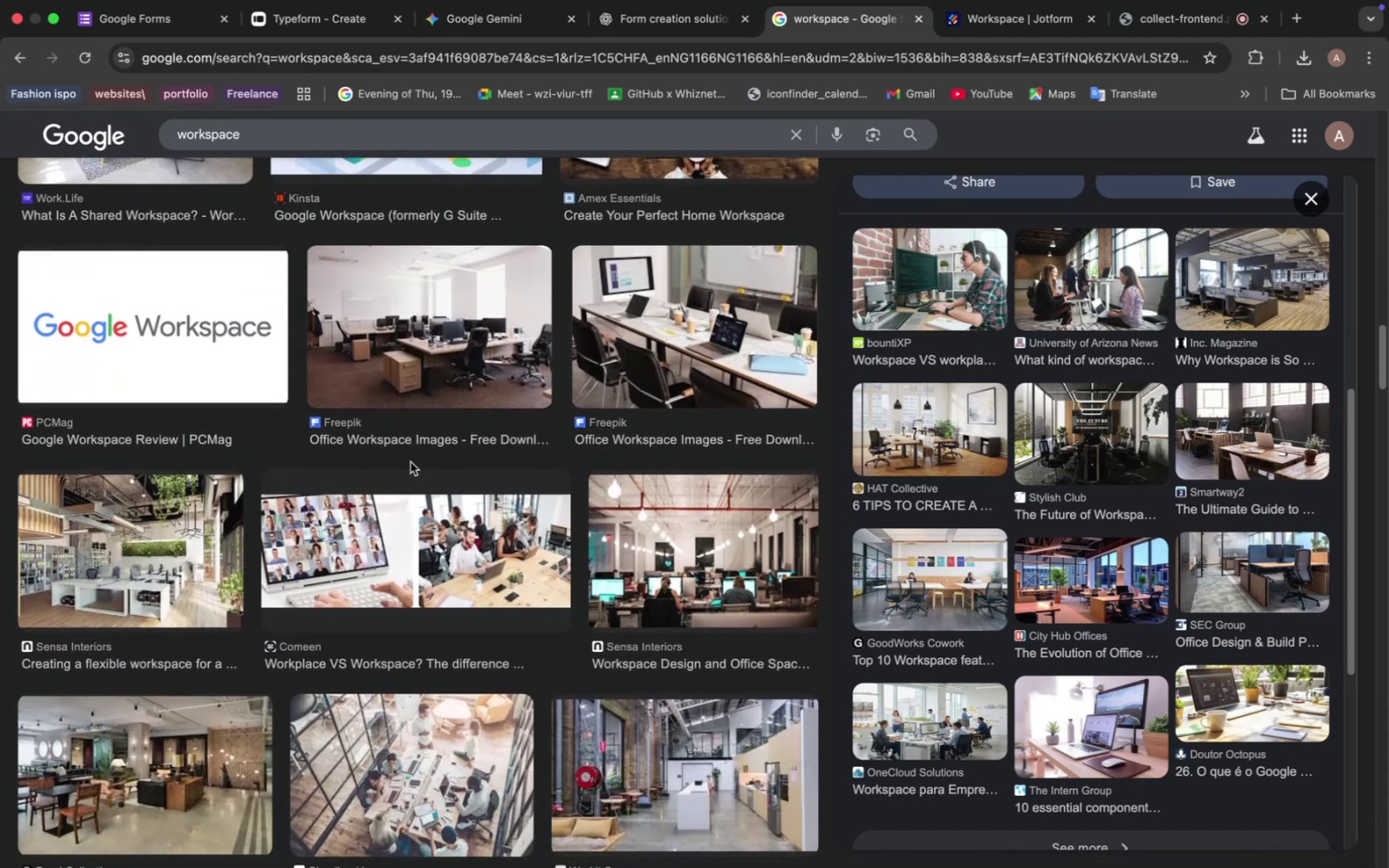 
scroll: coordinate [411, 462], scroll_direction: down, amount: 12.0
 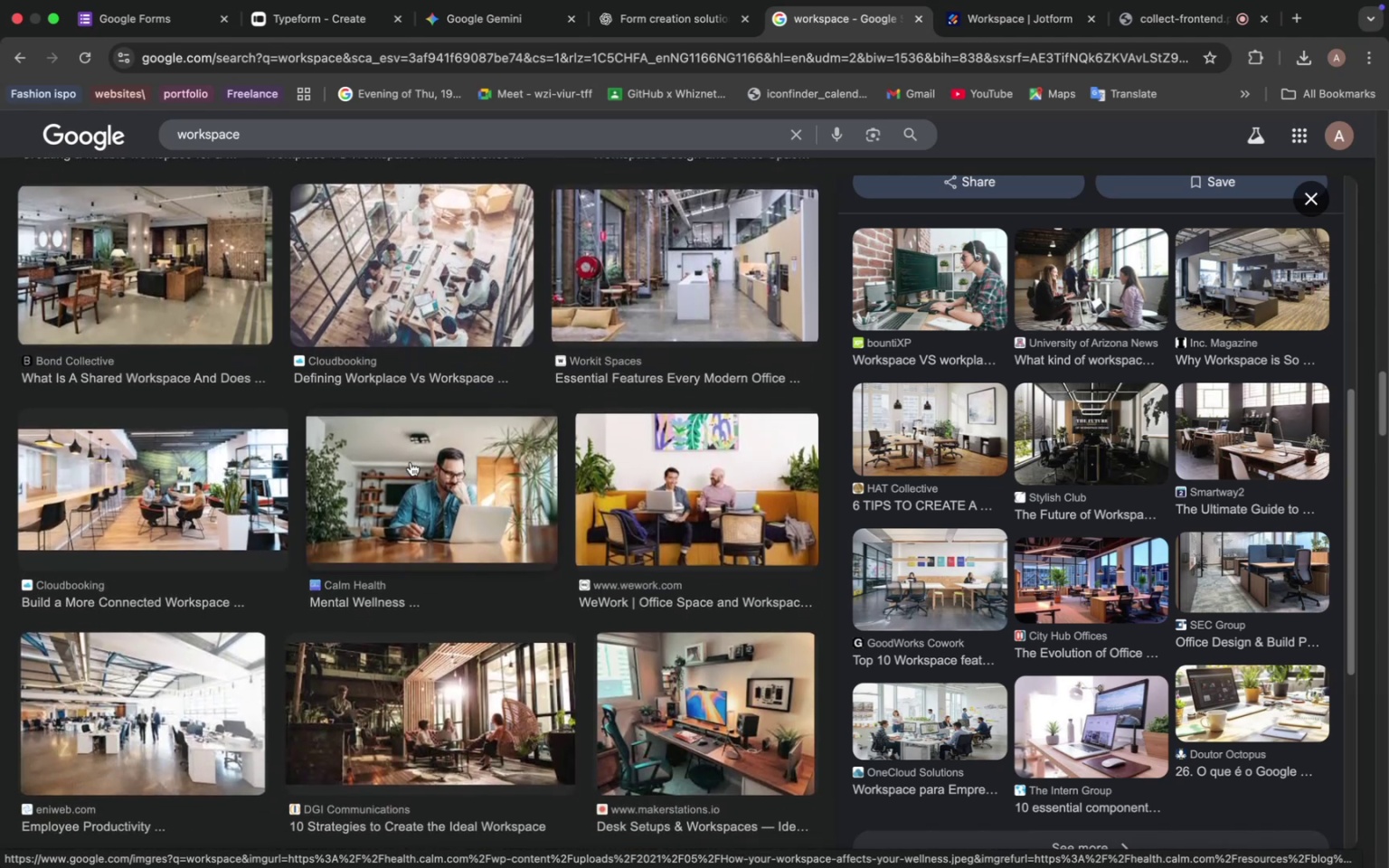 
wait(11.15)
 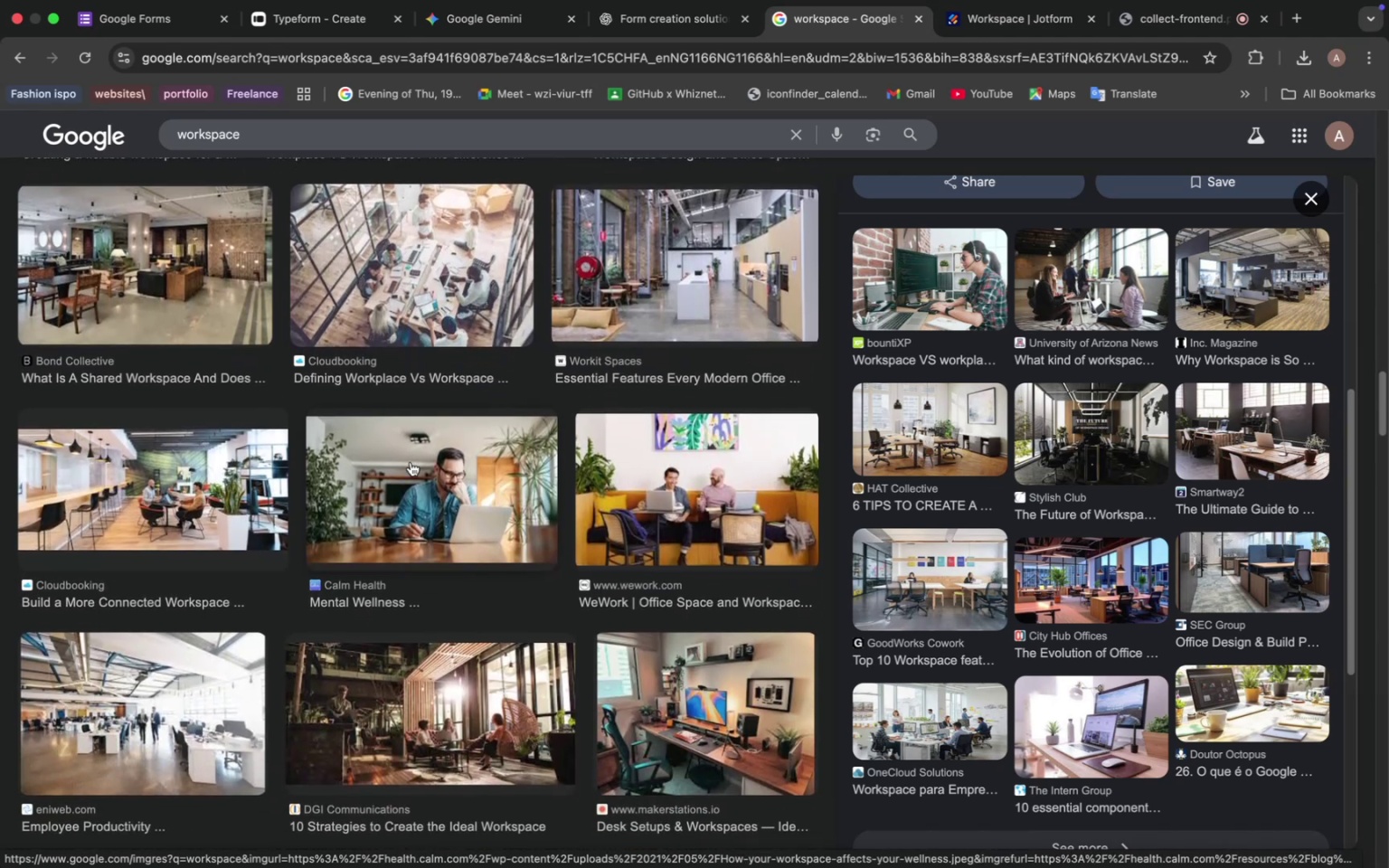 
left_click([634, 702])
 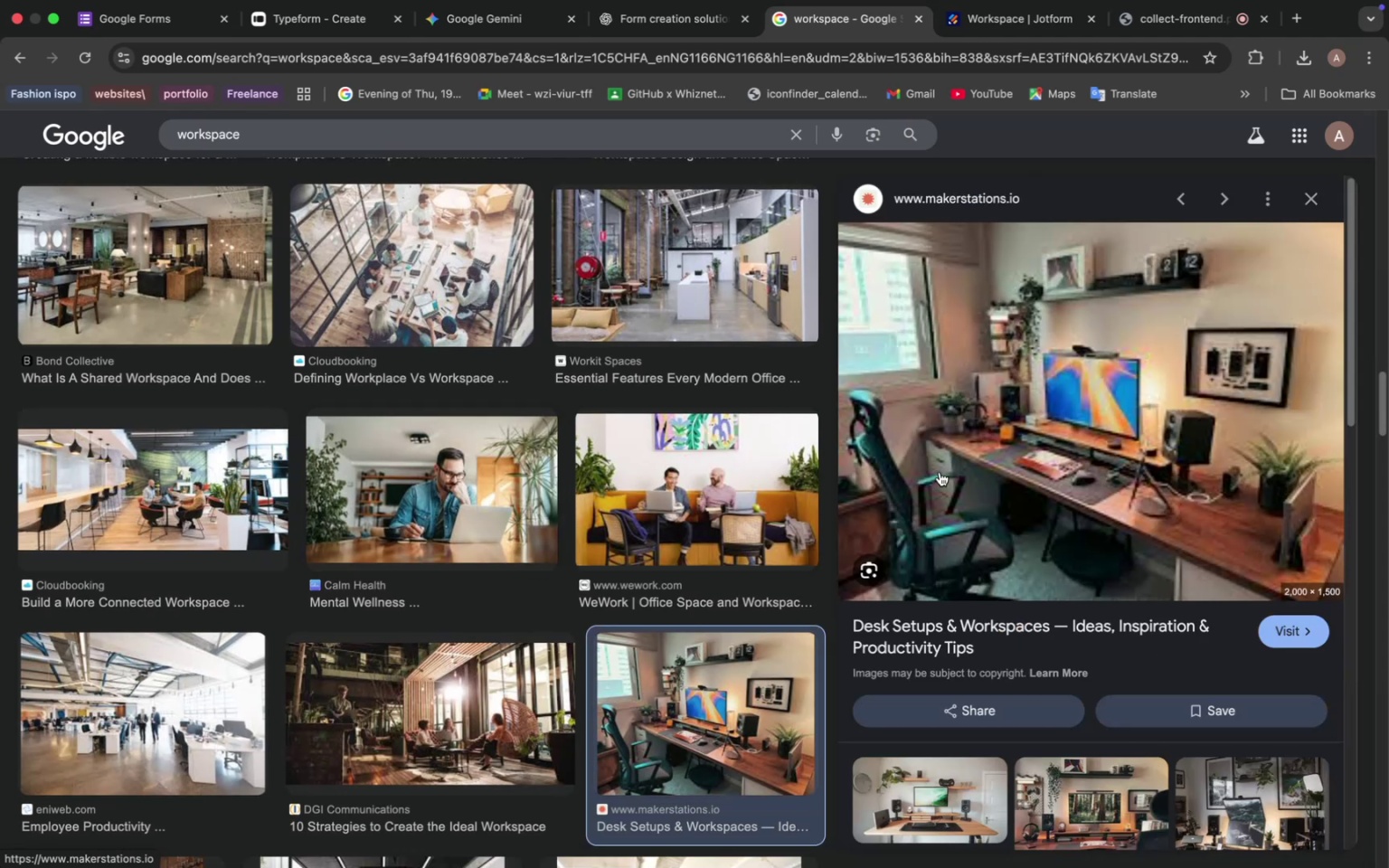 
scroll: coordinate [314, 486], scroll_direction: down, amount: 32.0
 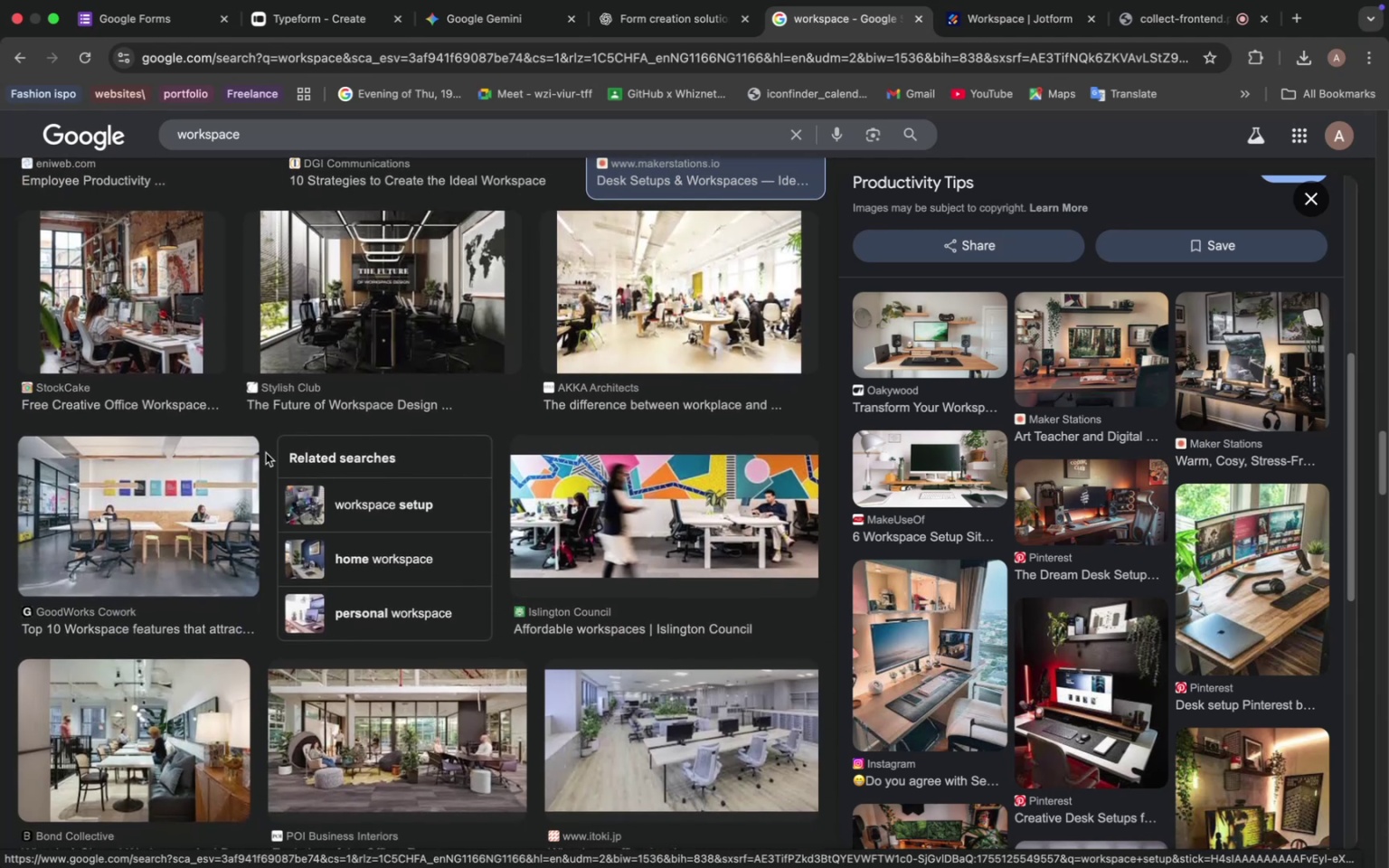 
left_click([335, 325])
 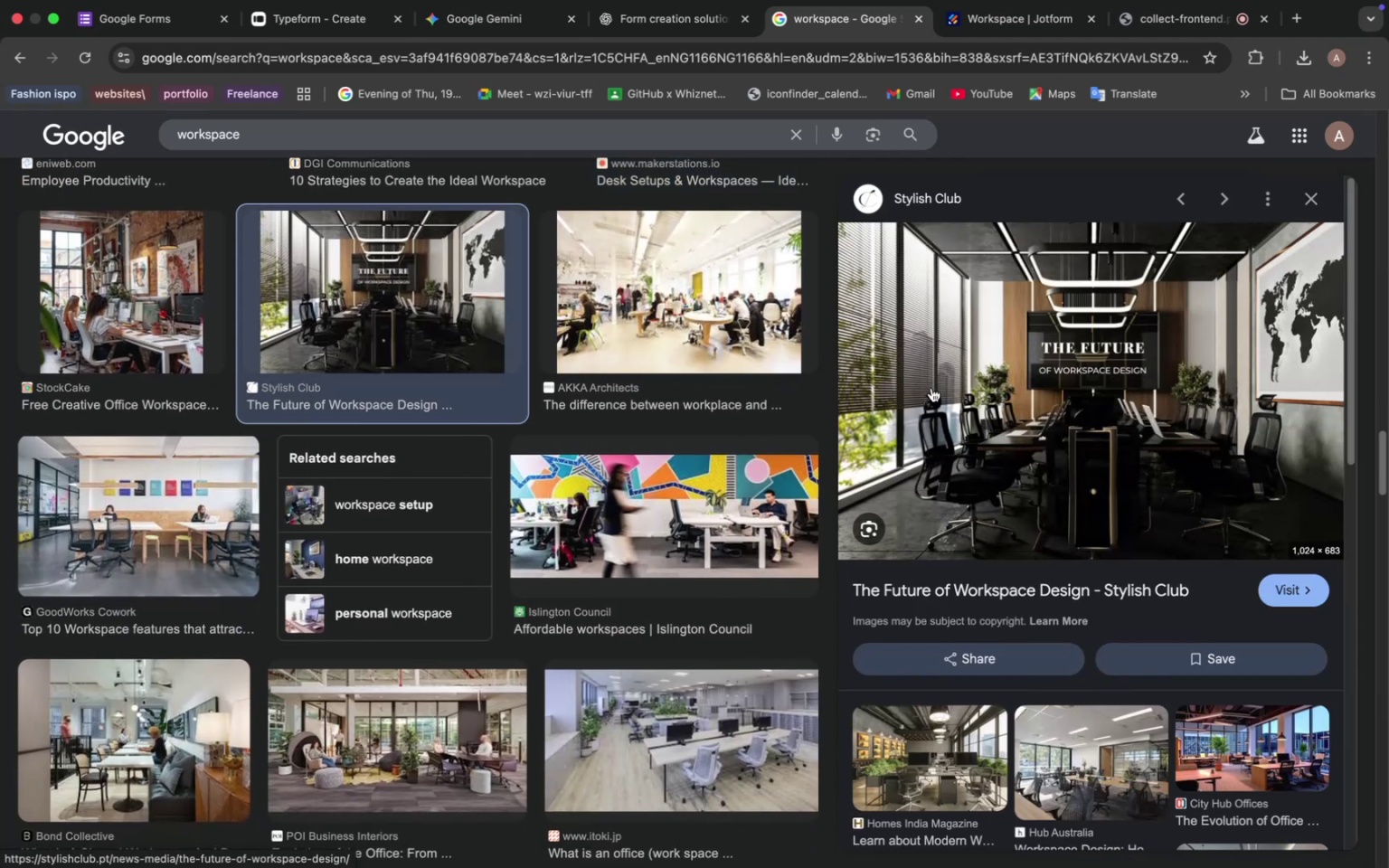 
scroll: coordinate [940, 456], scroll_direction: down, amount: 9.0
 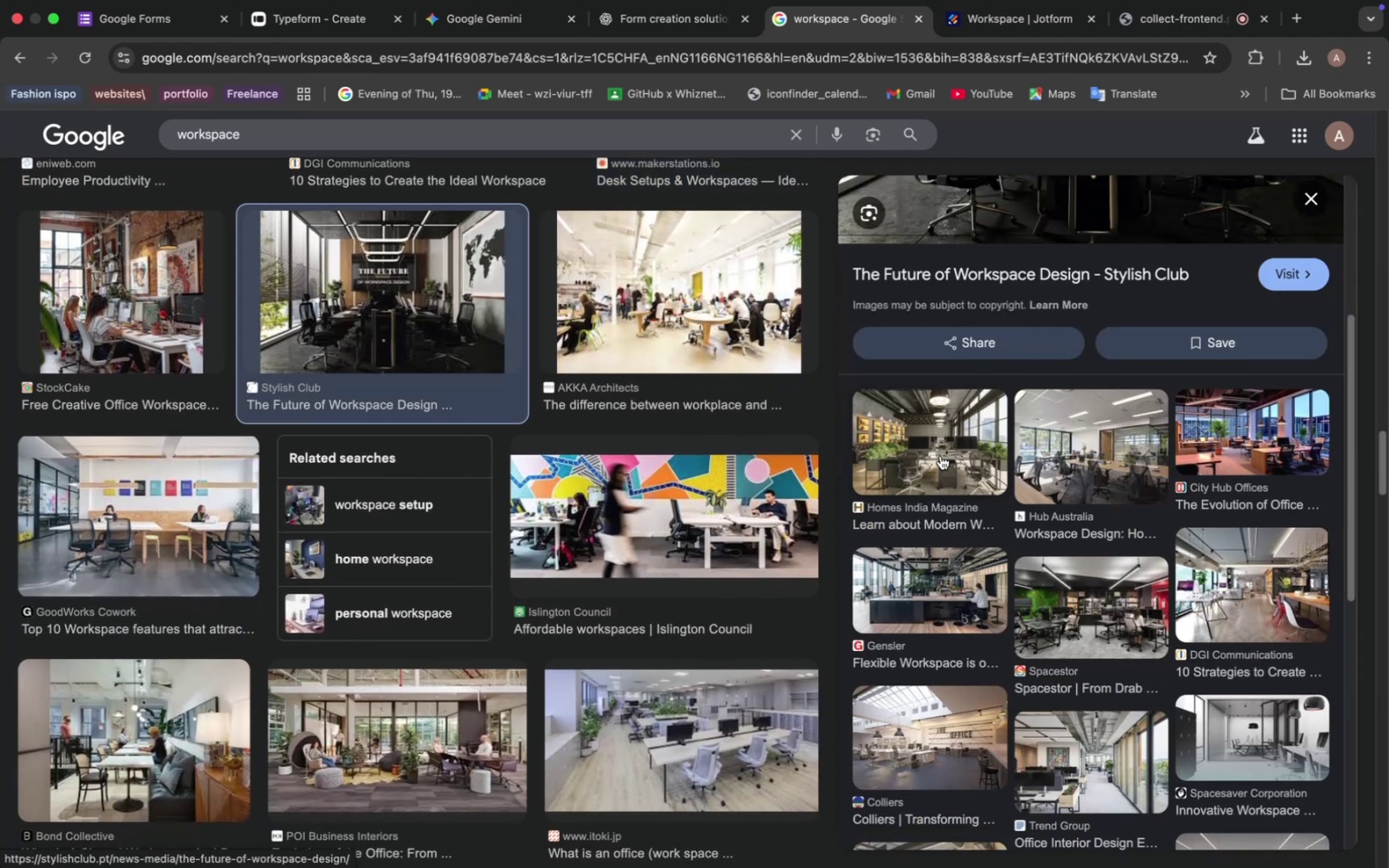 
left_click_drag(start_coordinate=[935, 457], to_coordinate=[941, 429])
 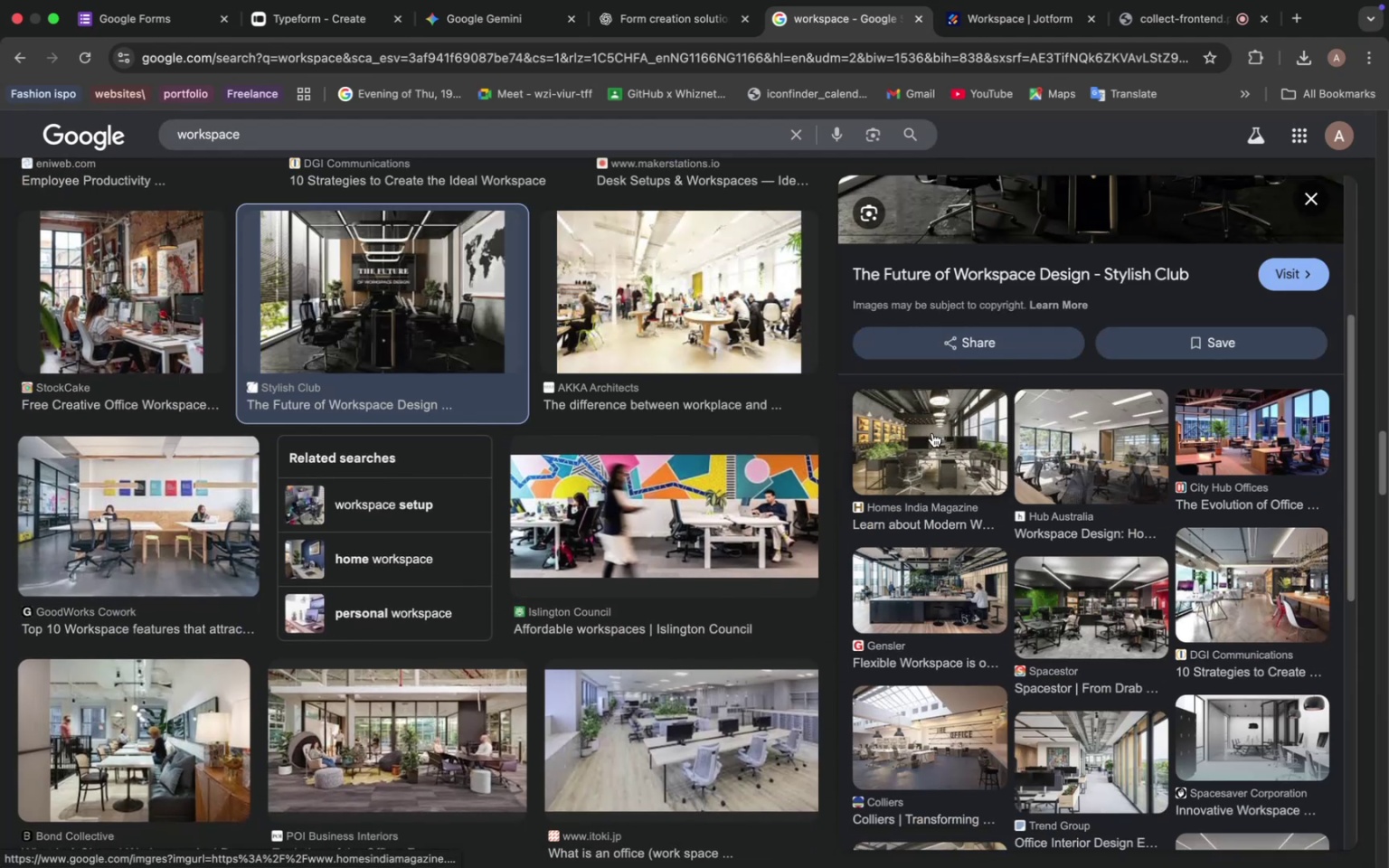 
left_click([932, 448])
 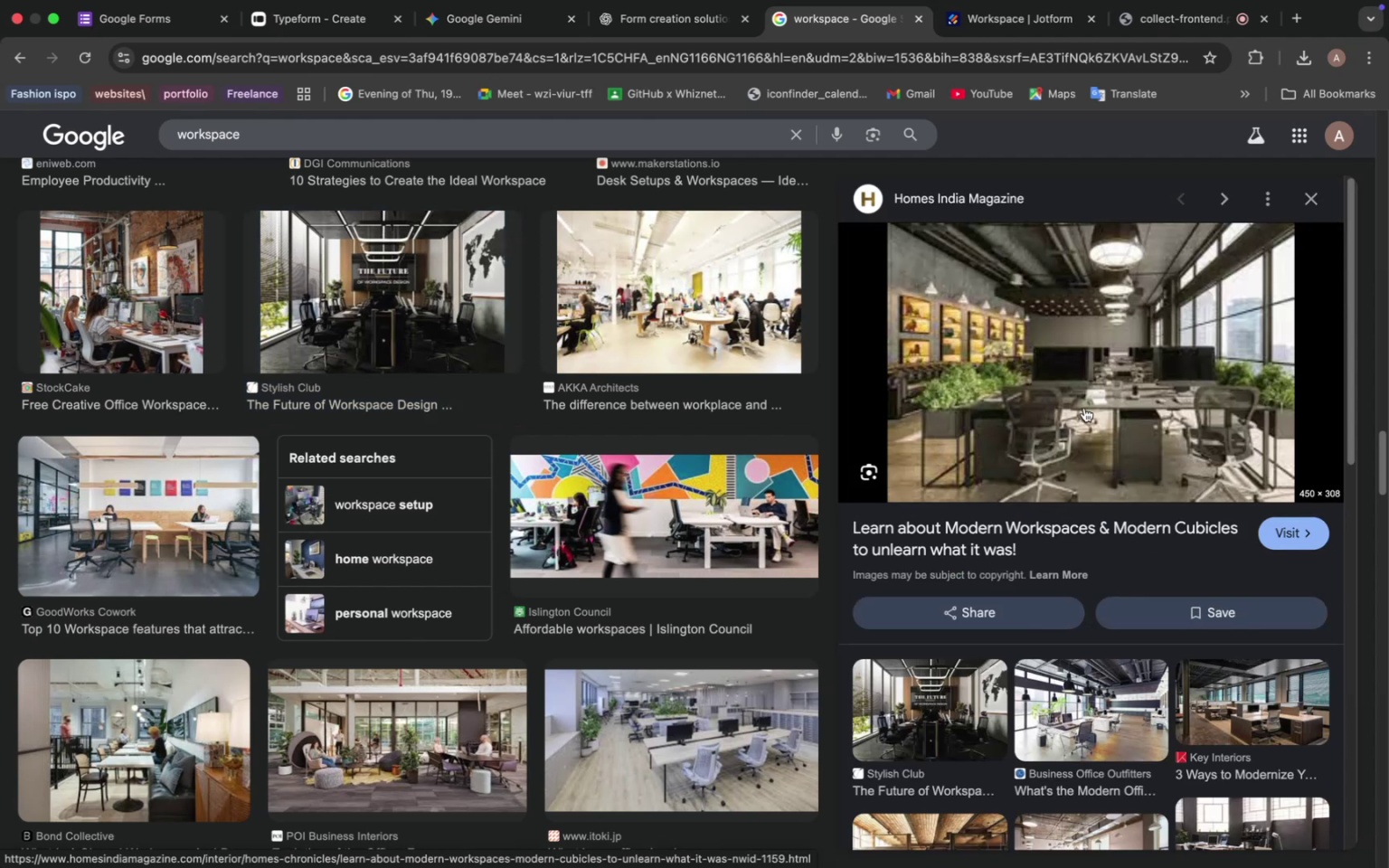 
right_click([1102, 341])
 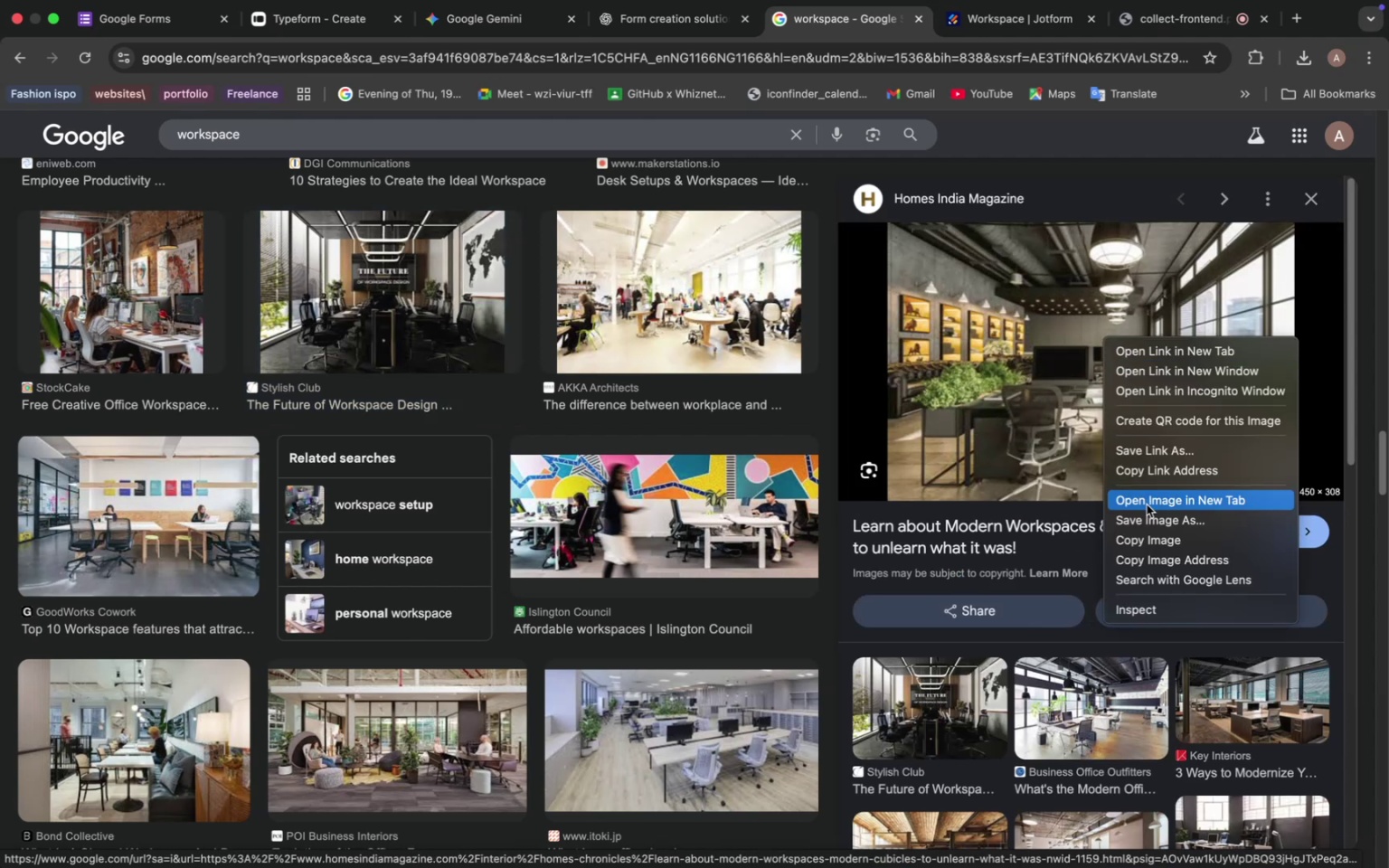 
left_click([1153, 515])
 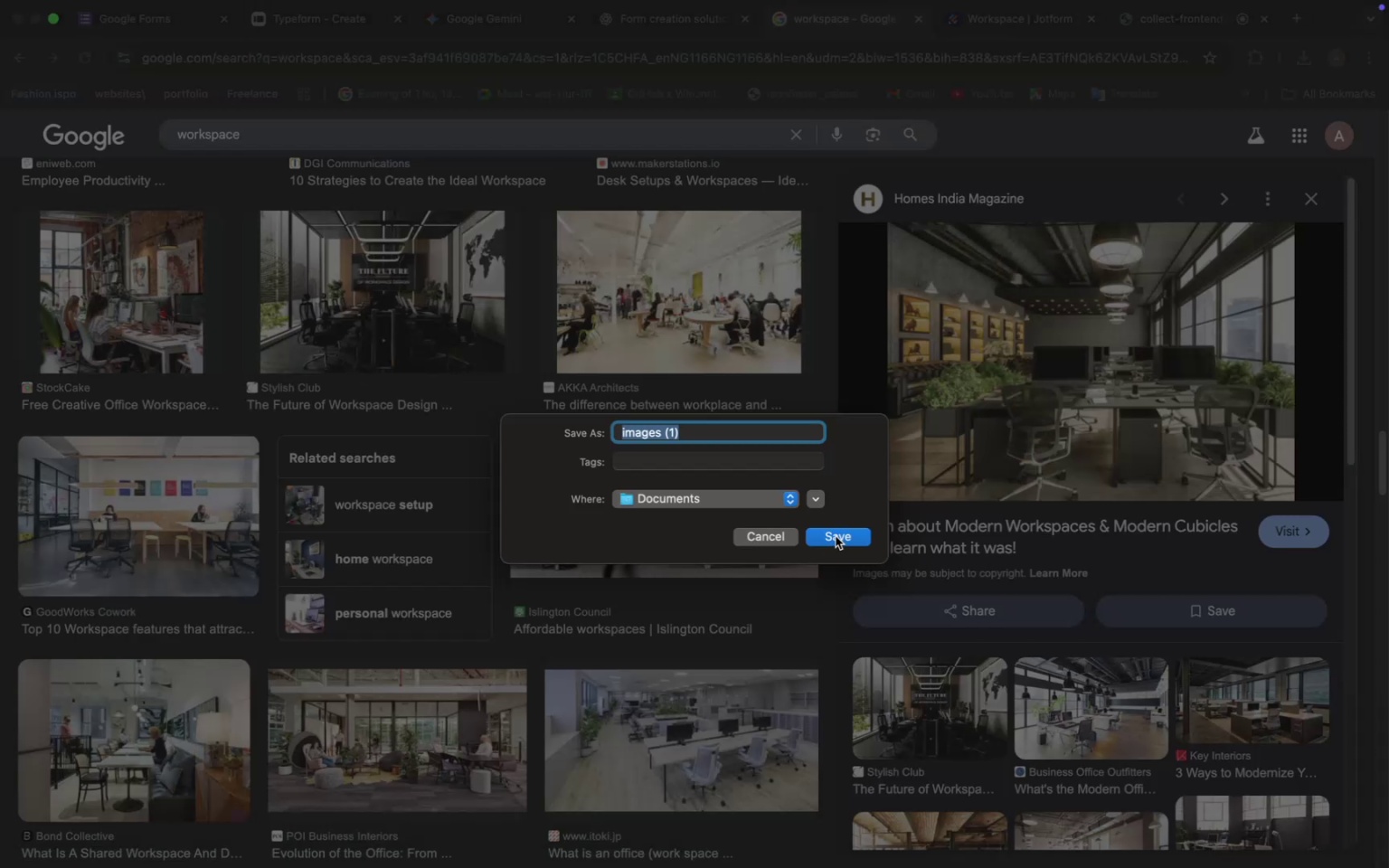 
left_click([836, 535])
 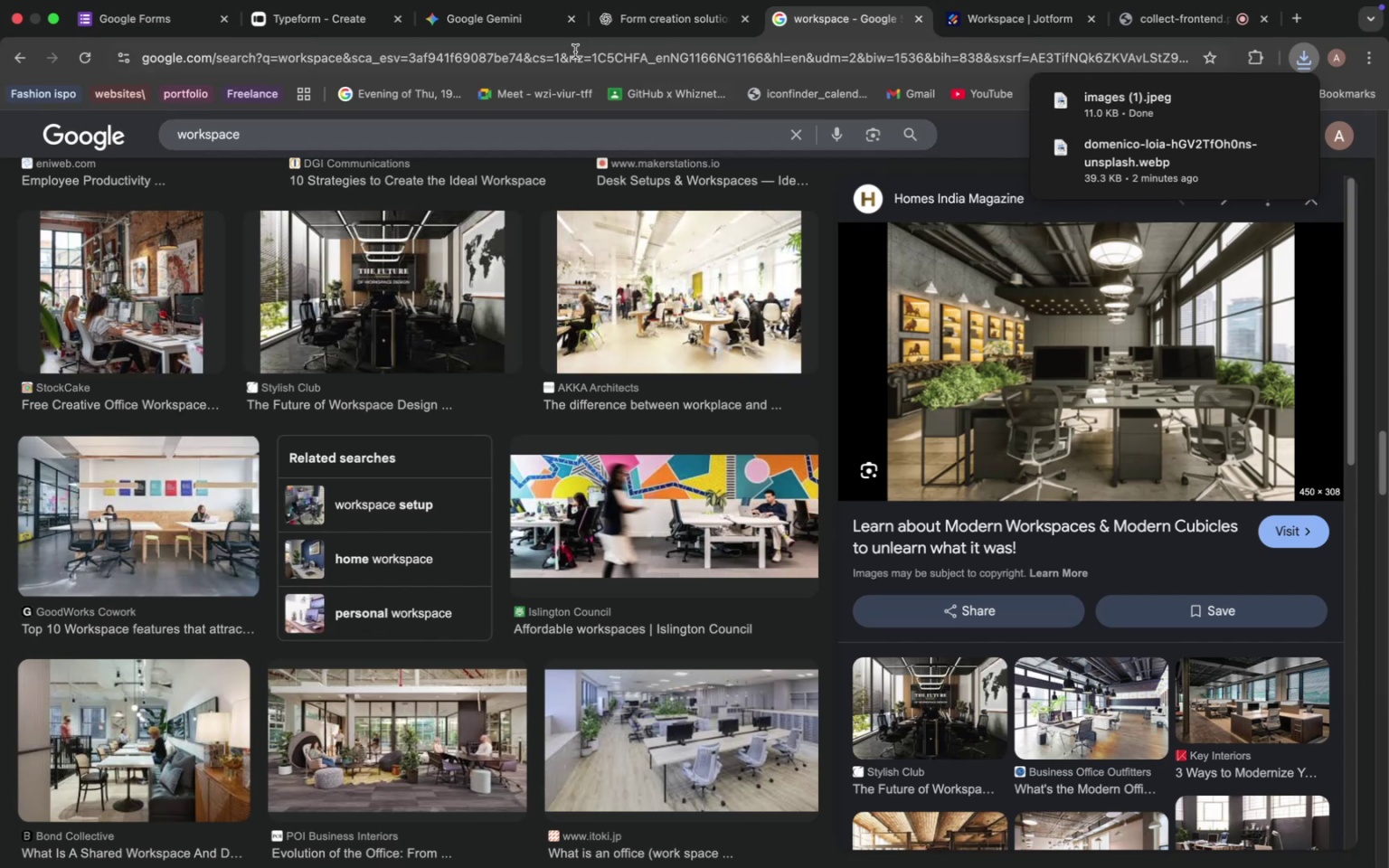 
left_click([313, 21])
 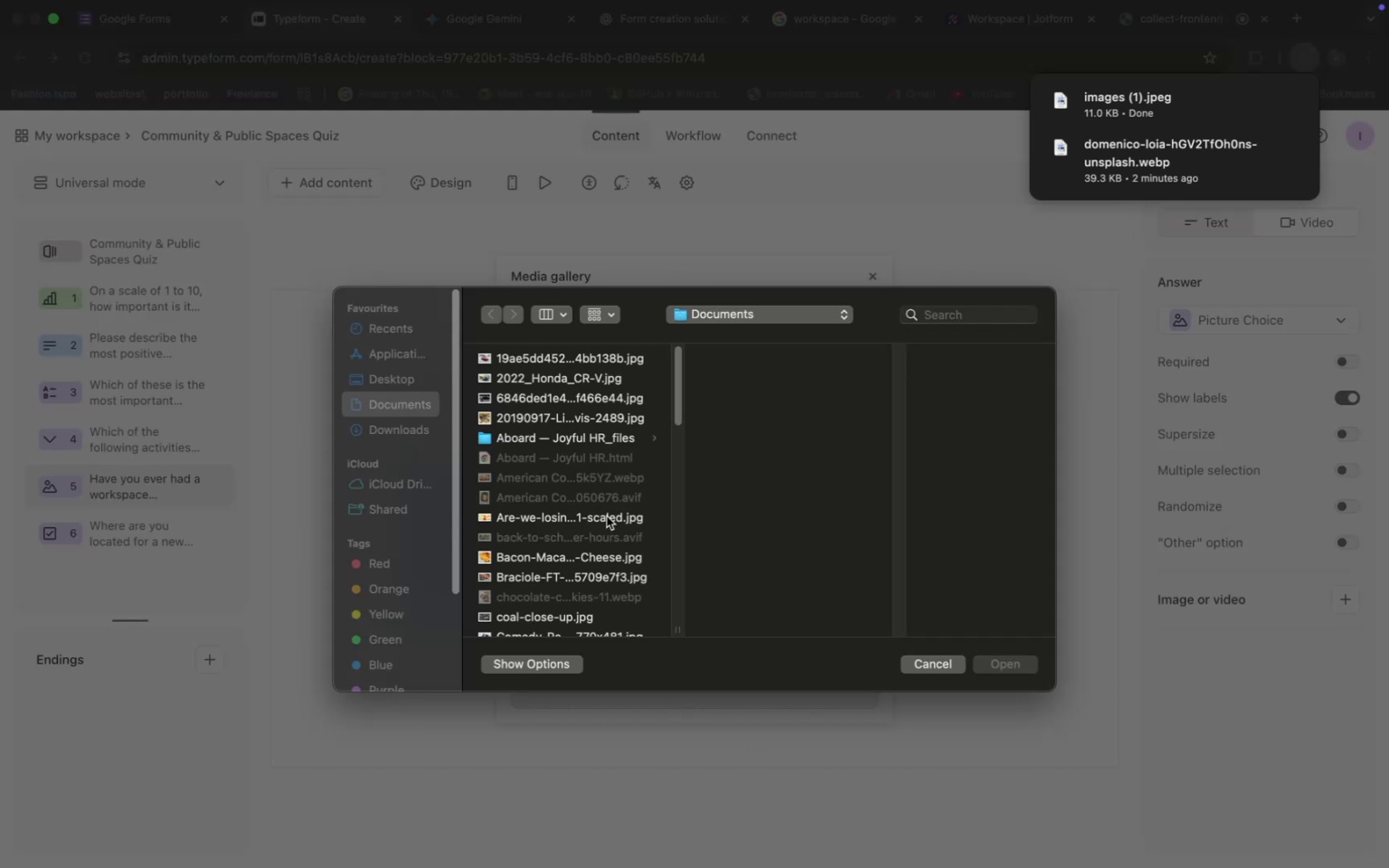 
scroll: coordinate [574, 499], scroll_direction: down, amount: 4.0
 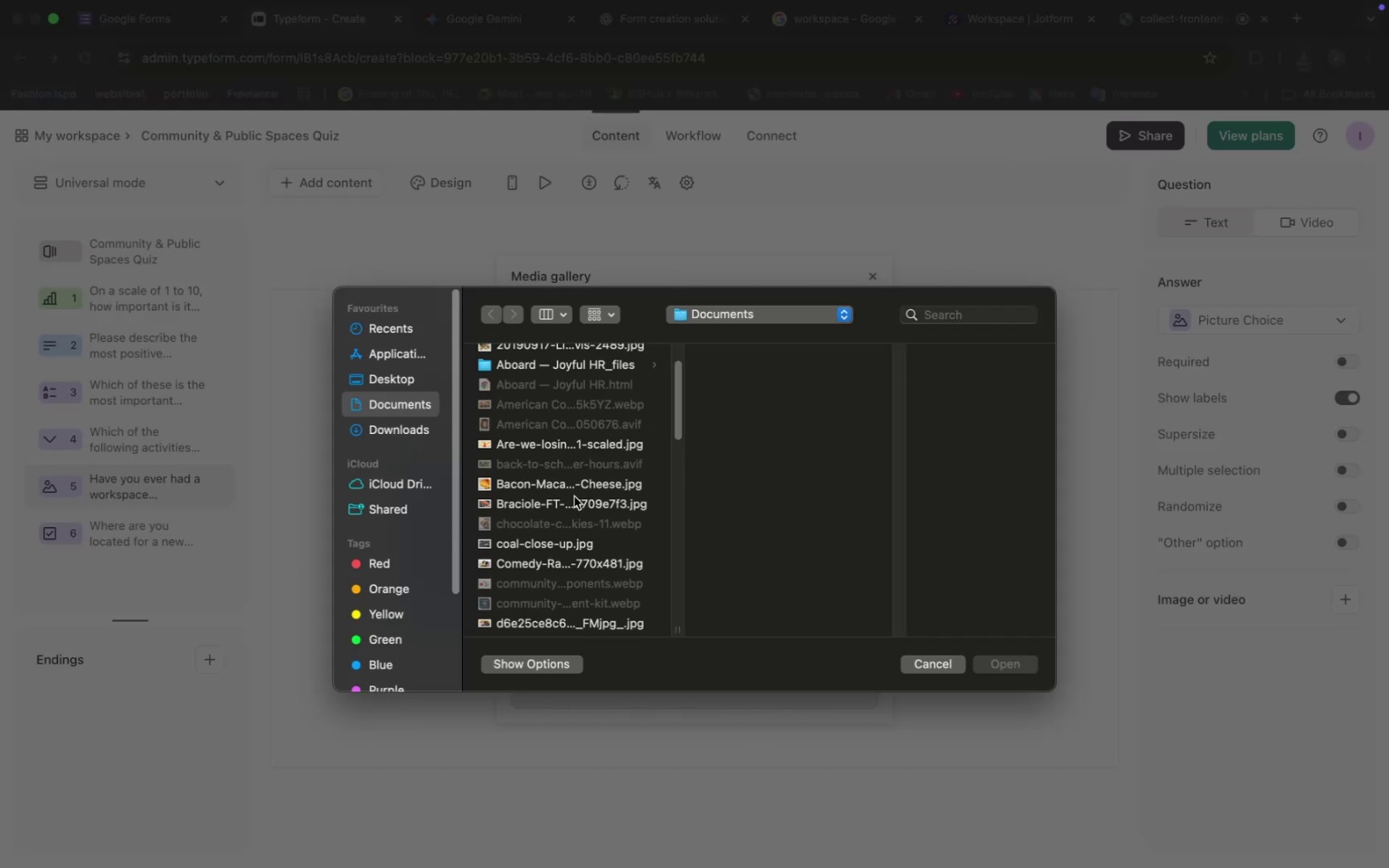 
scroll: coordinate [573, 471], scroll_direction: up, amount: 9.0
 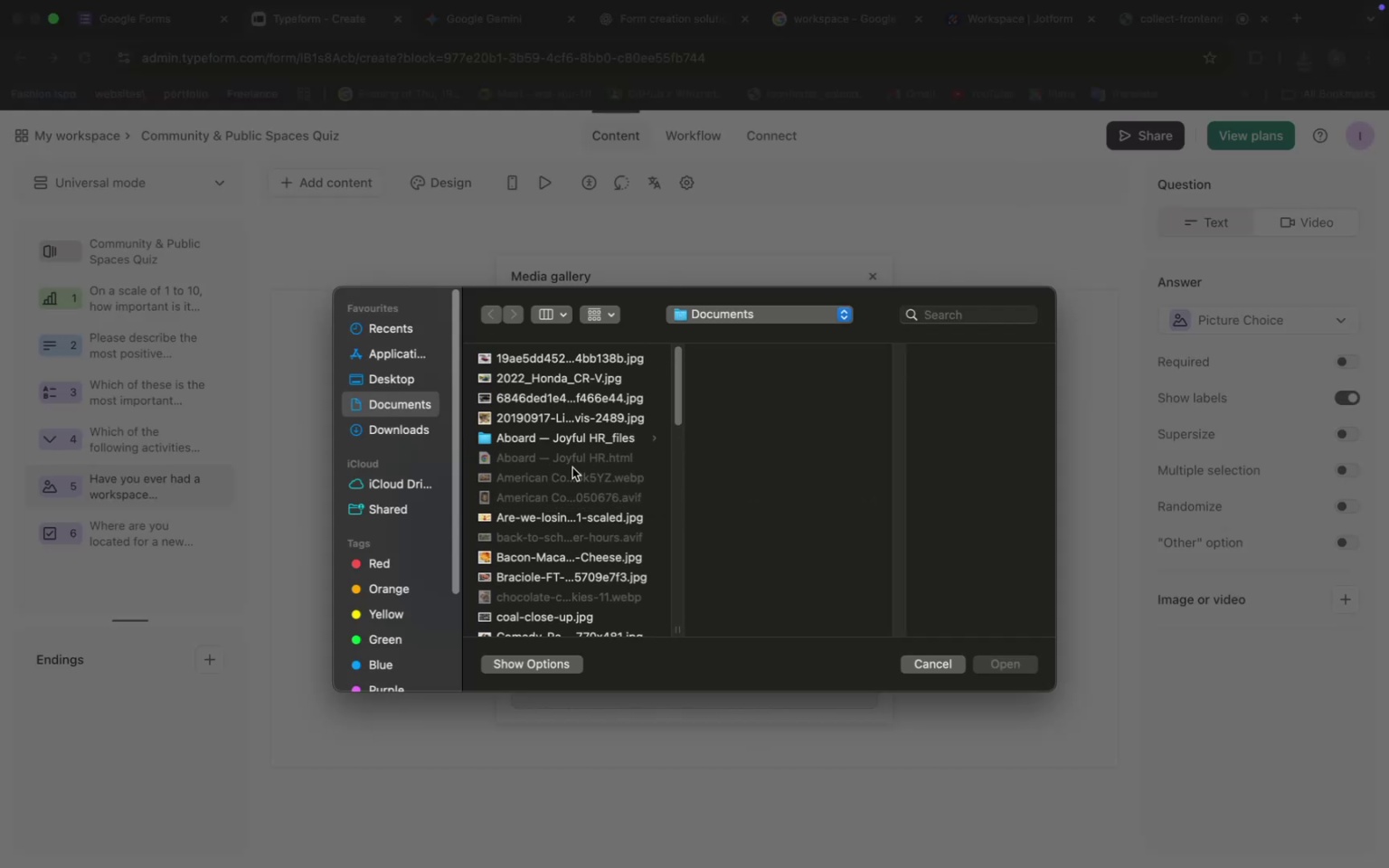 
scroll: coordinate [573, 466], scroll_direction: down, amount: 22.0
 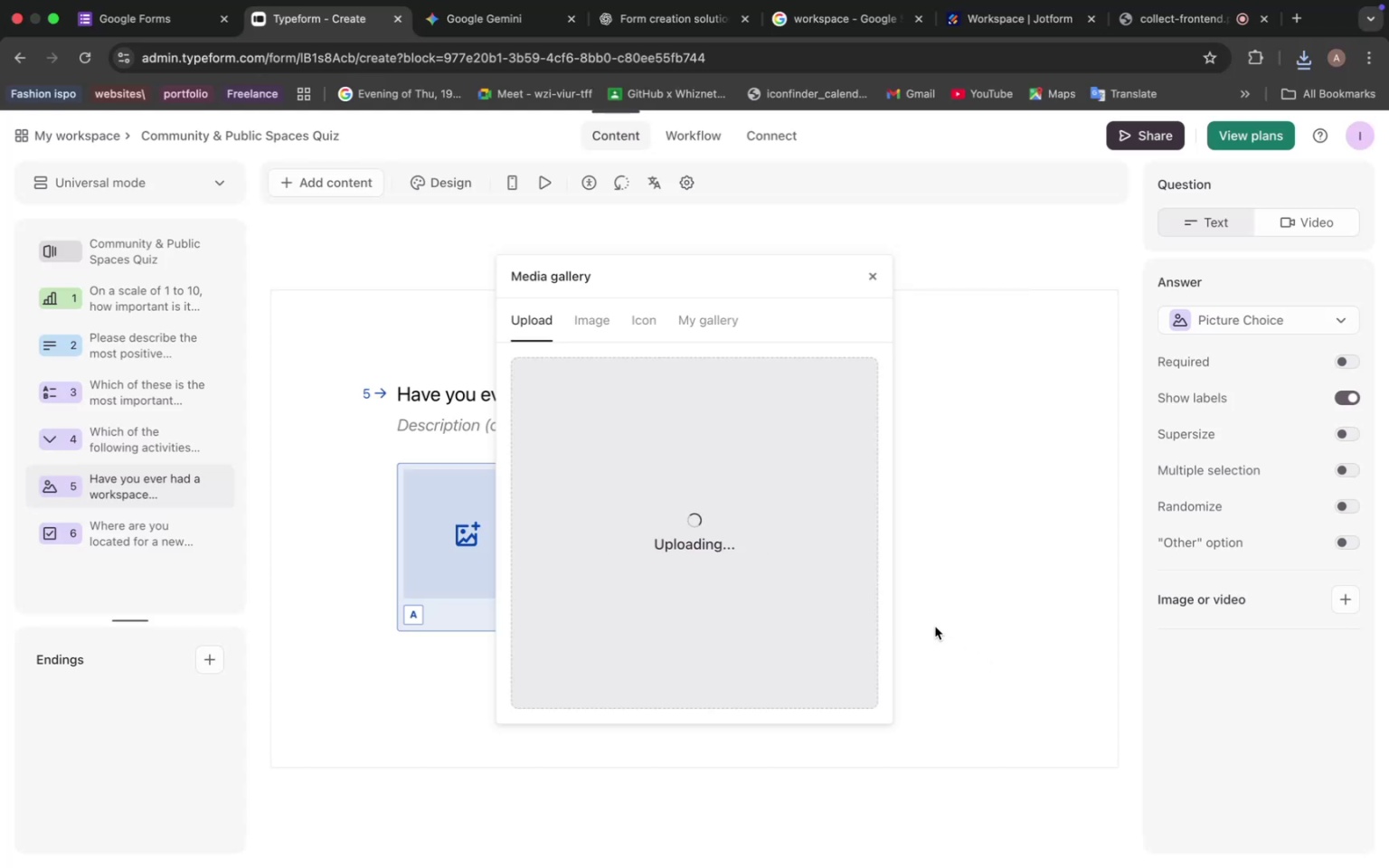 
wait(9.62)
 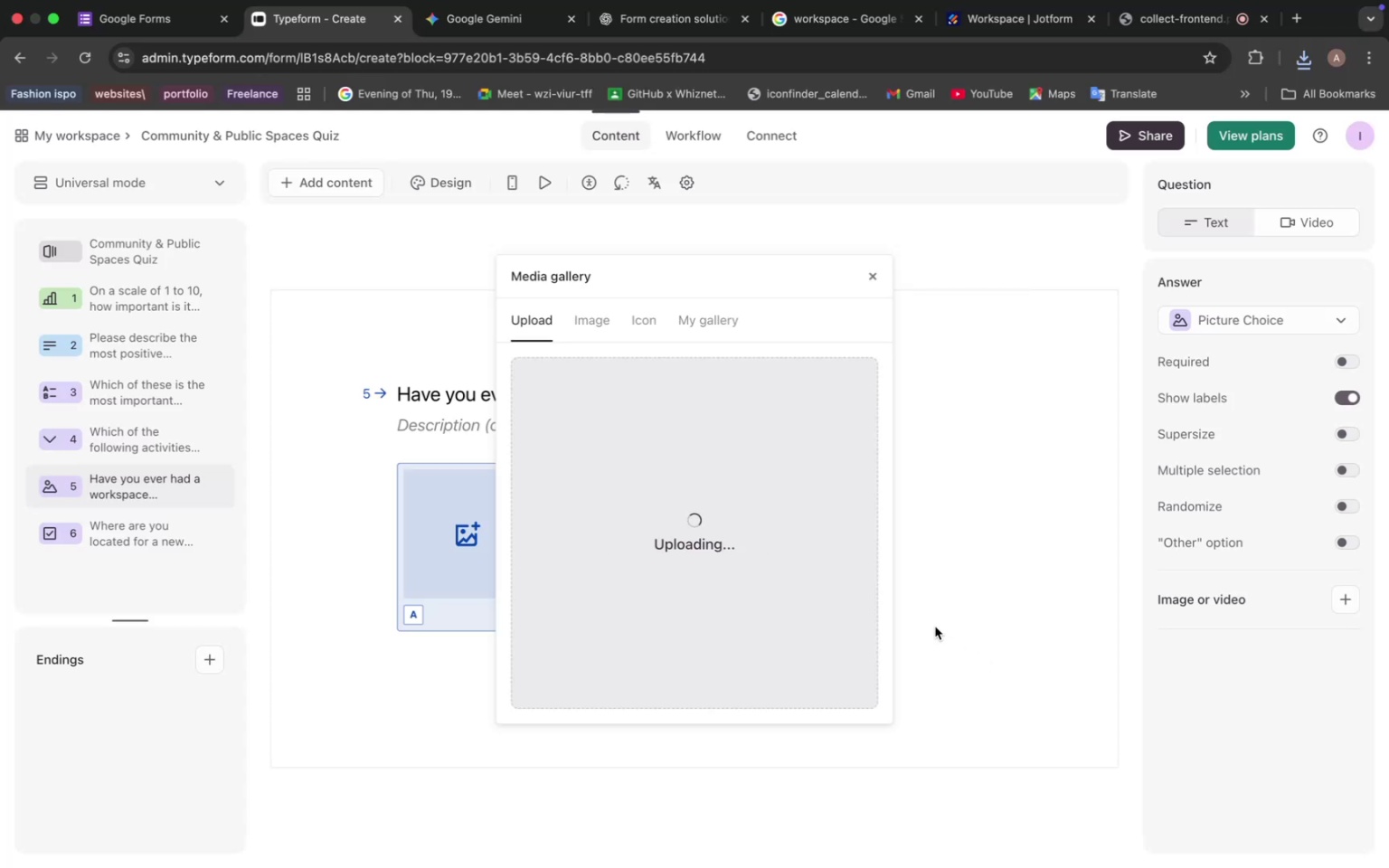 
left_click([818, 19])
 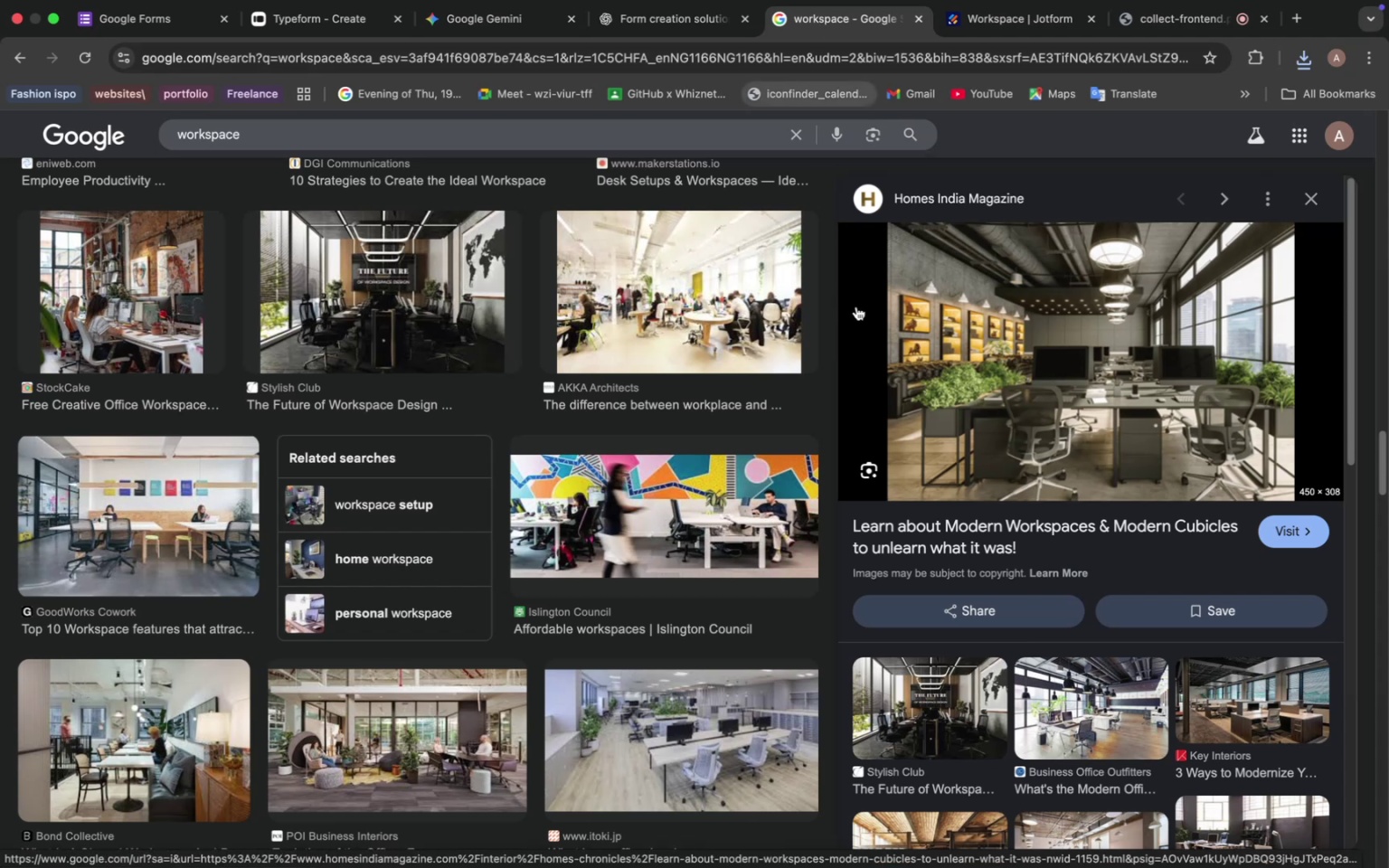 
wait(6.36)
 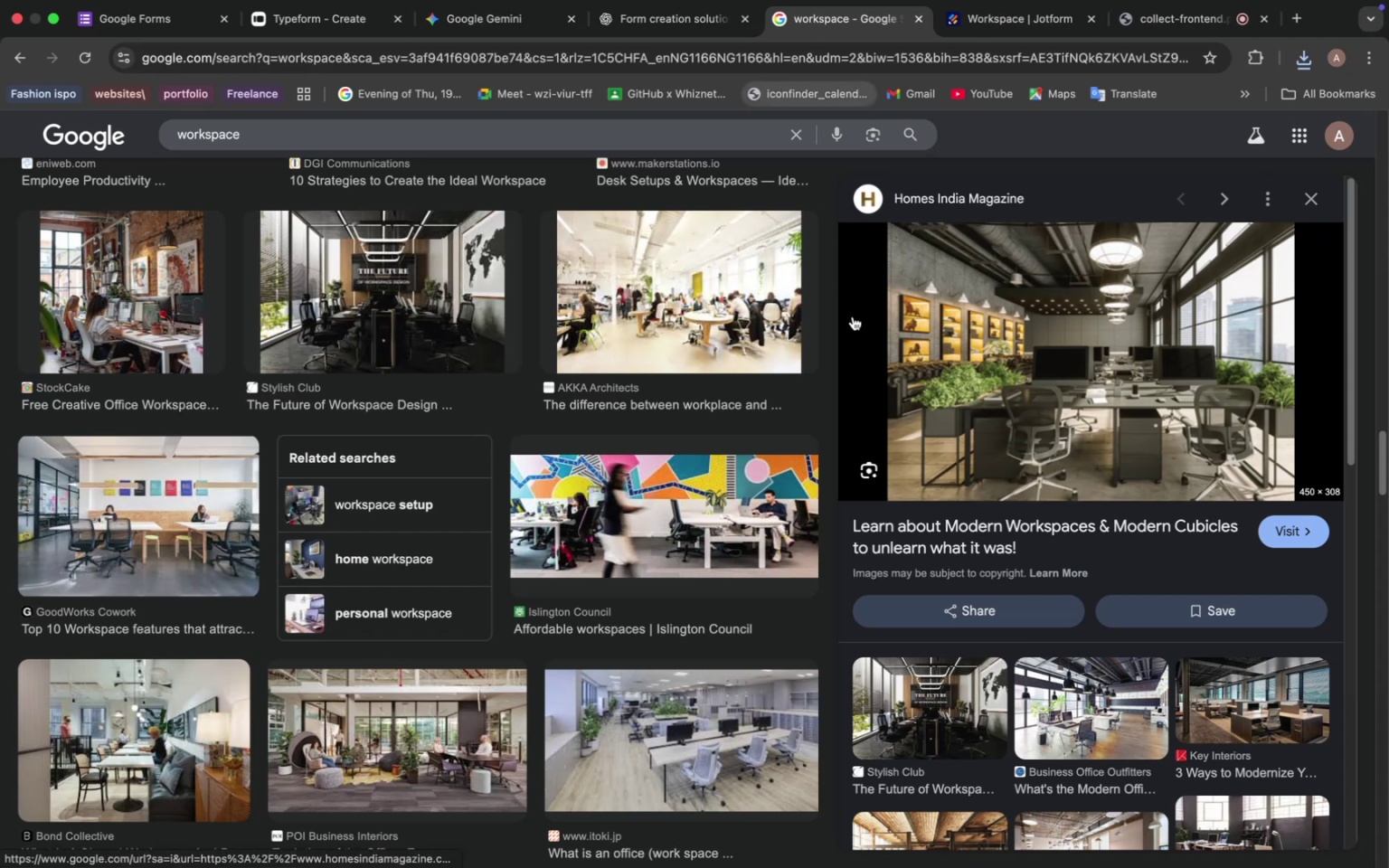 
left_click([301, 20])
 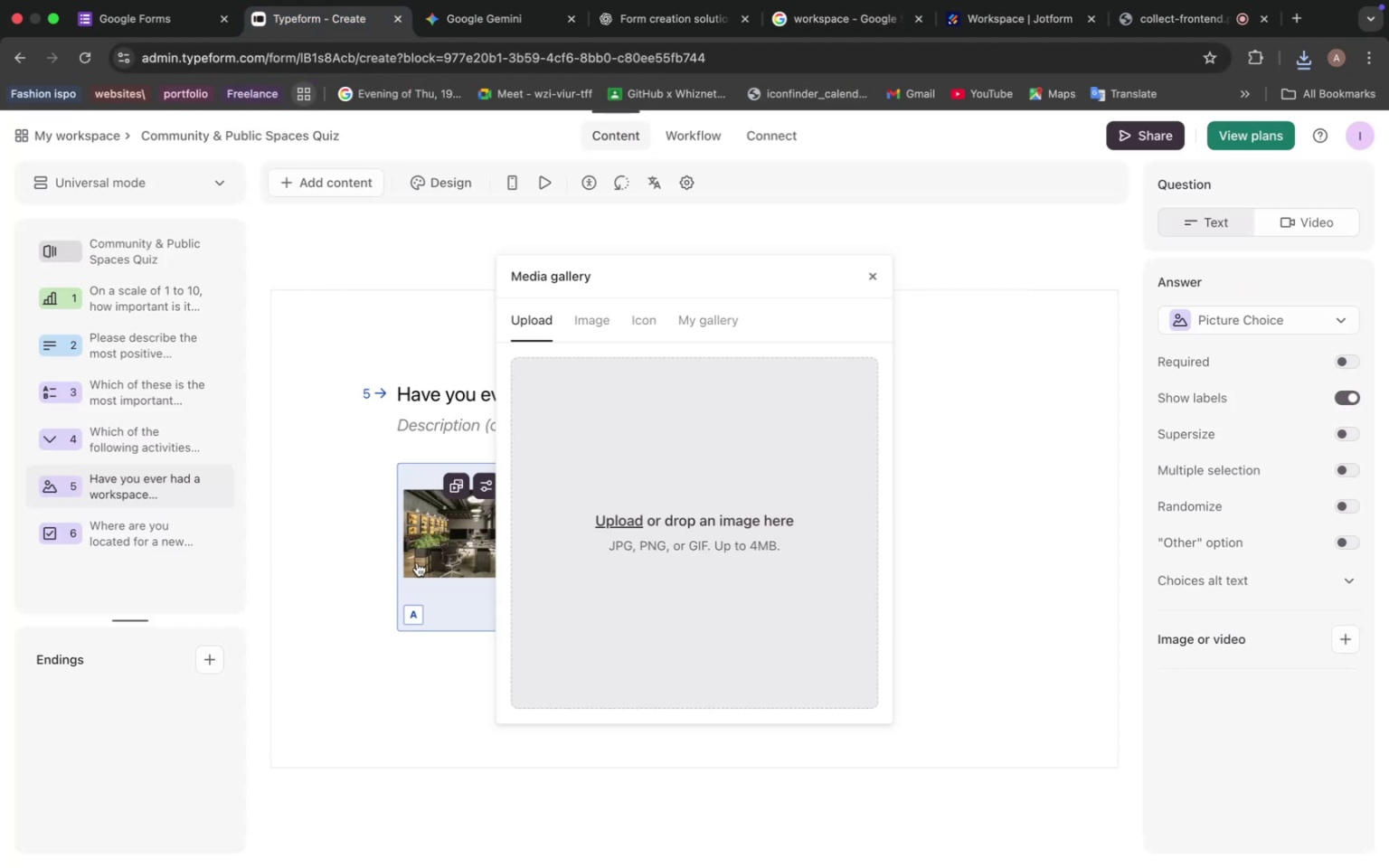 
left_click([446, 605])
 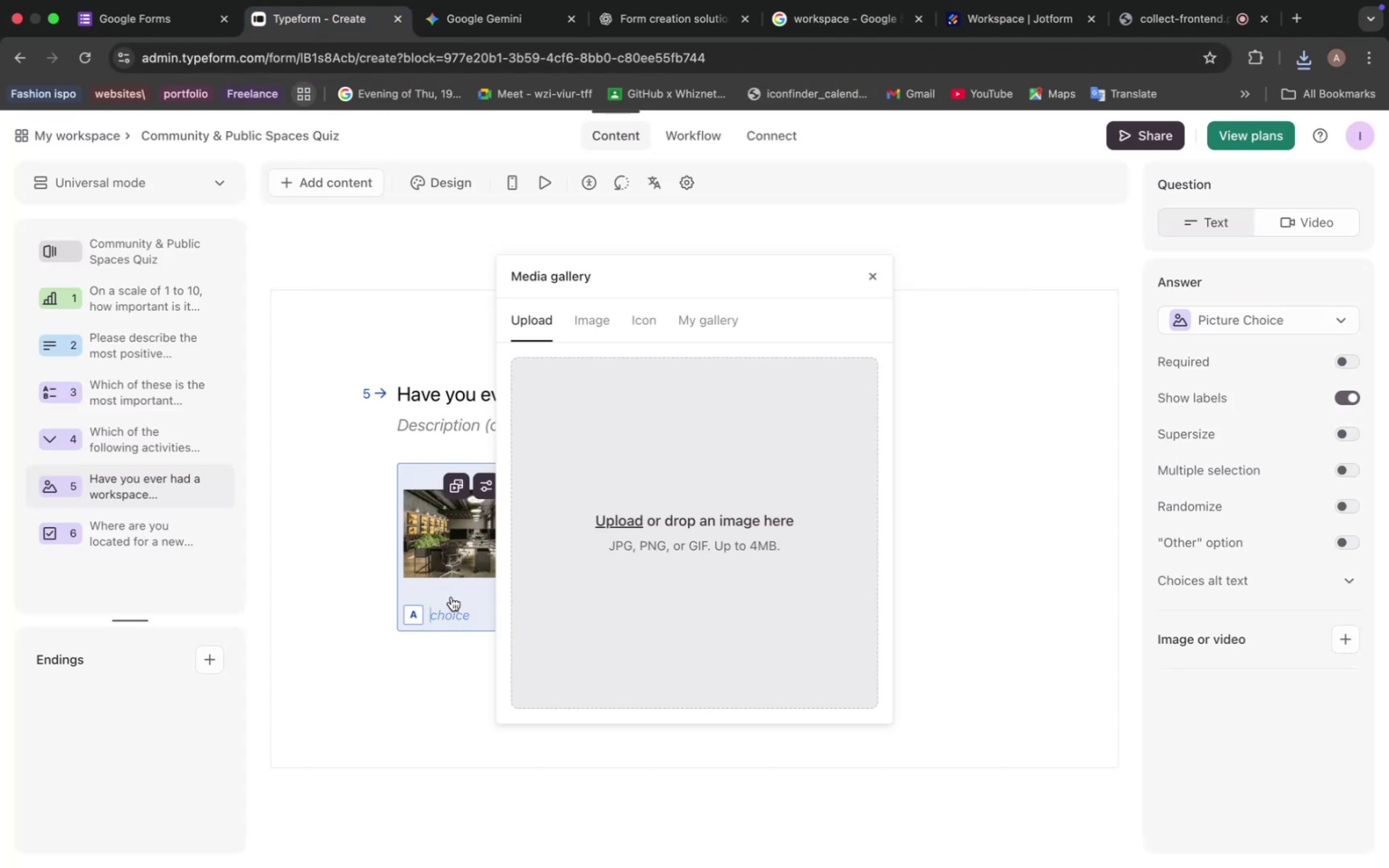 
type(Cubicle)
 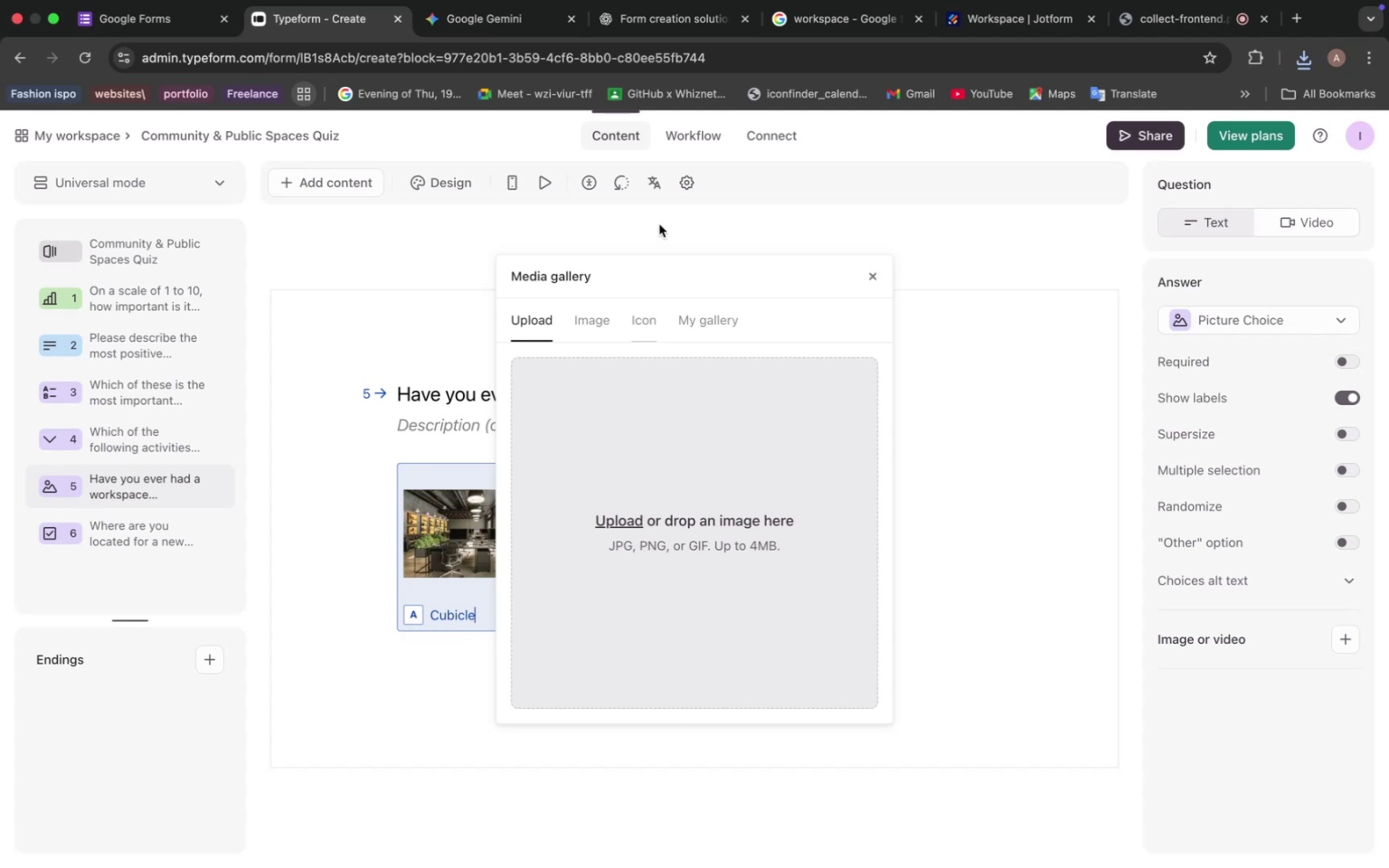 
left_click([463, 442])
 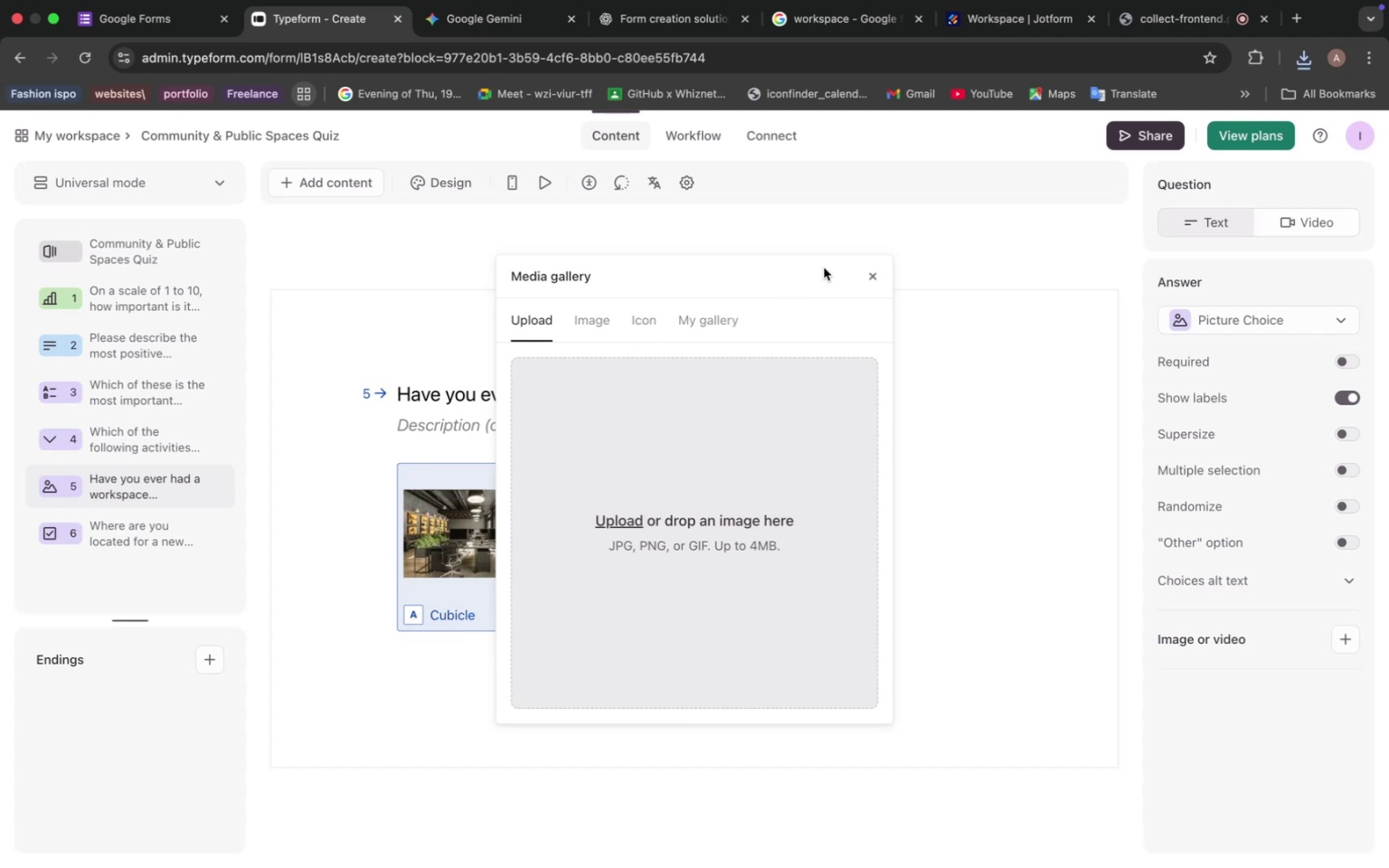 
left_click([872, 273])
 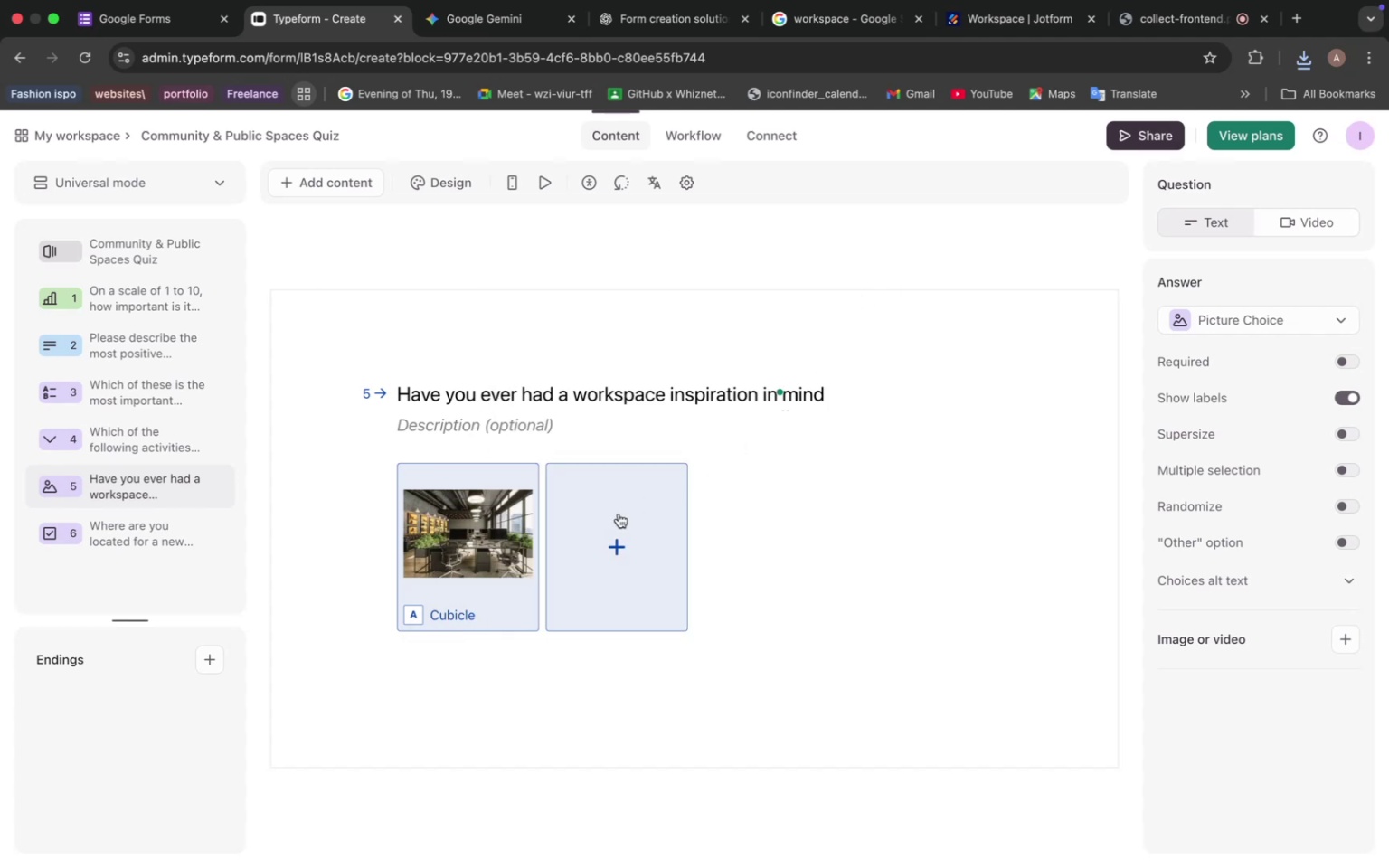 
left_click([634, 543])
 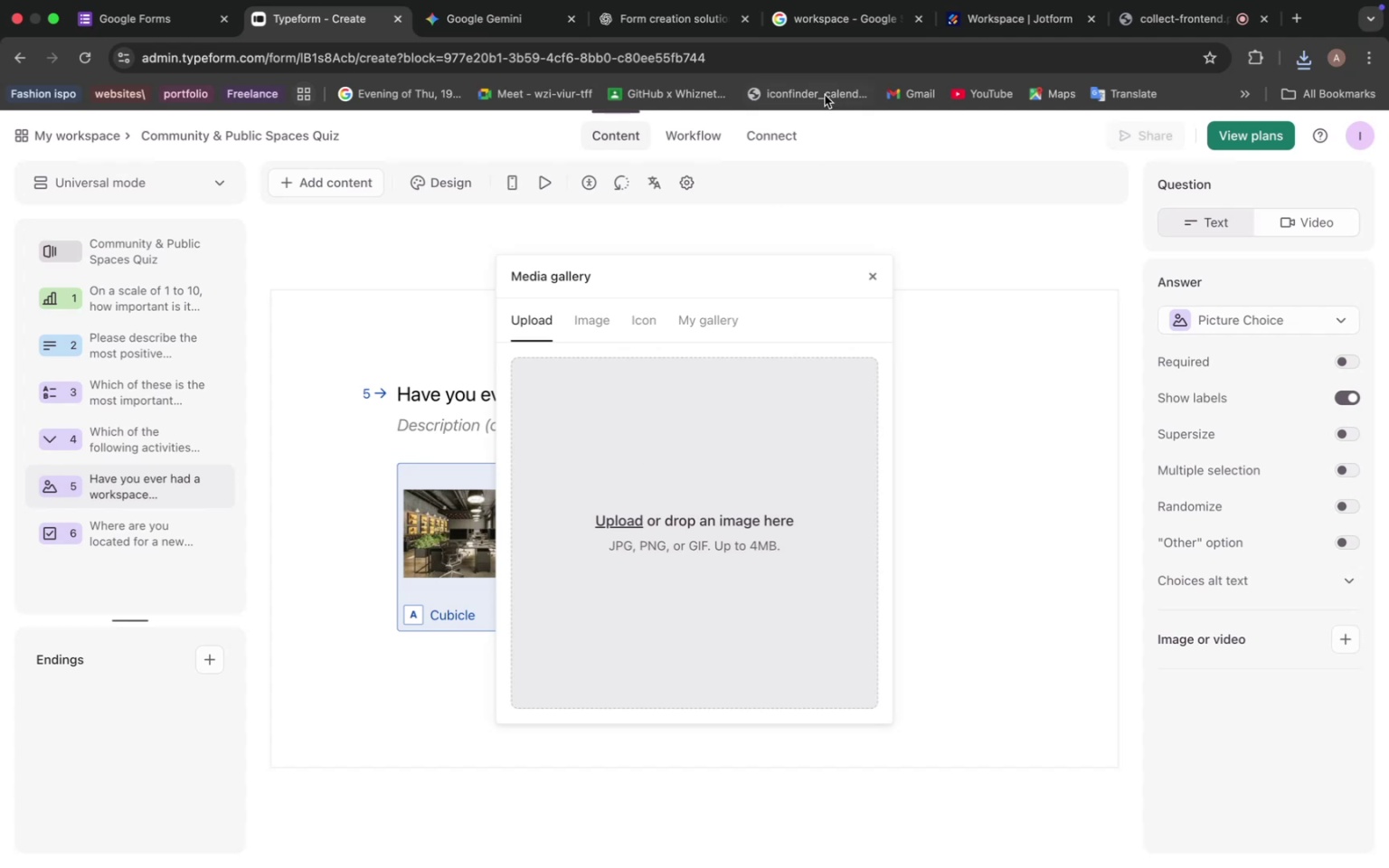 
left_click([817, 24])
 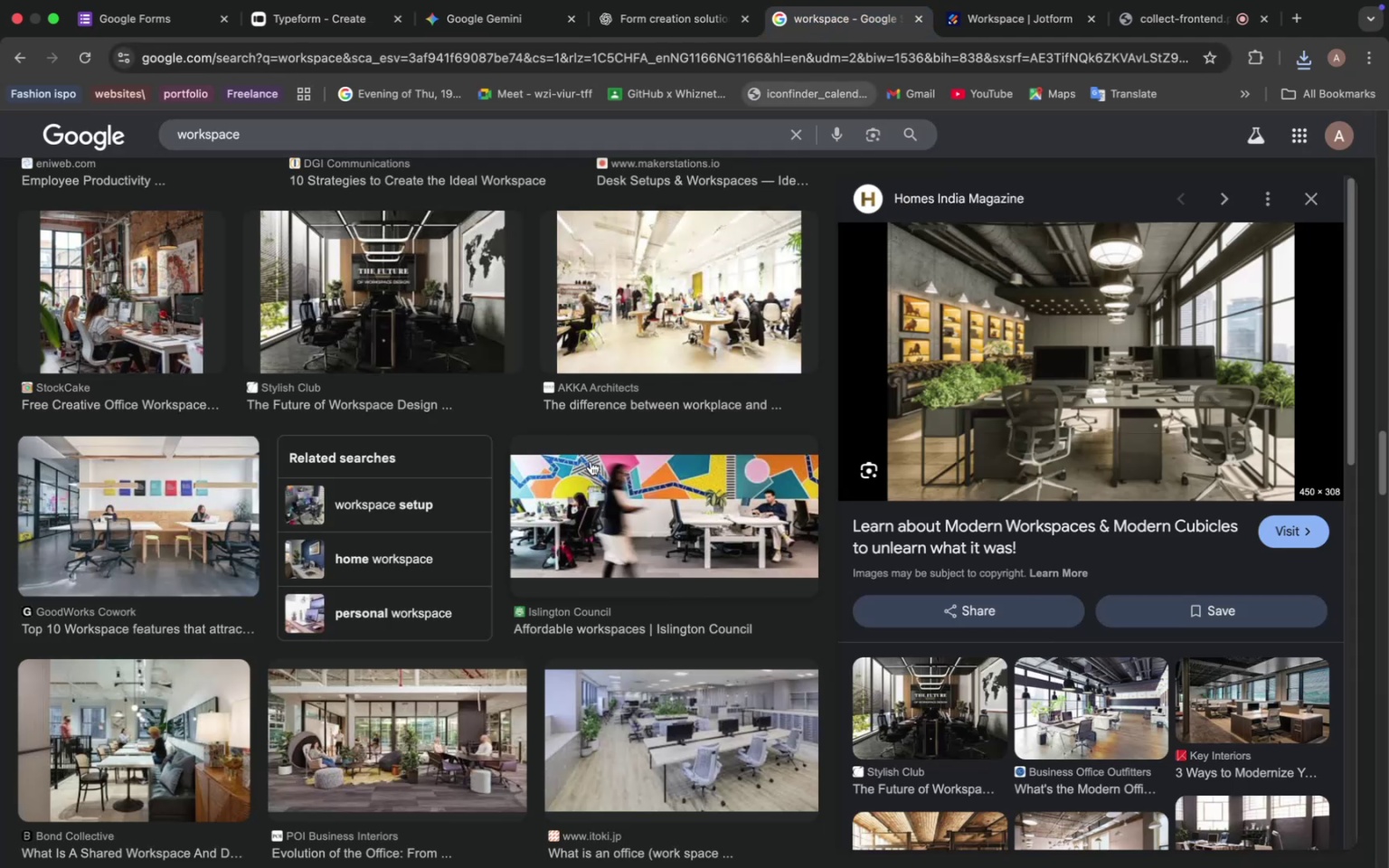 
scroll: coordinate [595, 461], scroll_direction: up, amount: 2.0
 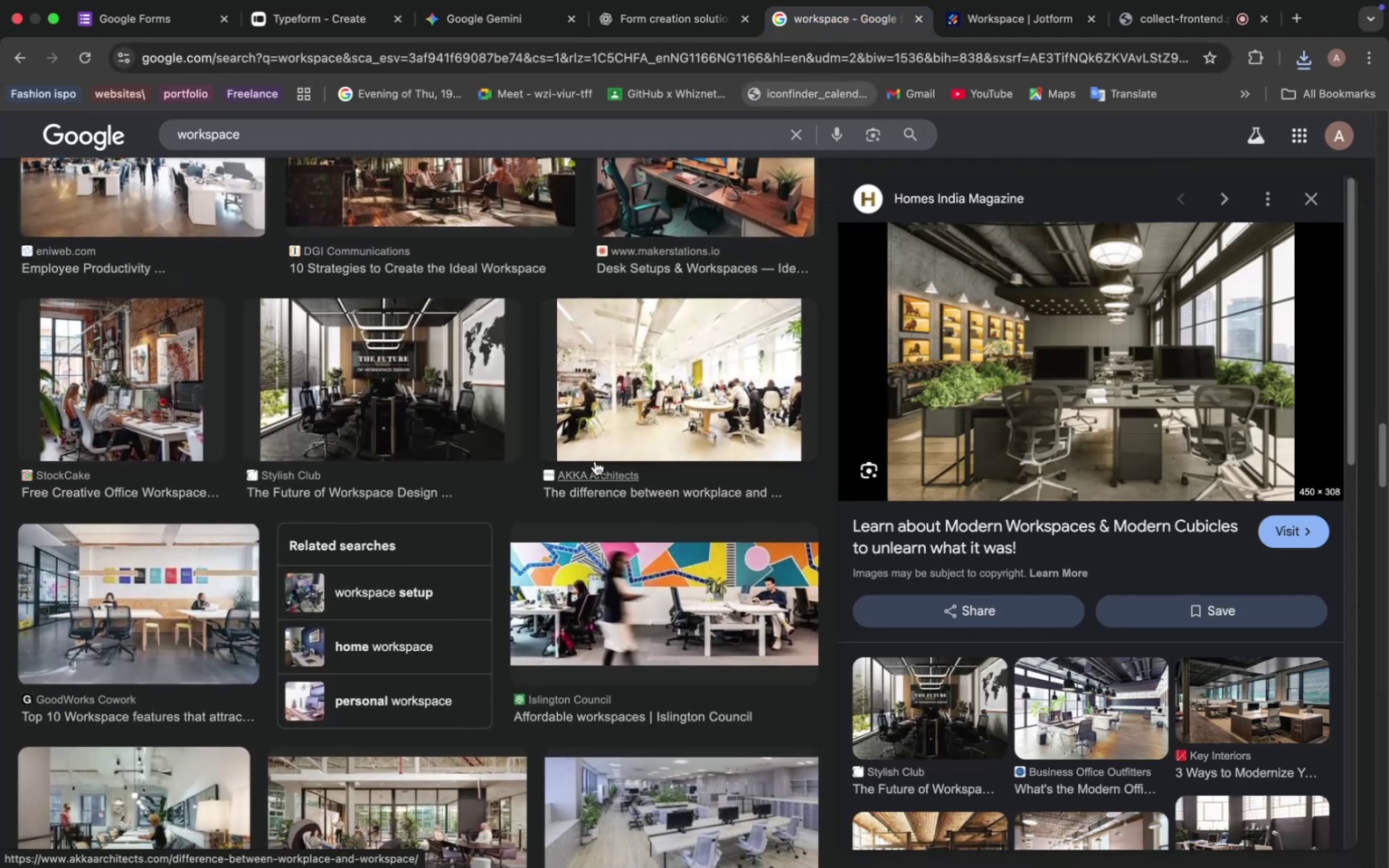 
scroll: coordinate [694, 466], scroll_direction: down, amount: 28.0
 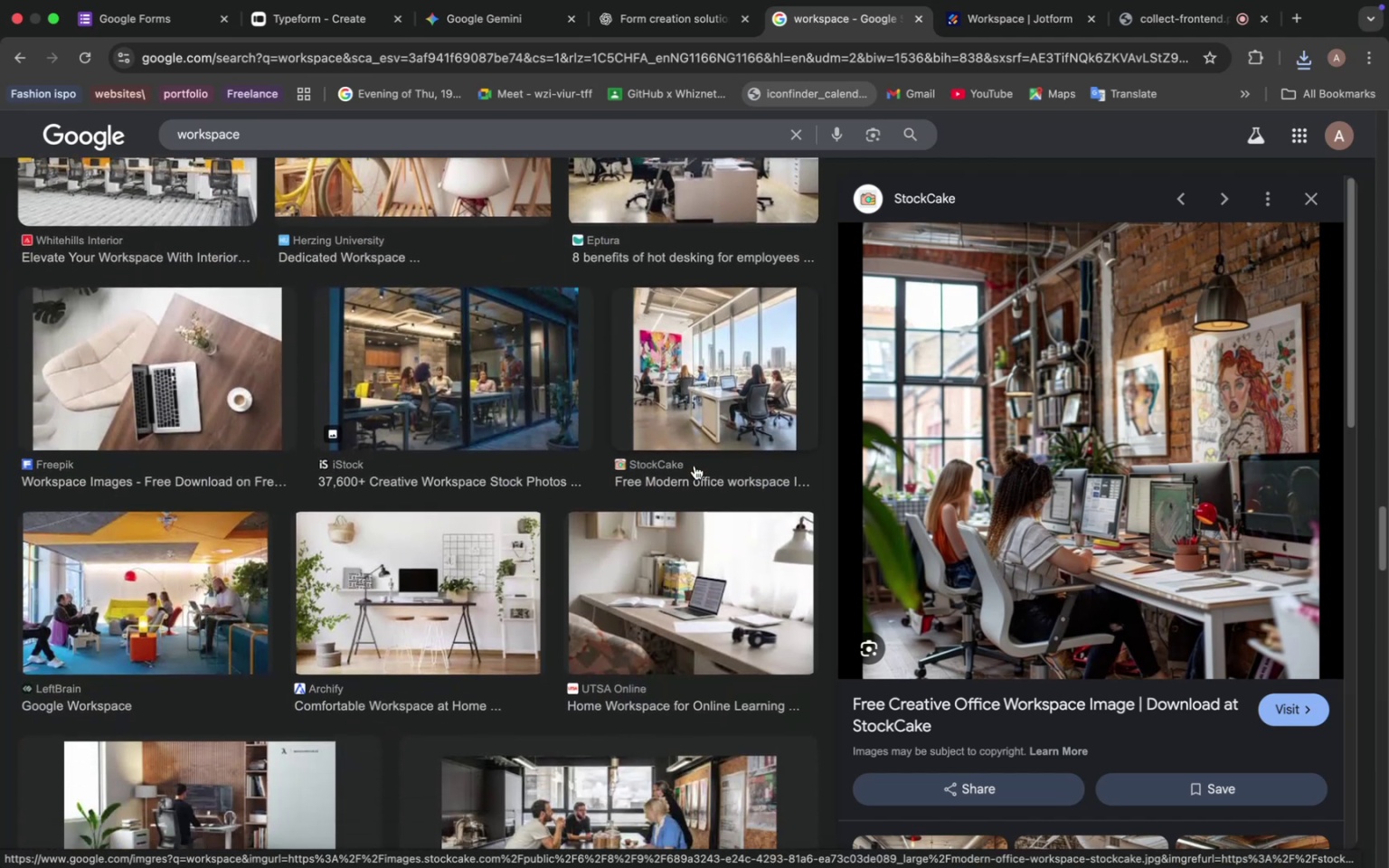 
scroll: coordinate [695, 466], scroll_direction: down, amount: 4.0
 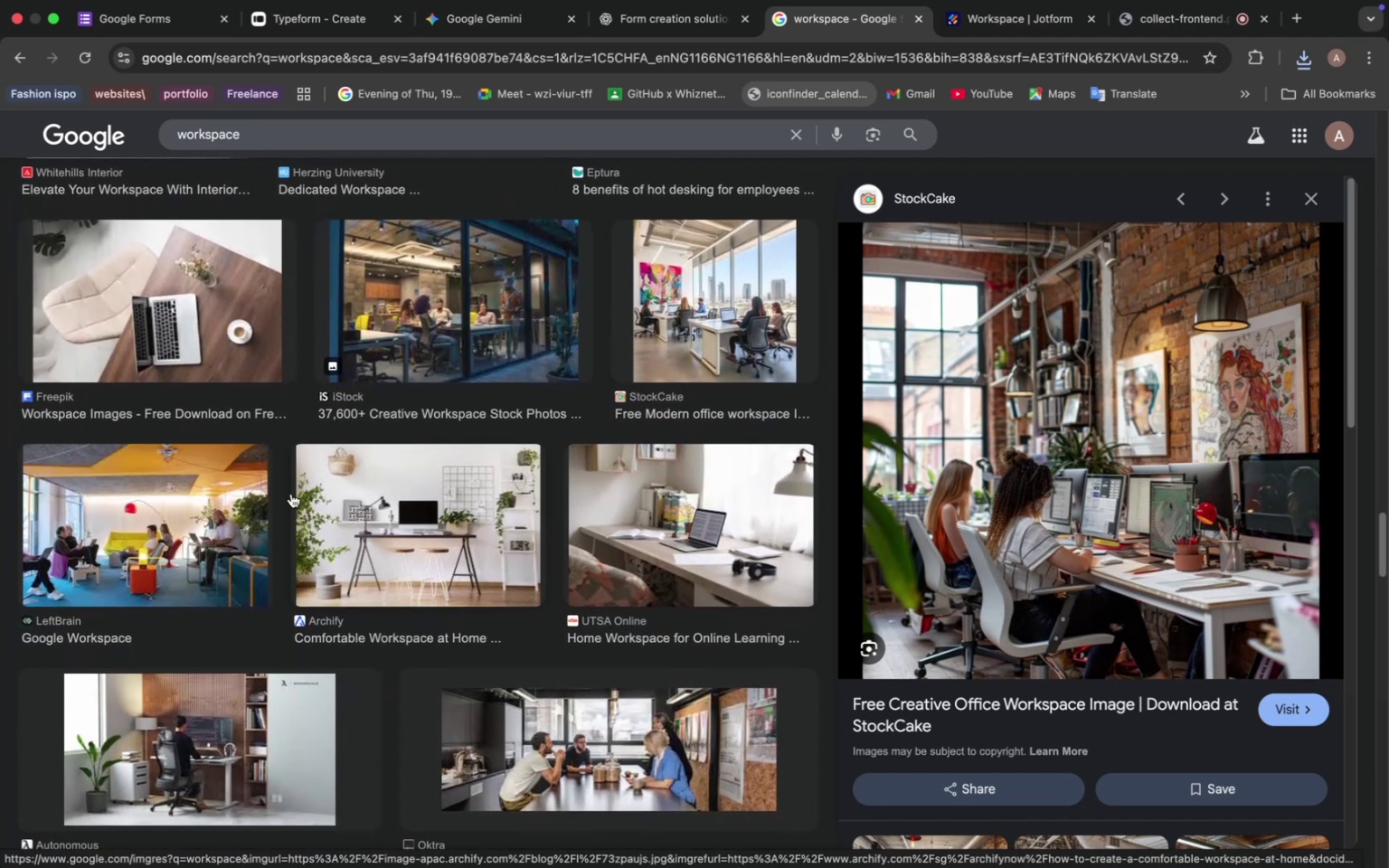 
left_click([221, 494])
 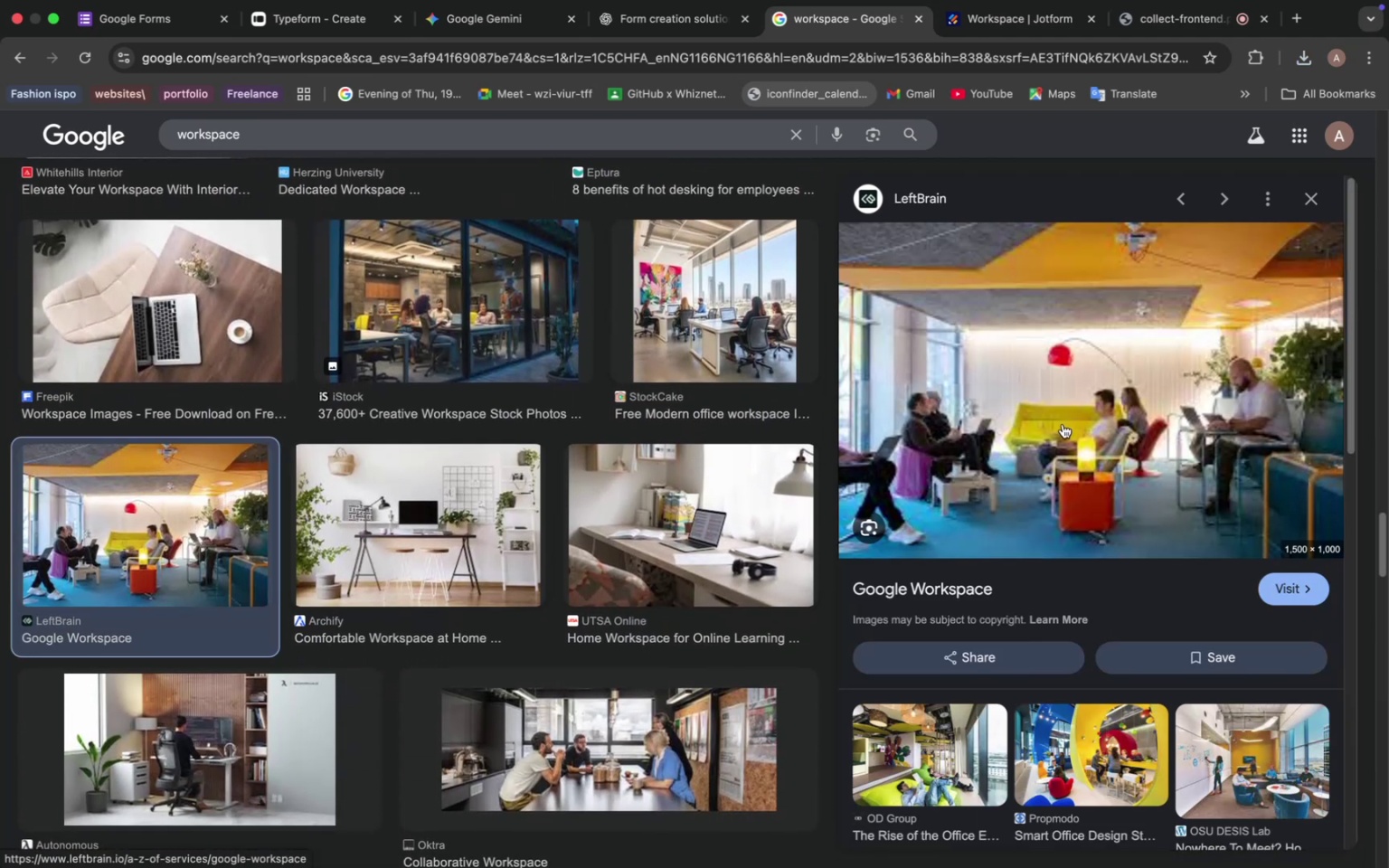 
scroll: coordinate [676, 402], scroll_direction: down, amount: 35.0
 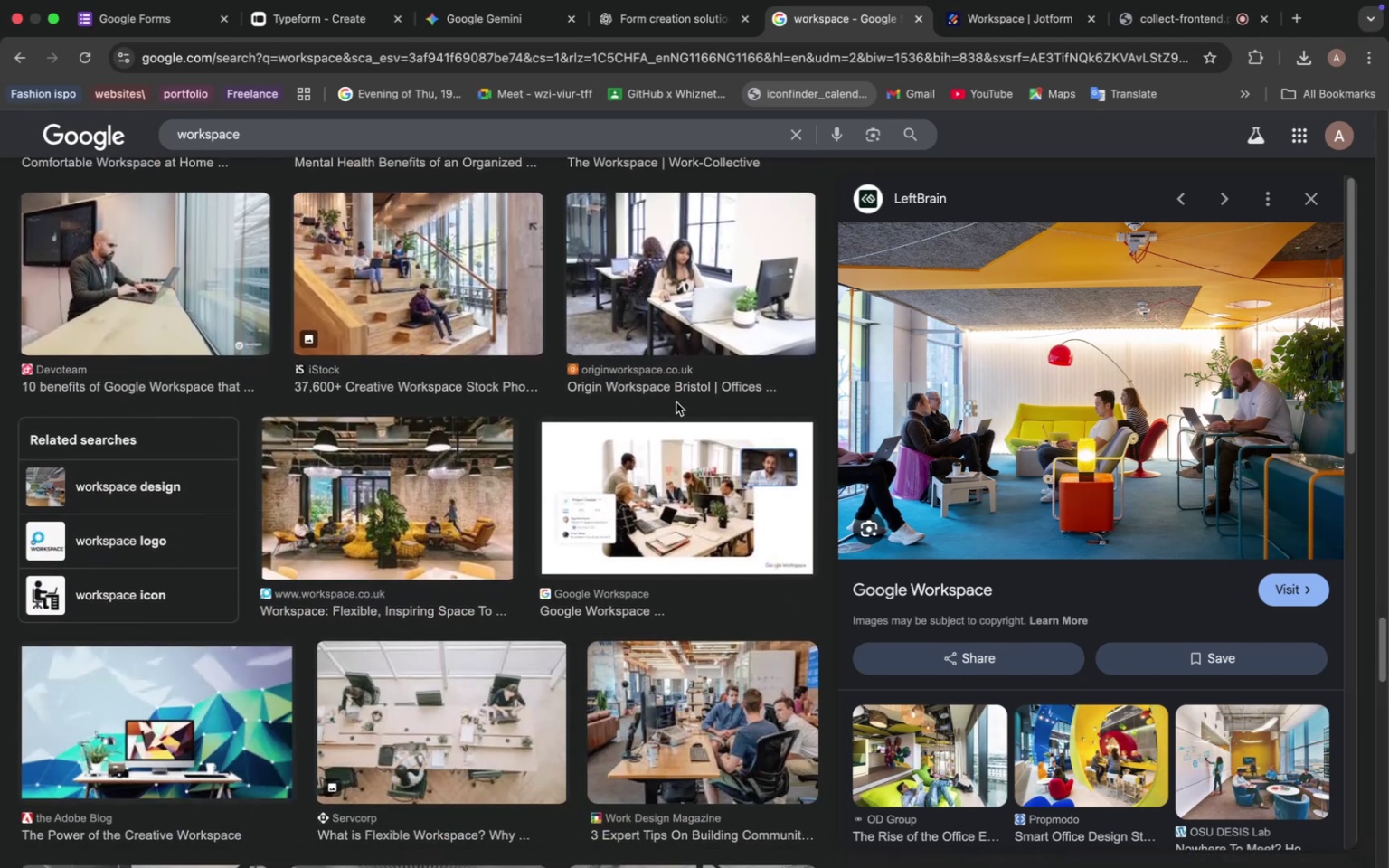 
scroll: coordinate [677, 401], scroll_direction: down, amount: 31.0
 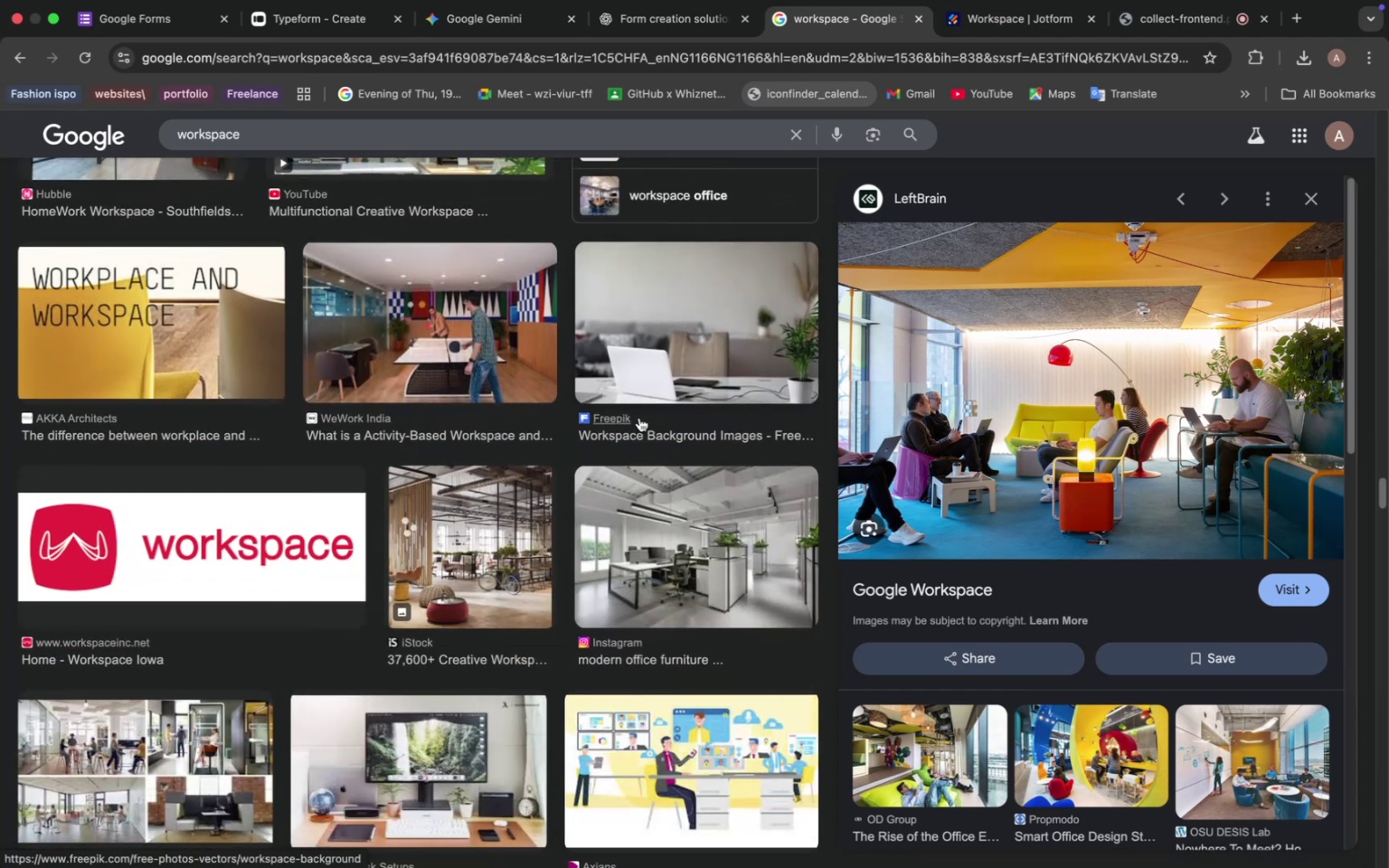 
left_click([656, 349])
 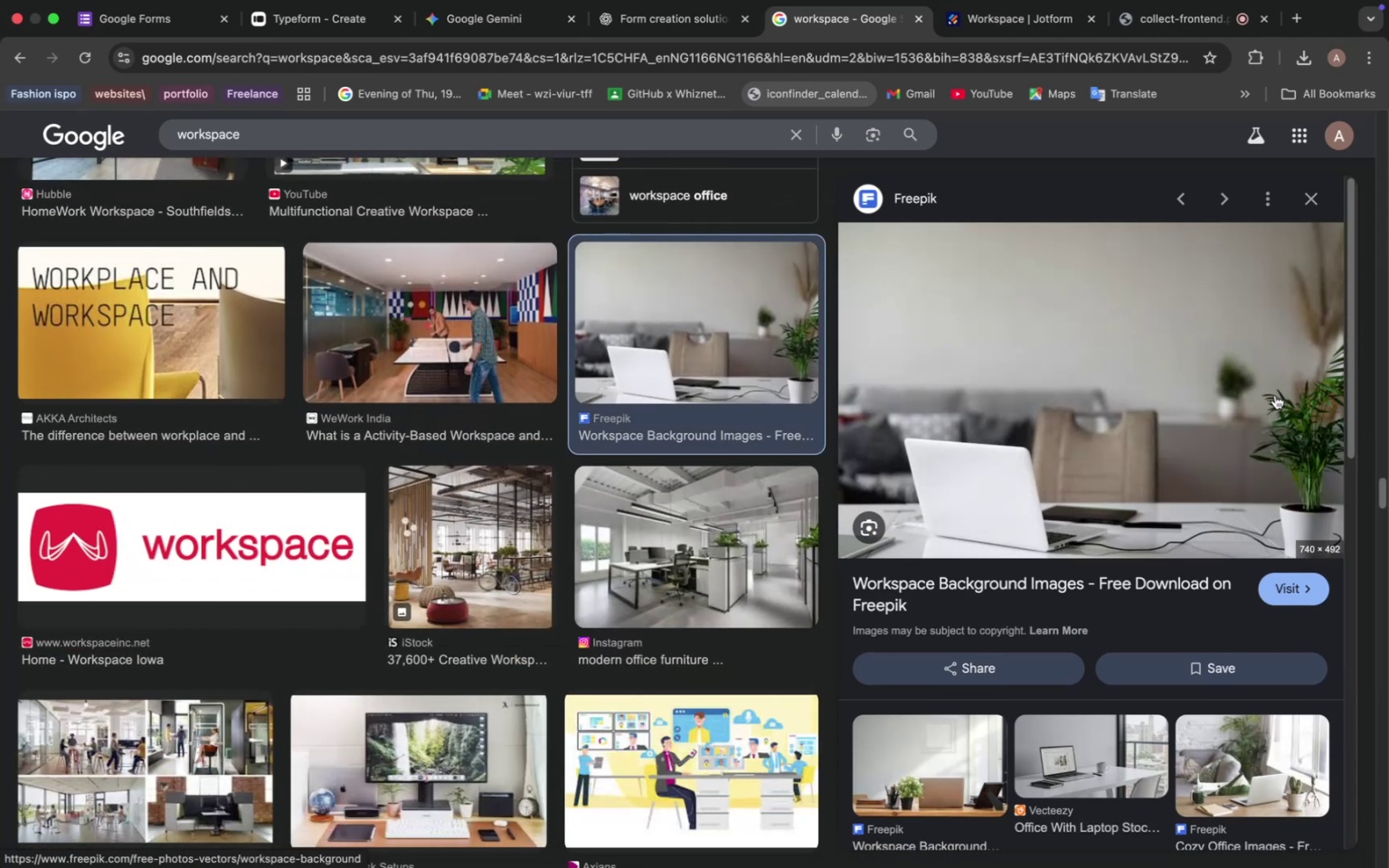 
left_click([486, 526])
 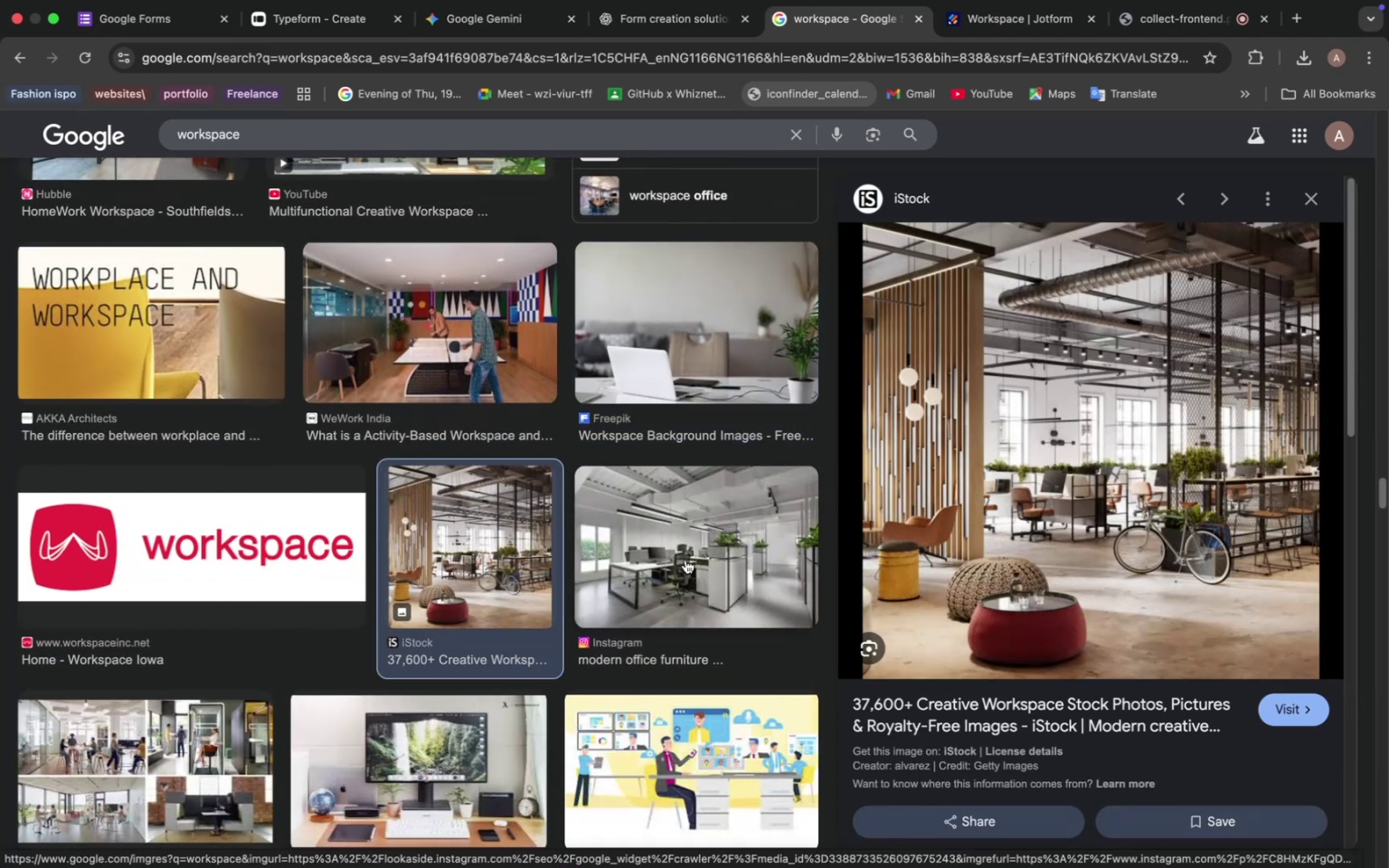 
right_click([1048, 477])
 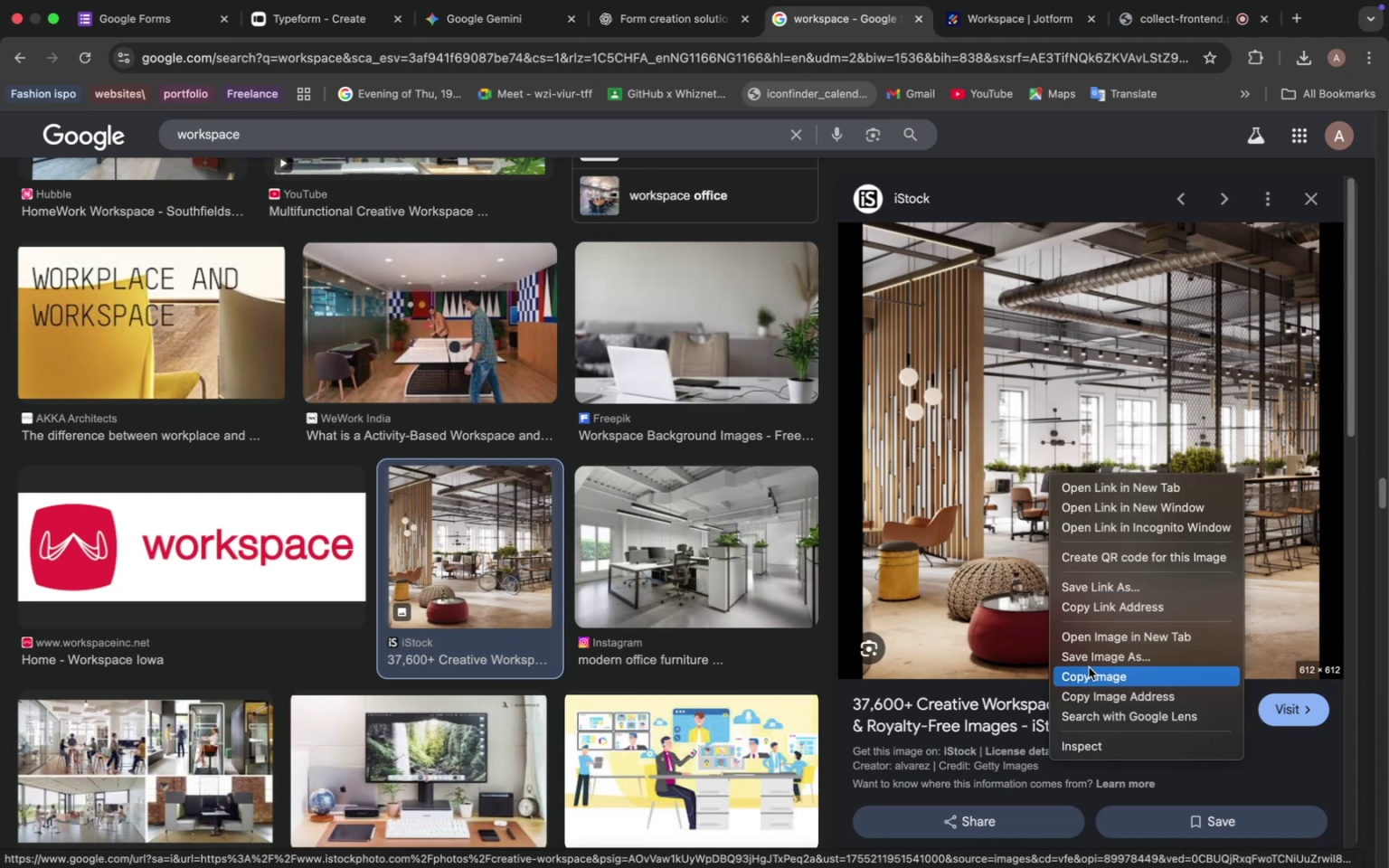 
left_click([1093, 653])
 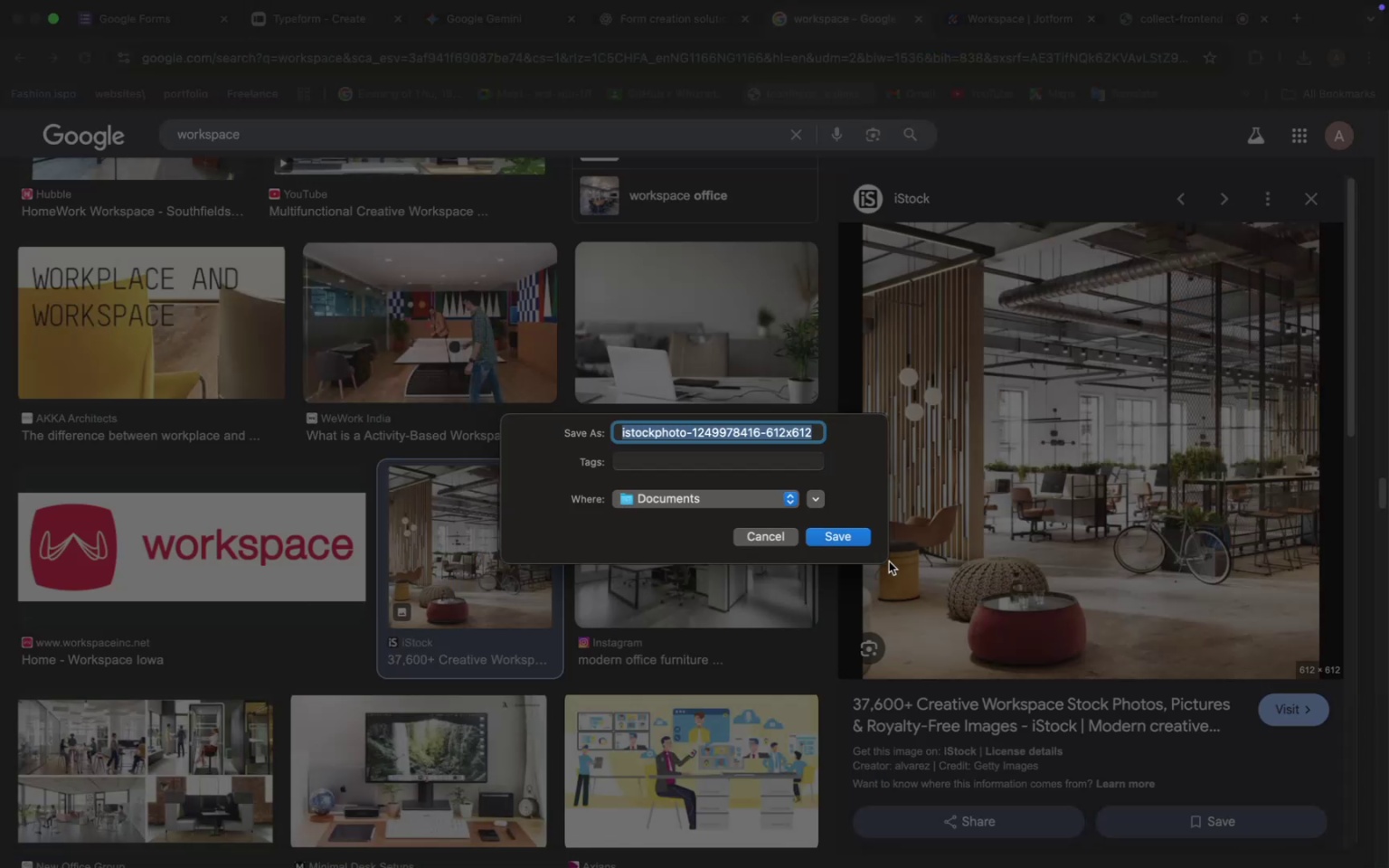 
left_click([846, 540])
 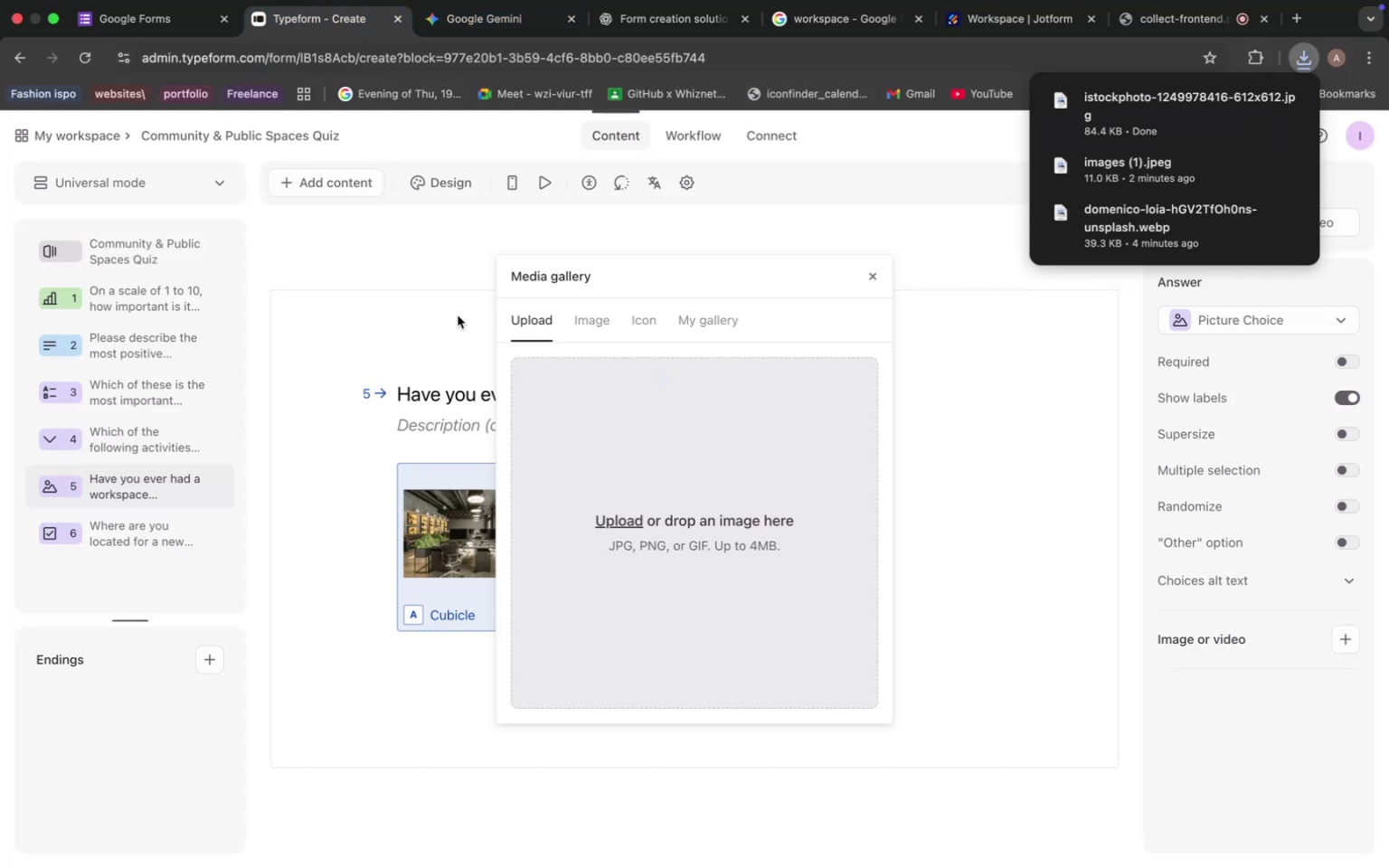 
left_click([623, 514])
 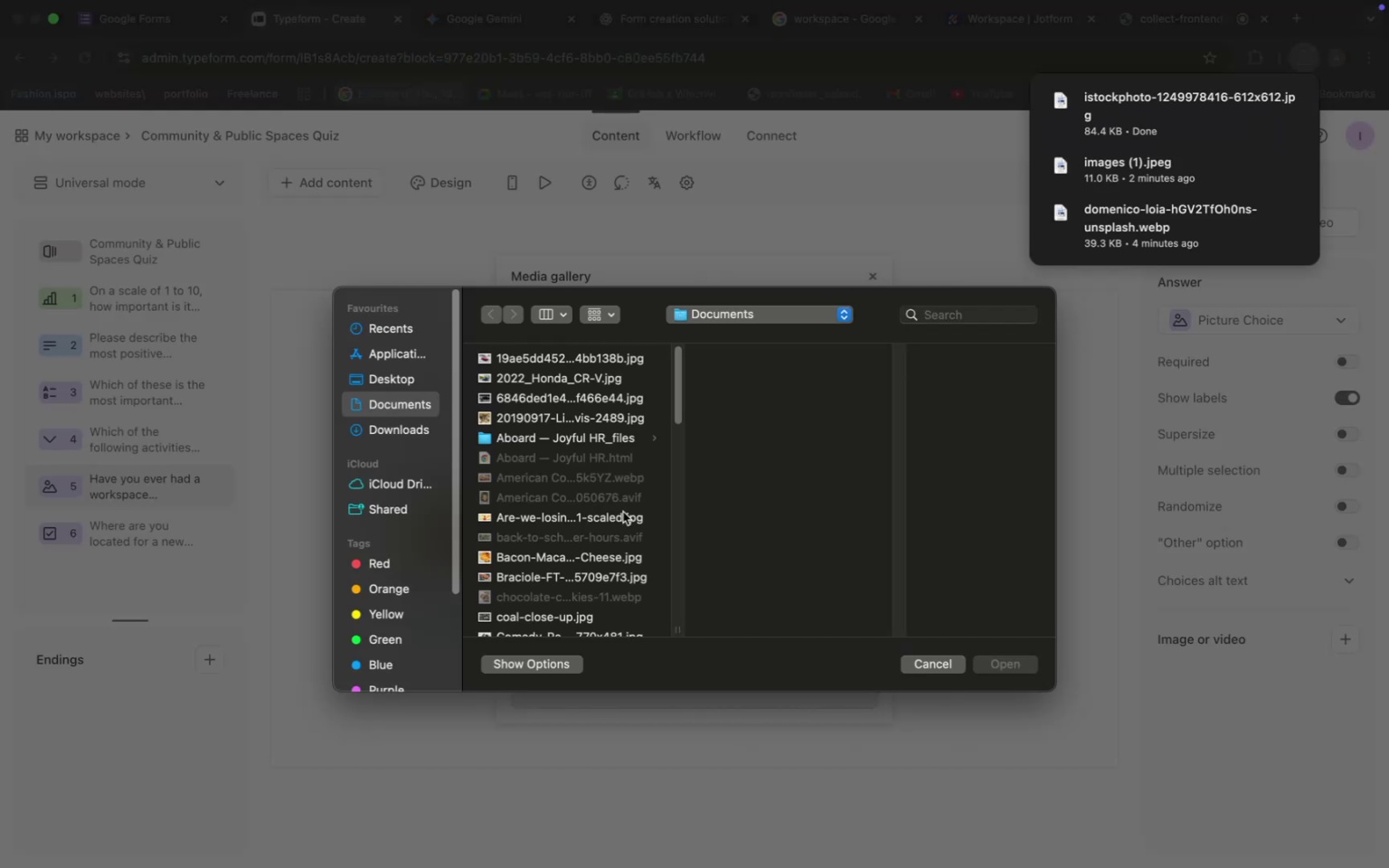 
scroll: coordinate [586, 485], scroll_direction: down, amount: 22.0
 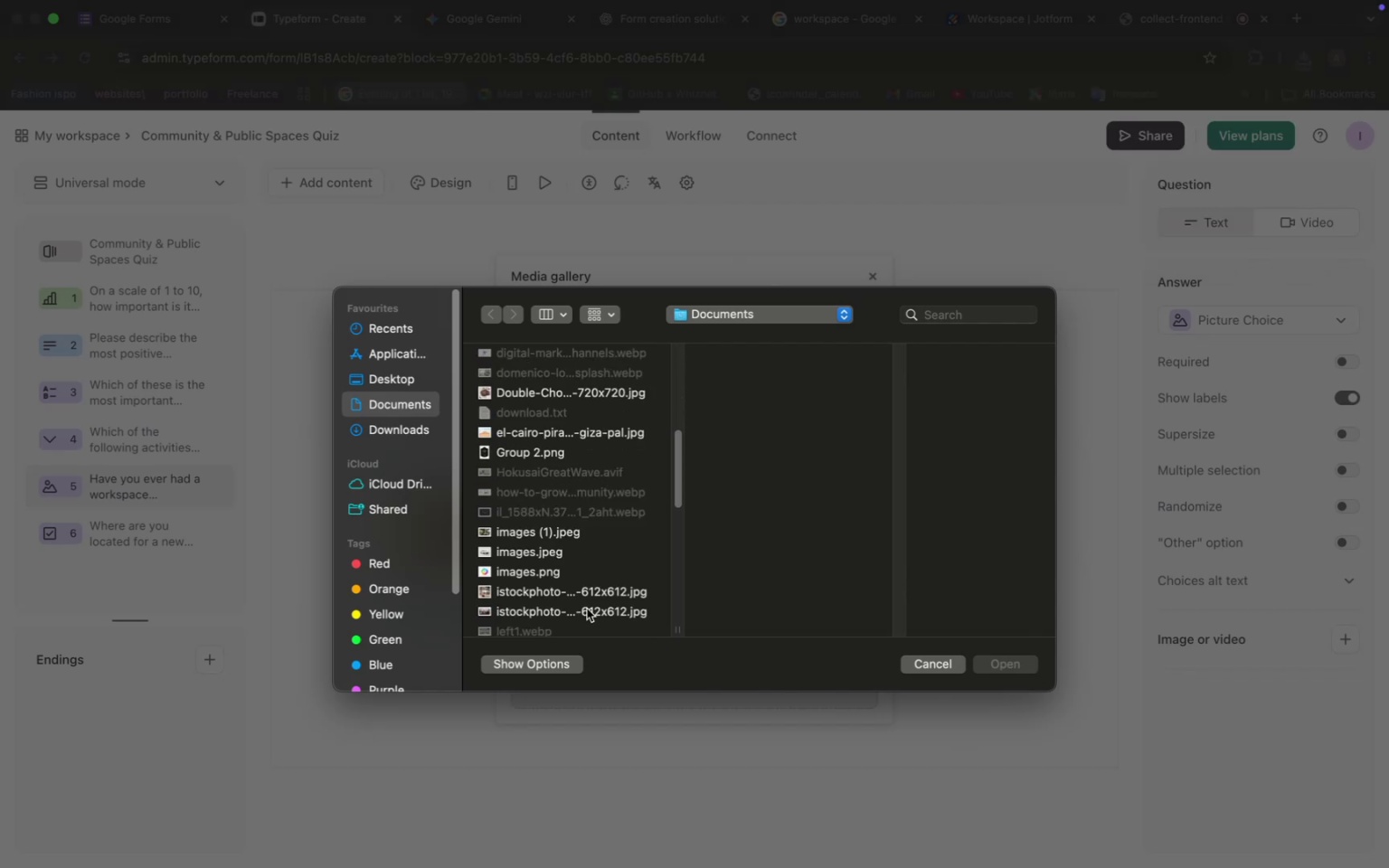 
left_click([572, 593])
 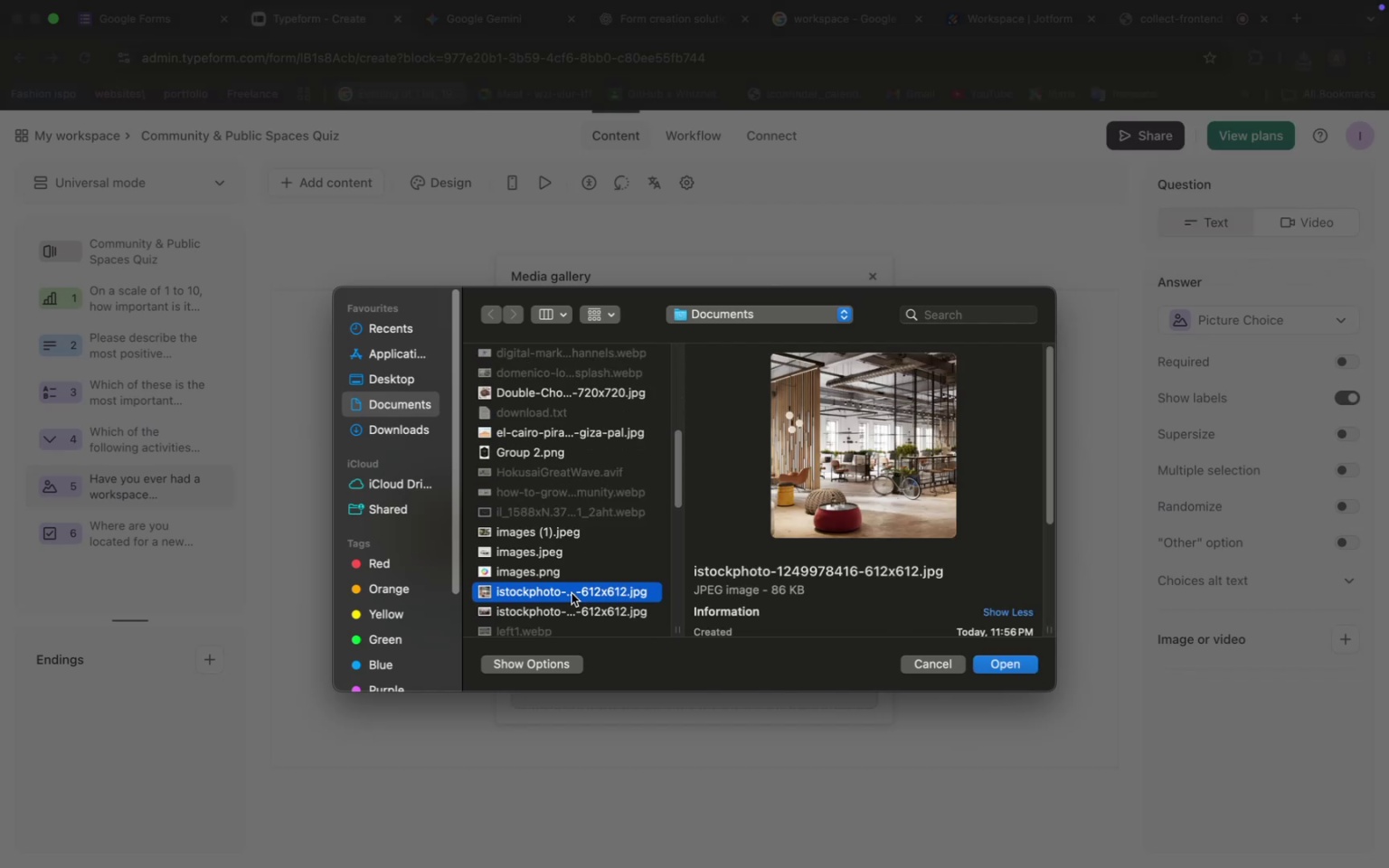 
left_click([570, 609])
 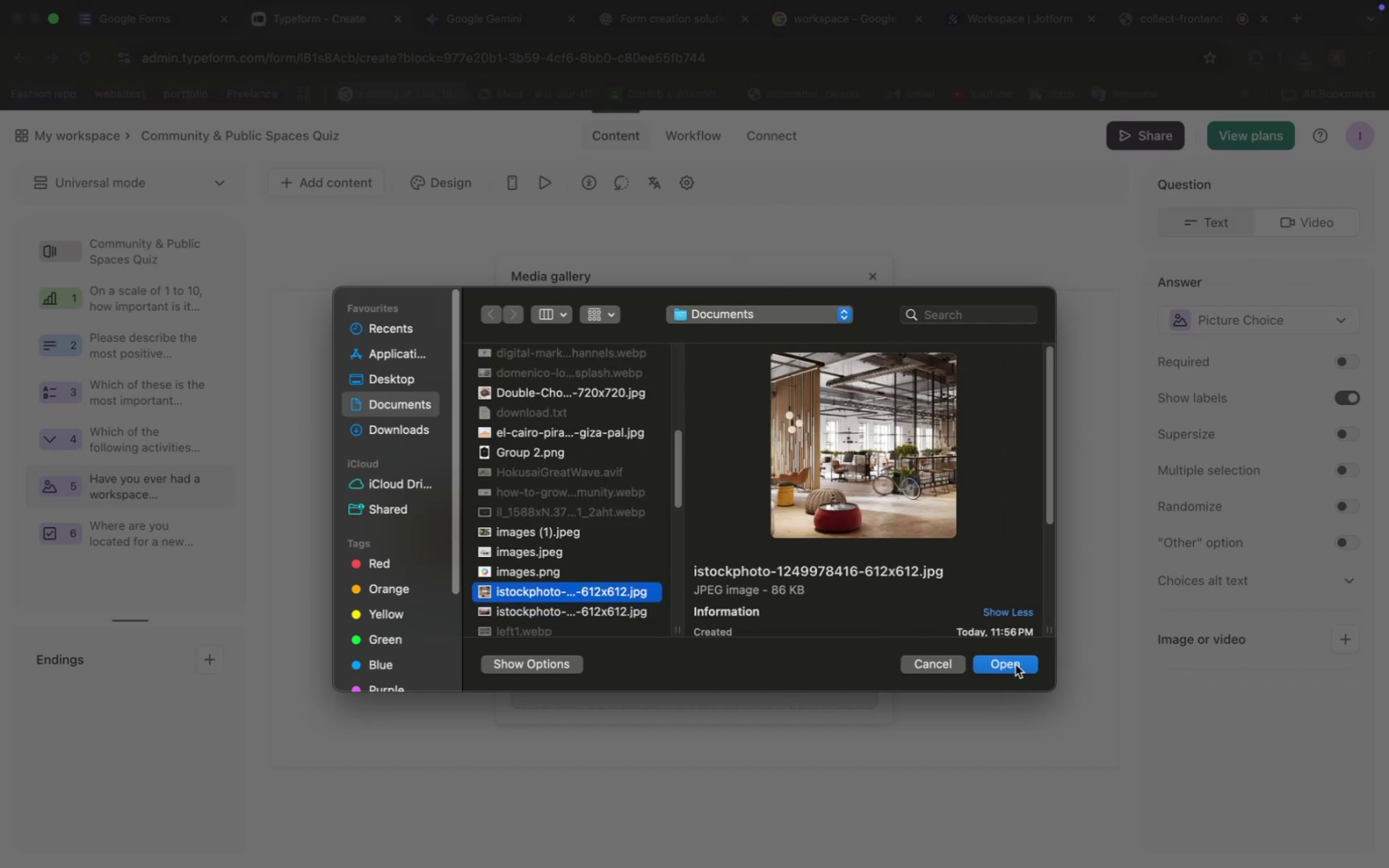 
left_click([1007, 667])
 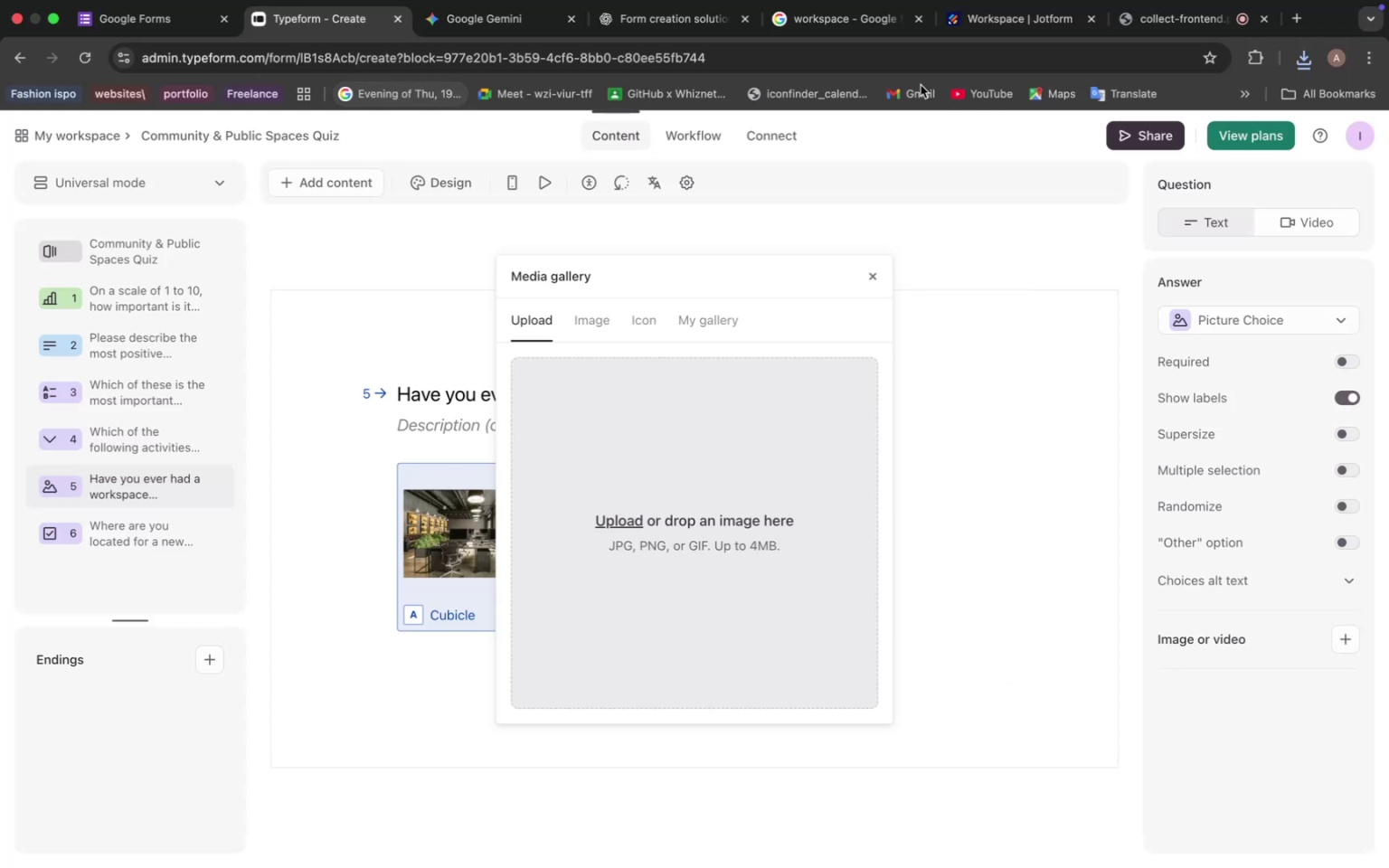 
left_click([824, 34])
 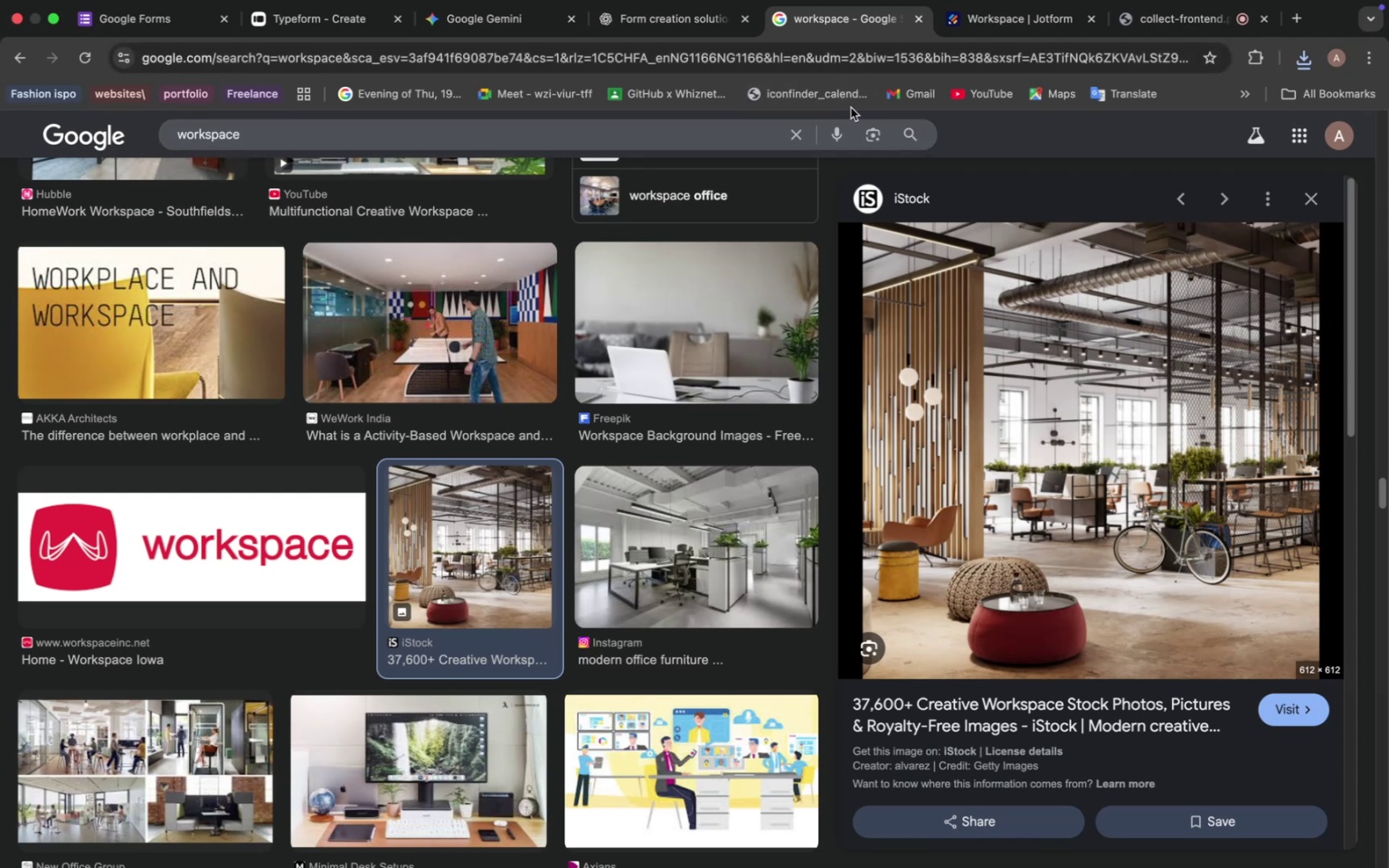 
wait(9.84)
 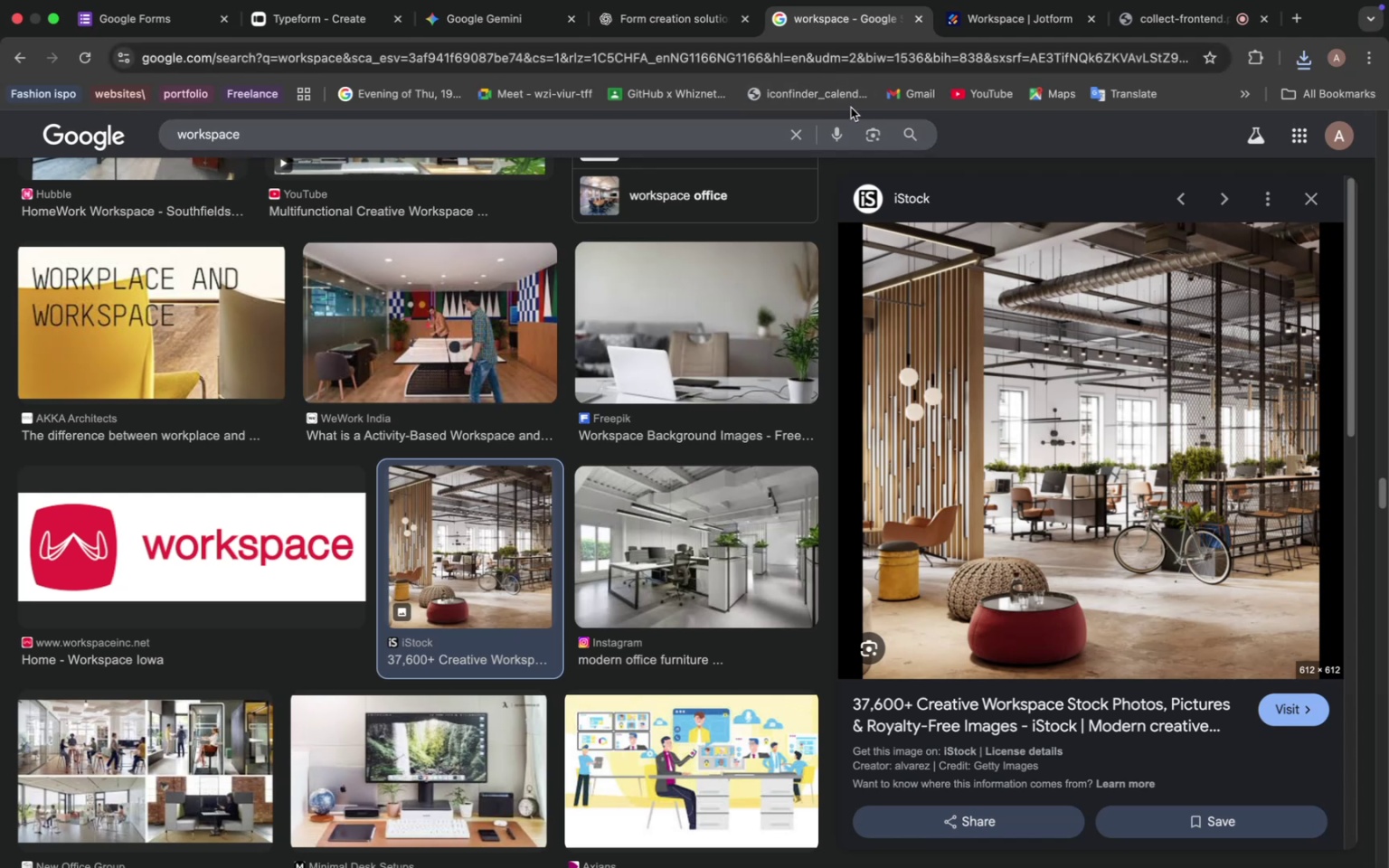 
left_click_drag(start_coordinate=[619, 278], to_coordinate=[275, 245])
 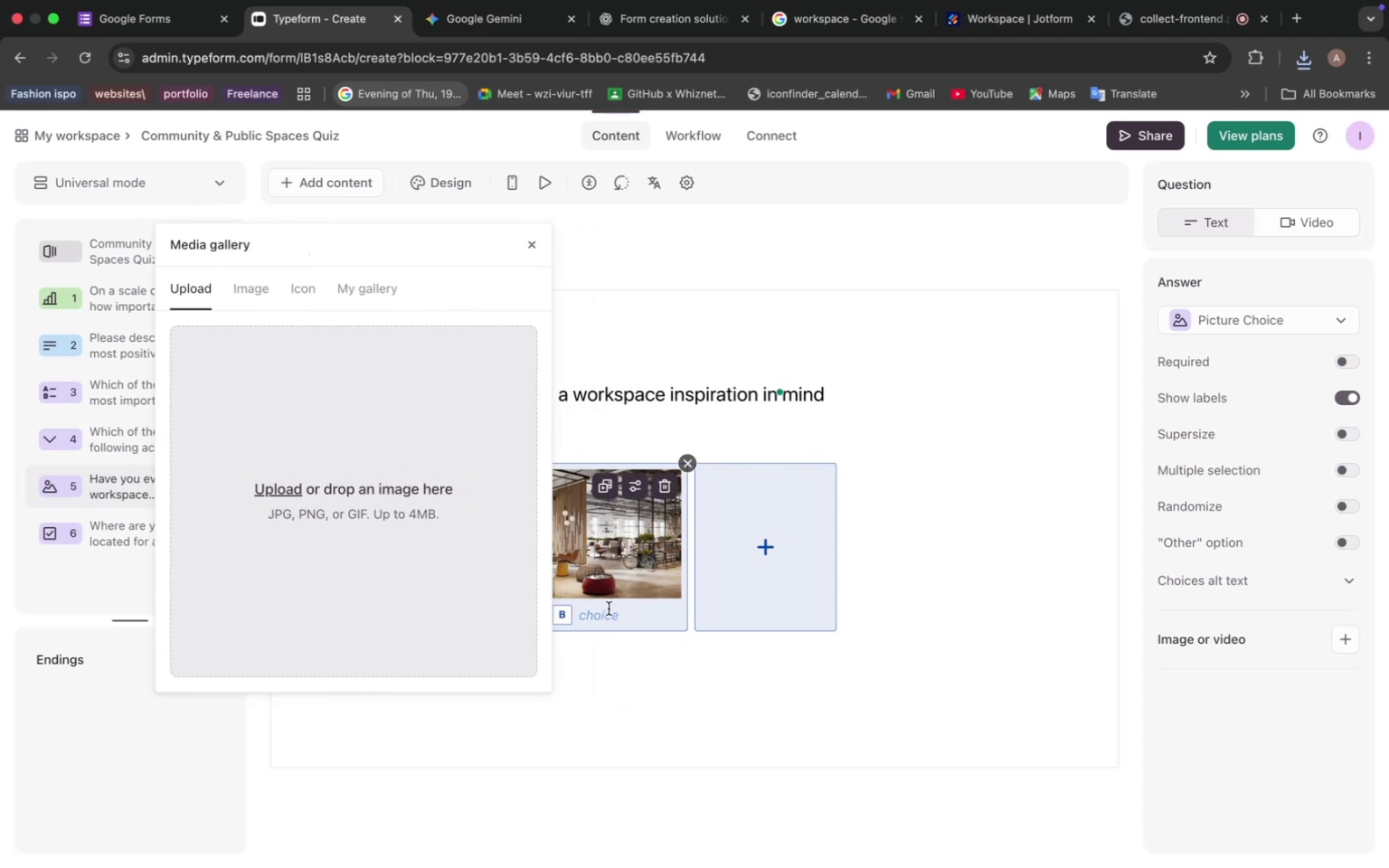 
type(Royalty)
 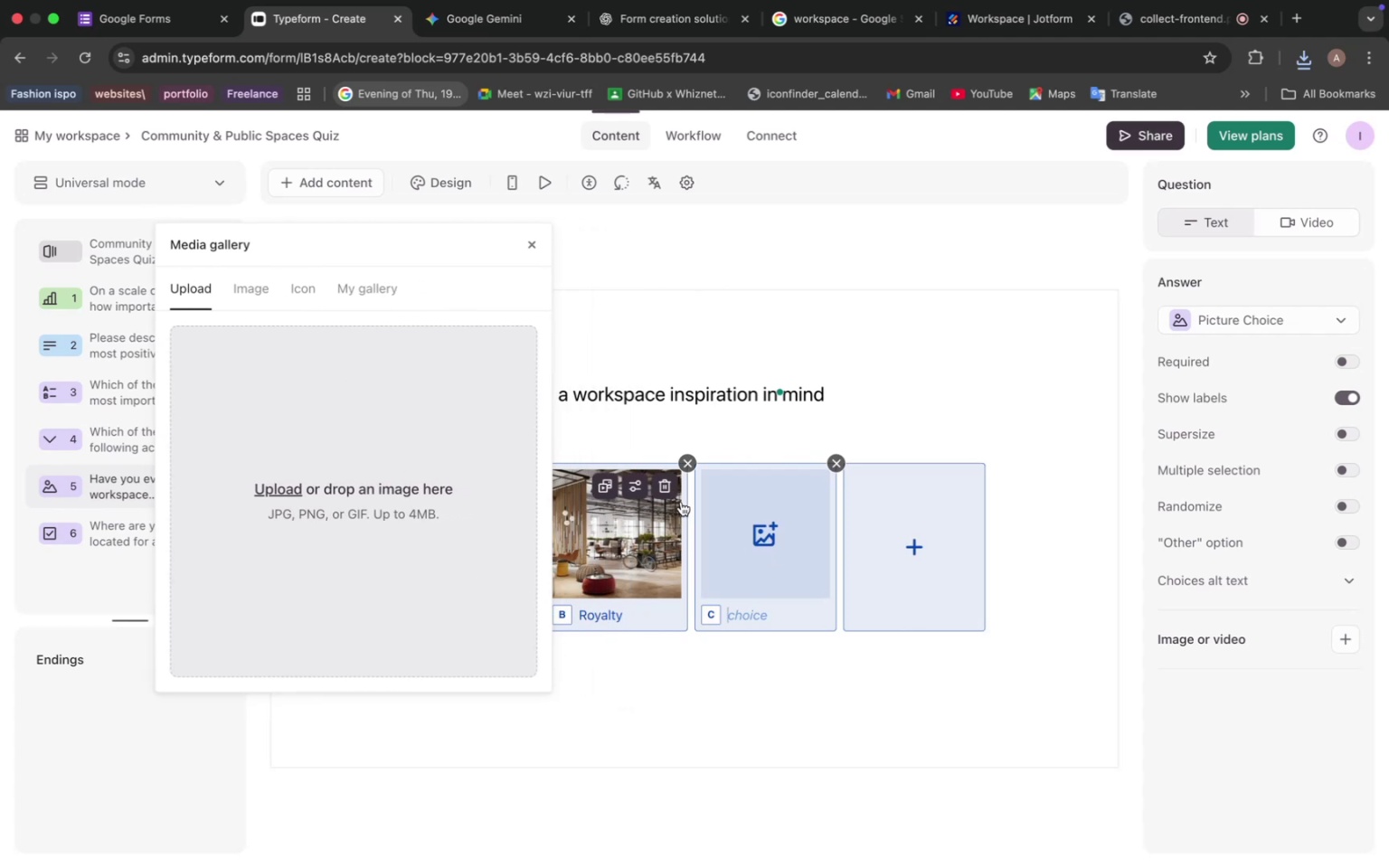 
left_click([283, 492])
 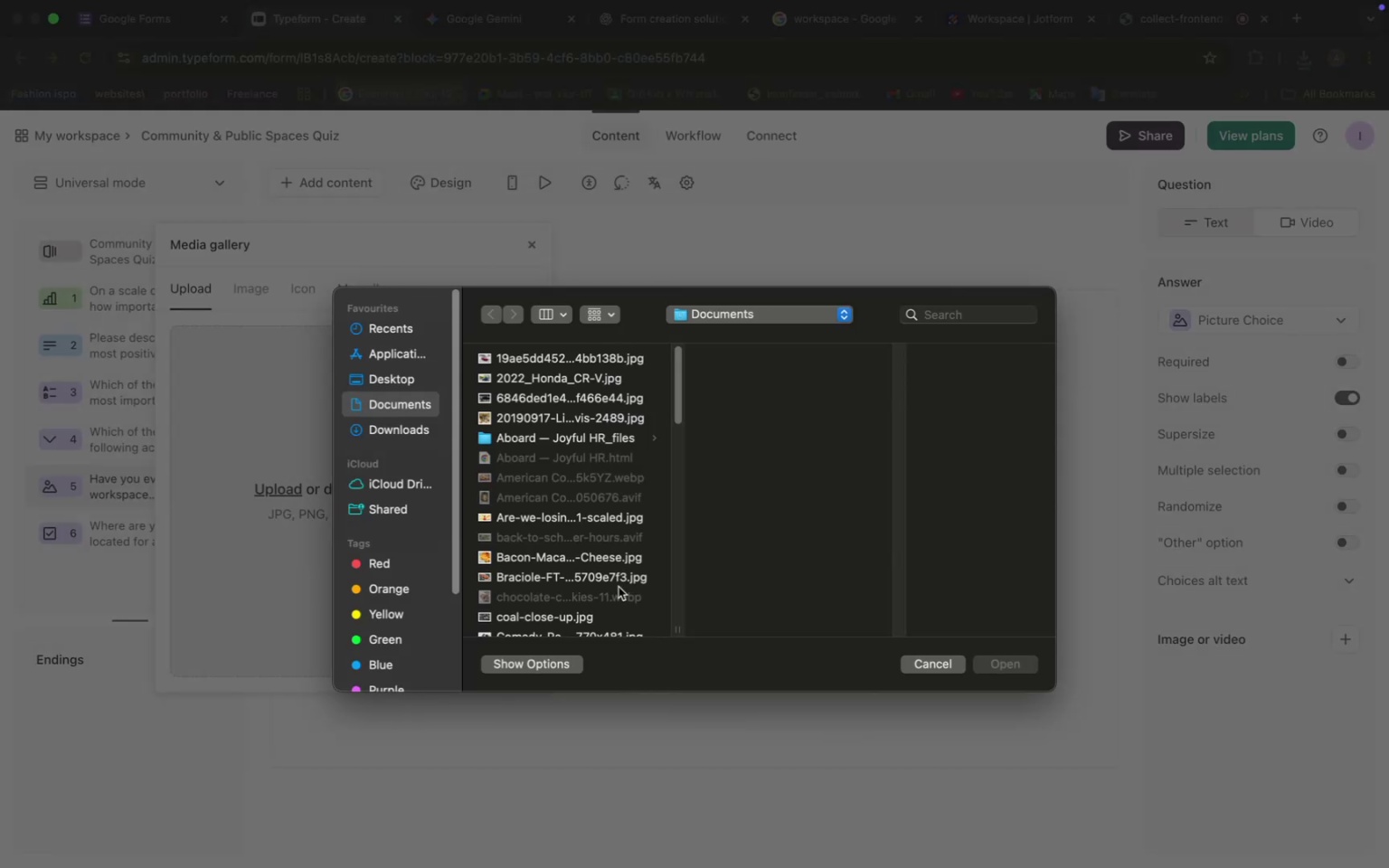 
left_click([921, 661])
 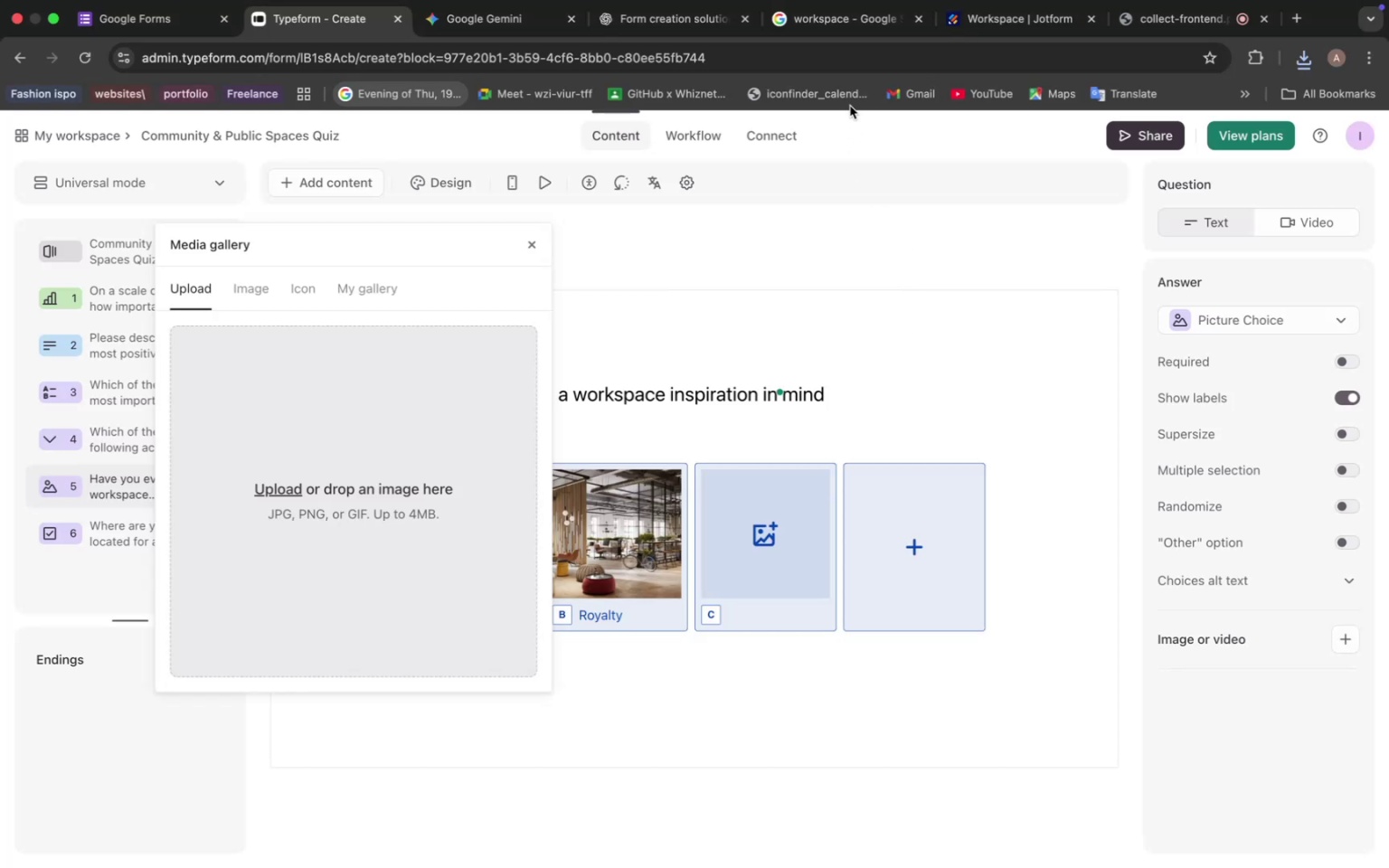 
left_click([832, 24])
 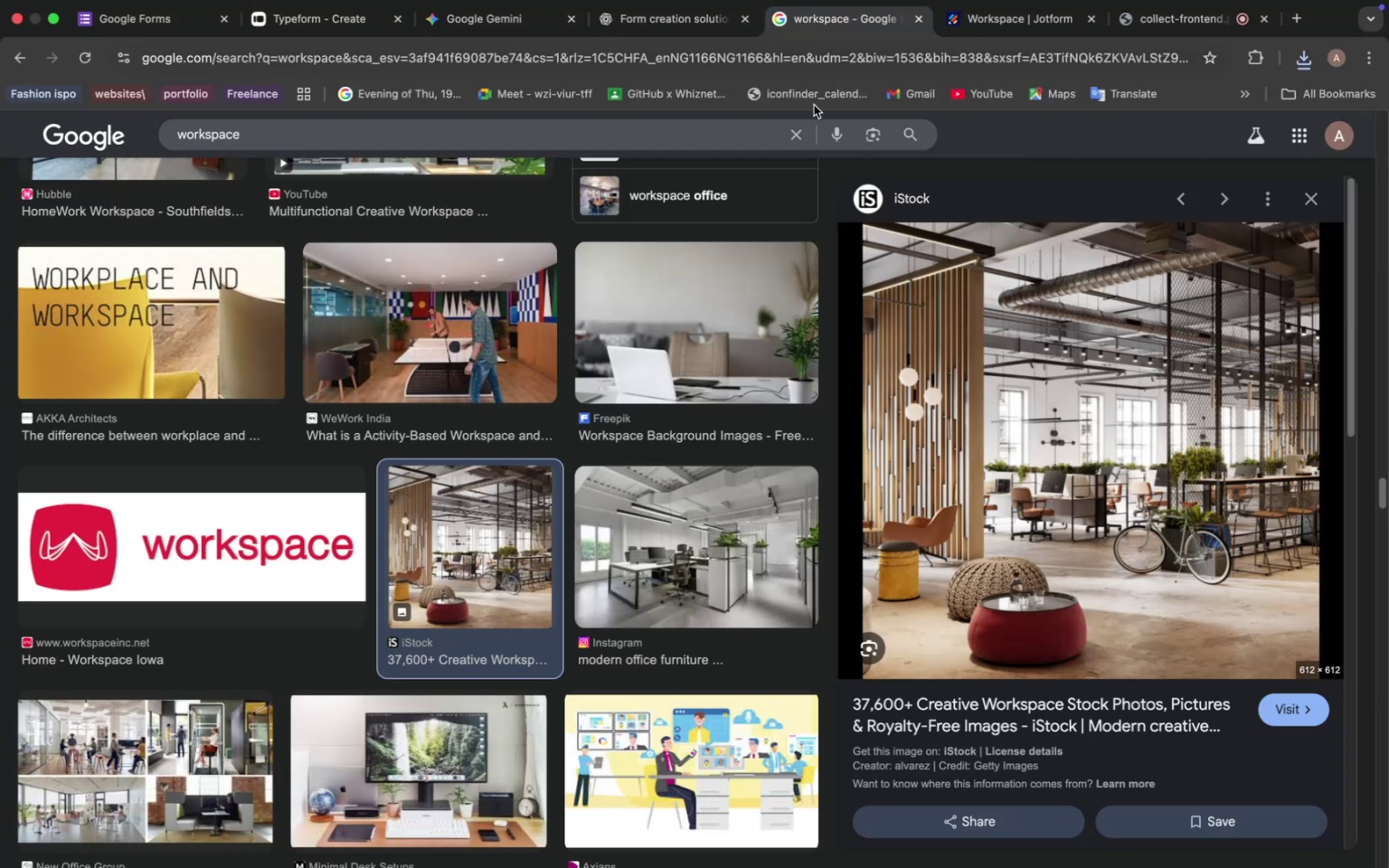 
scroll: coordinate [575, 534], scroll_direction: down, amount: 15.0
 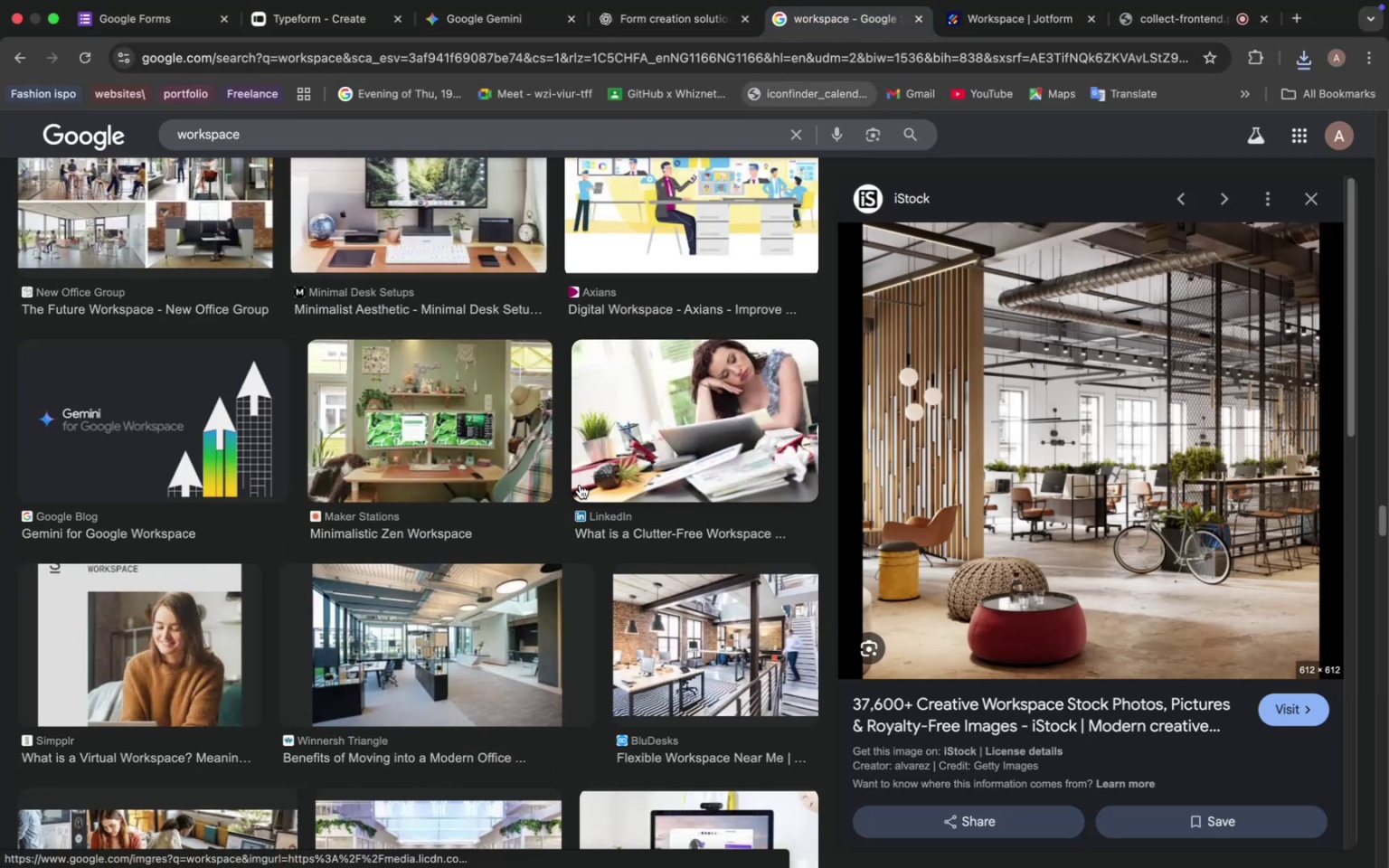 
left_click([472, 560])
 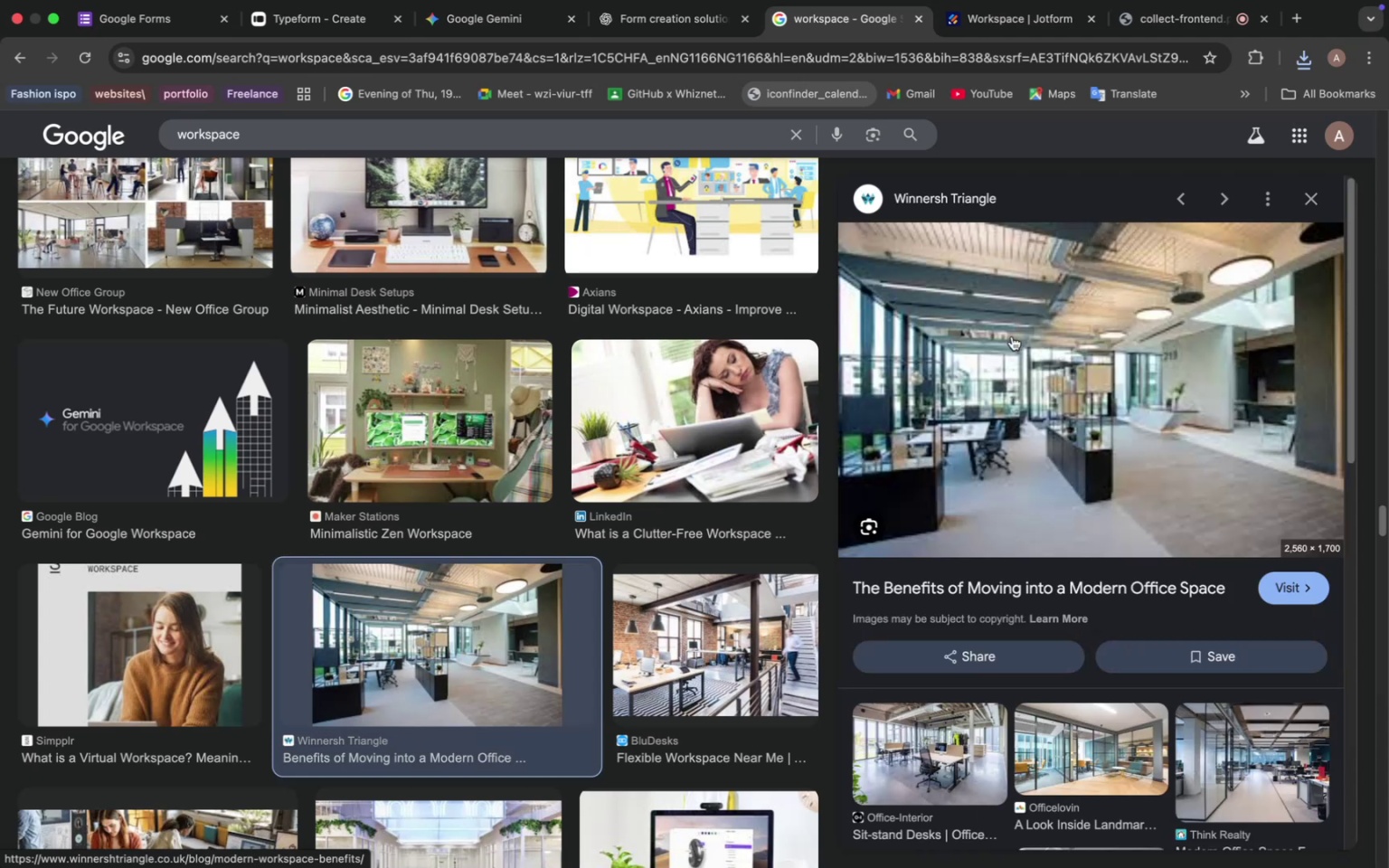 
wait(8.24)
 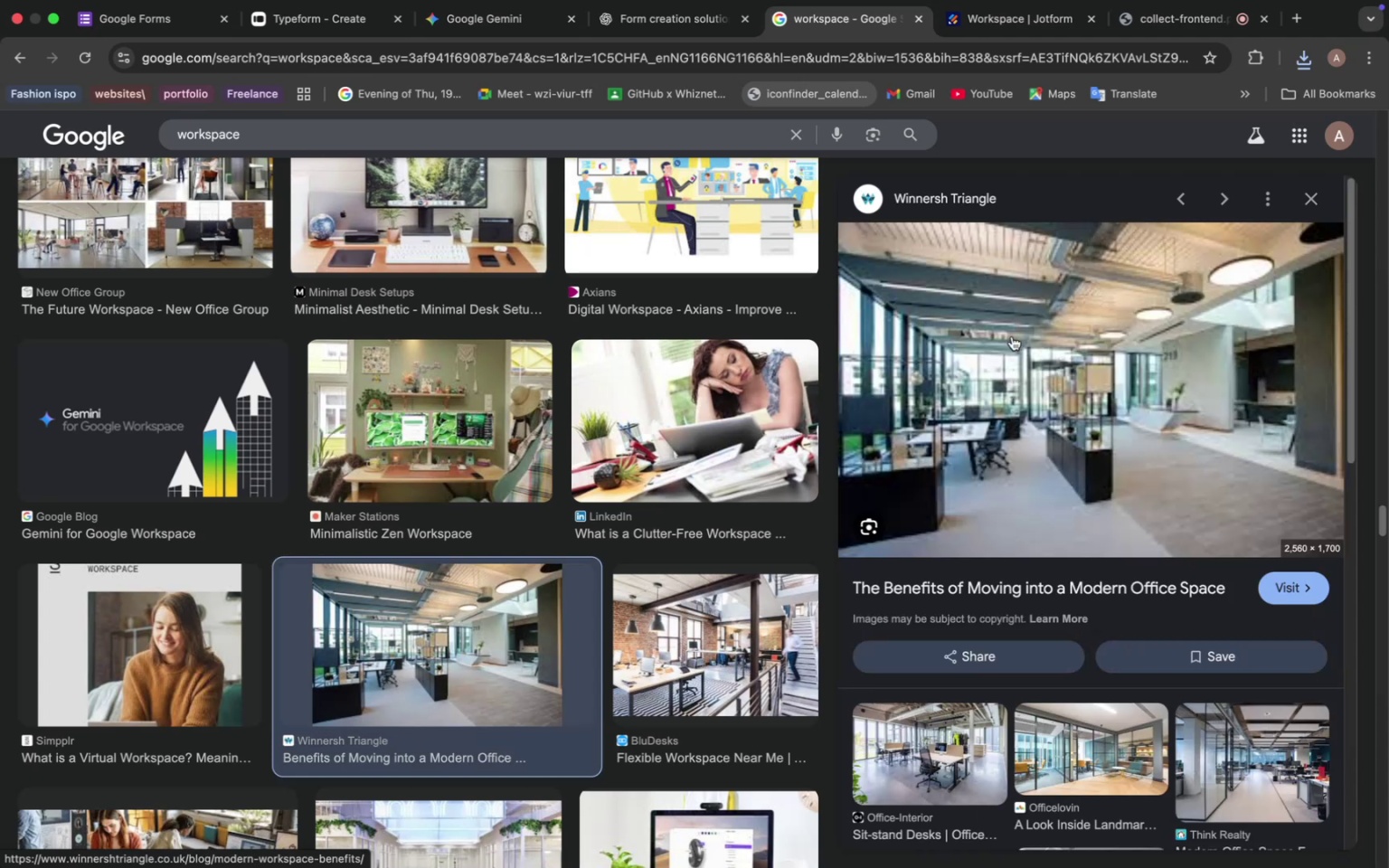 
right_click([1051, 420])
 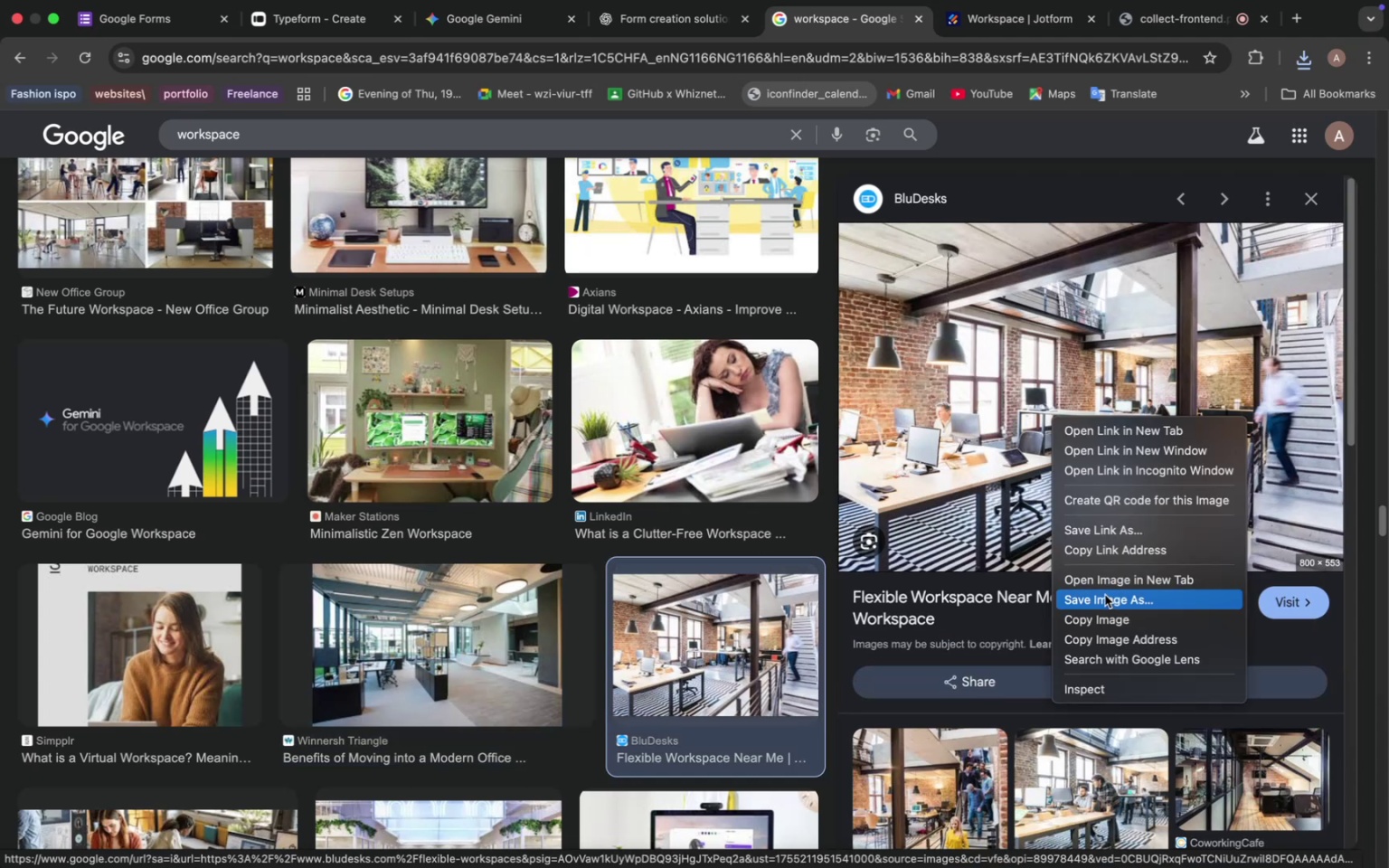 
left_click([1103, 601])
 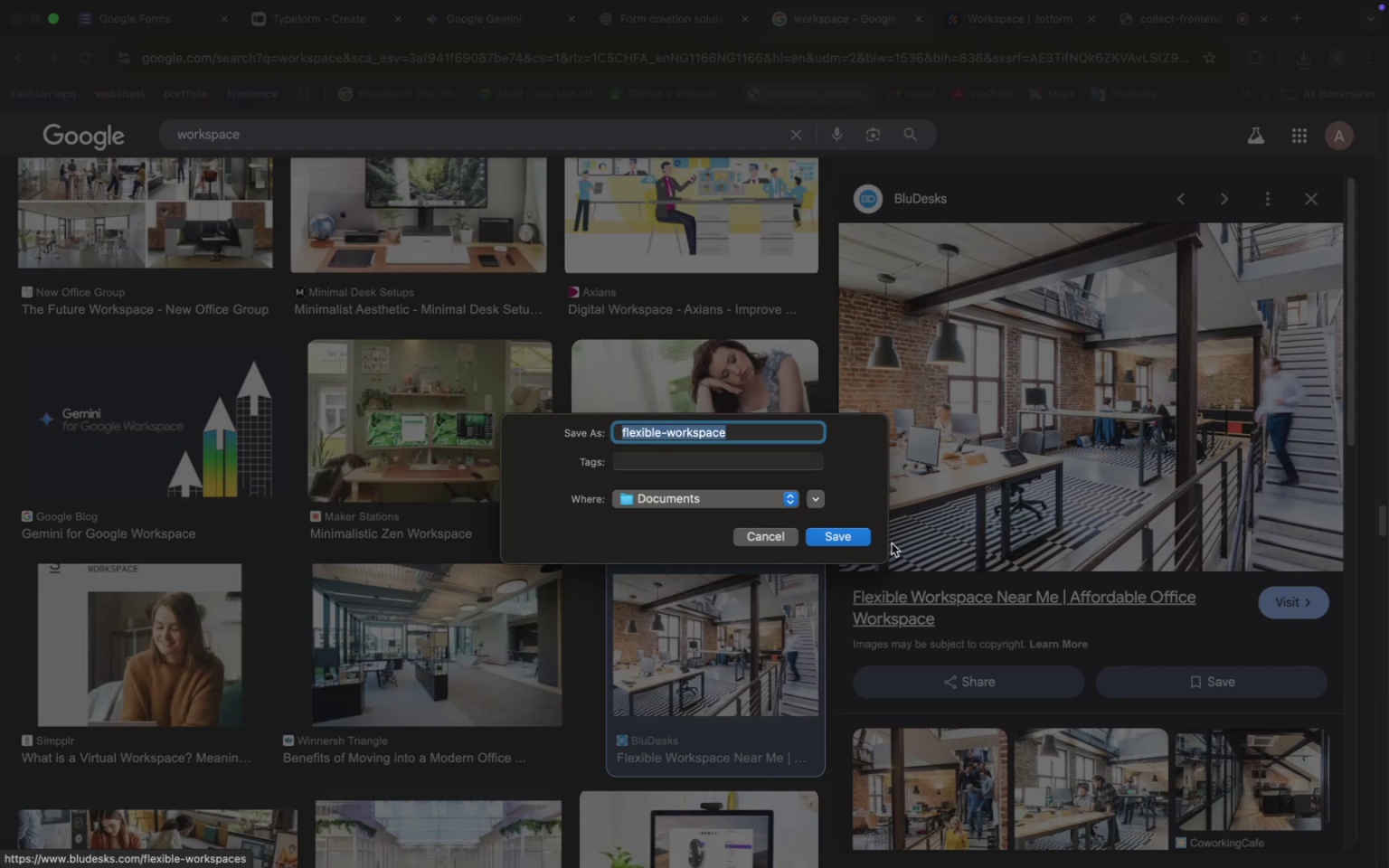 
left_click([828, 534])
 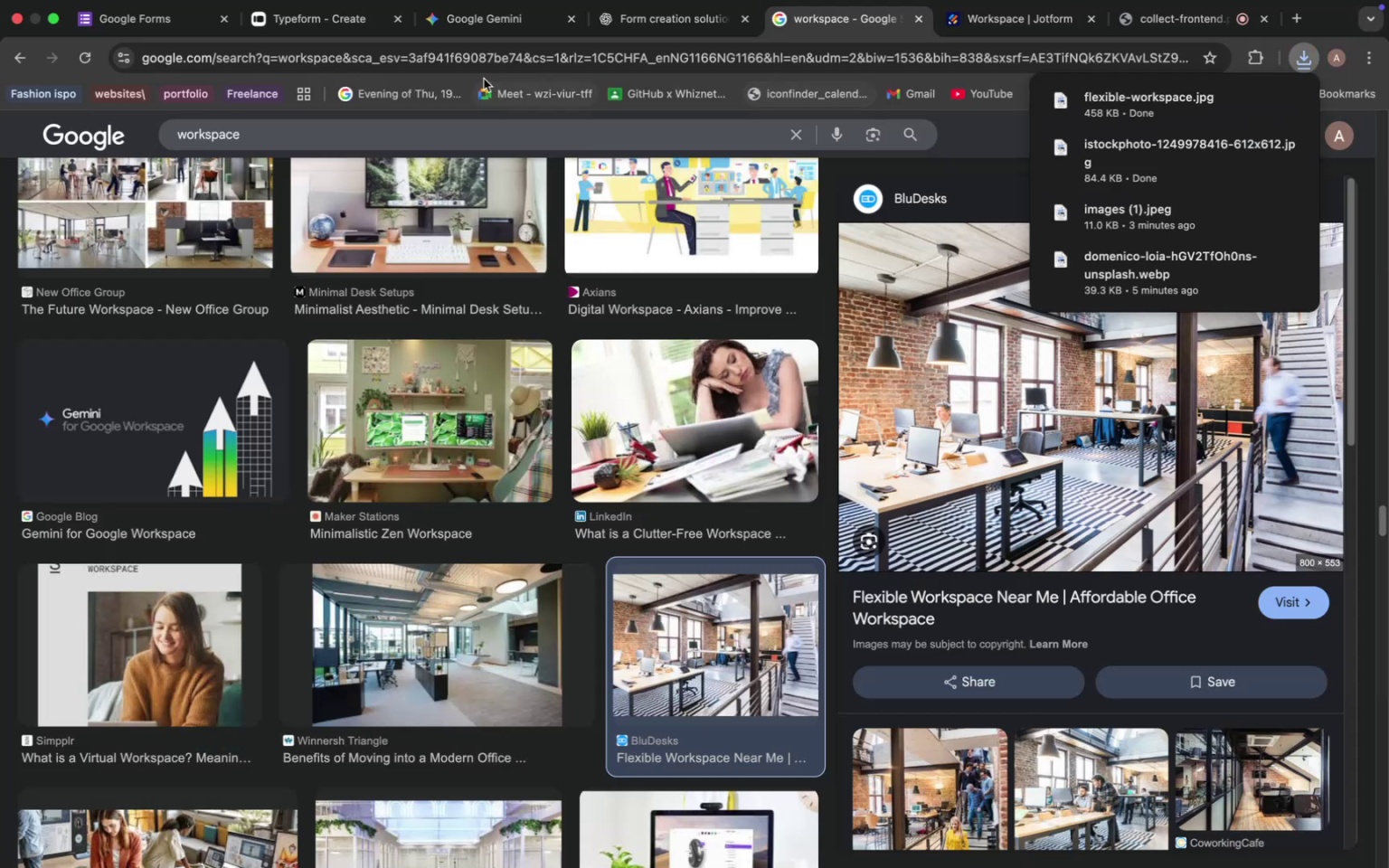 
left_click([346, 25])
 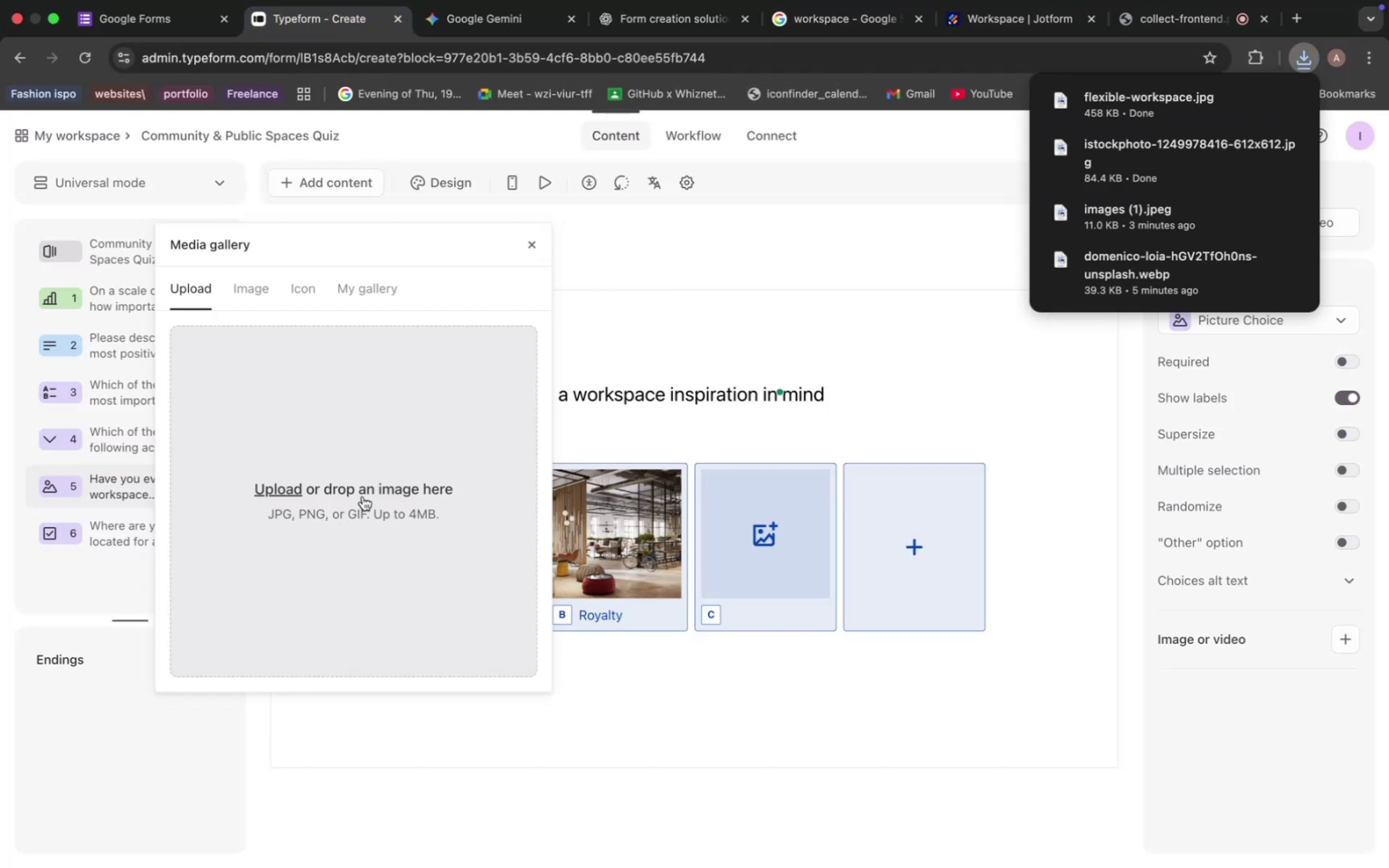 
left_click([299, 489])
 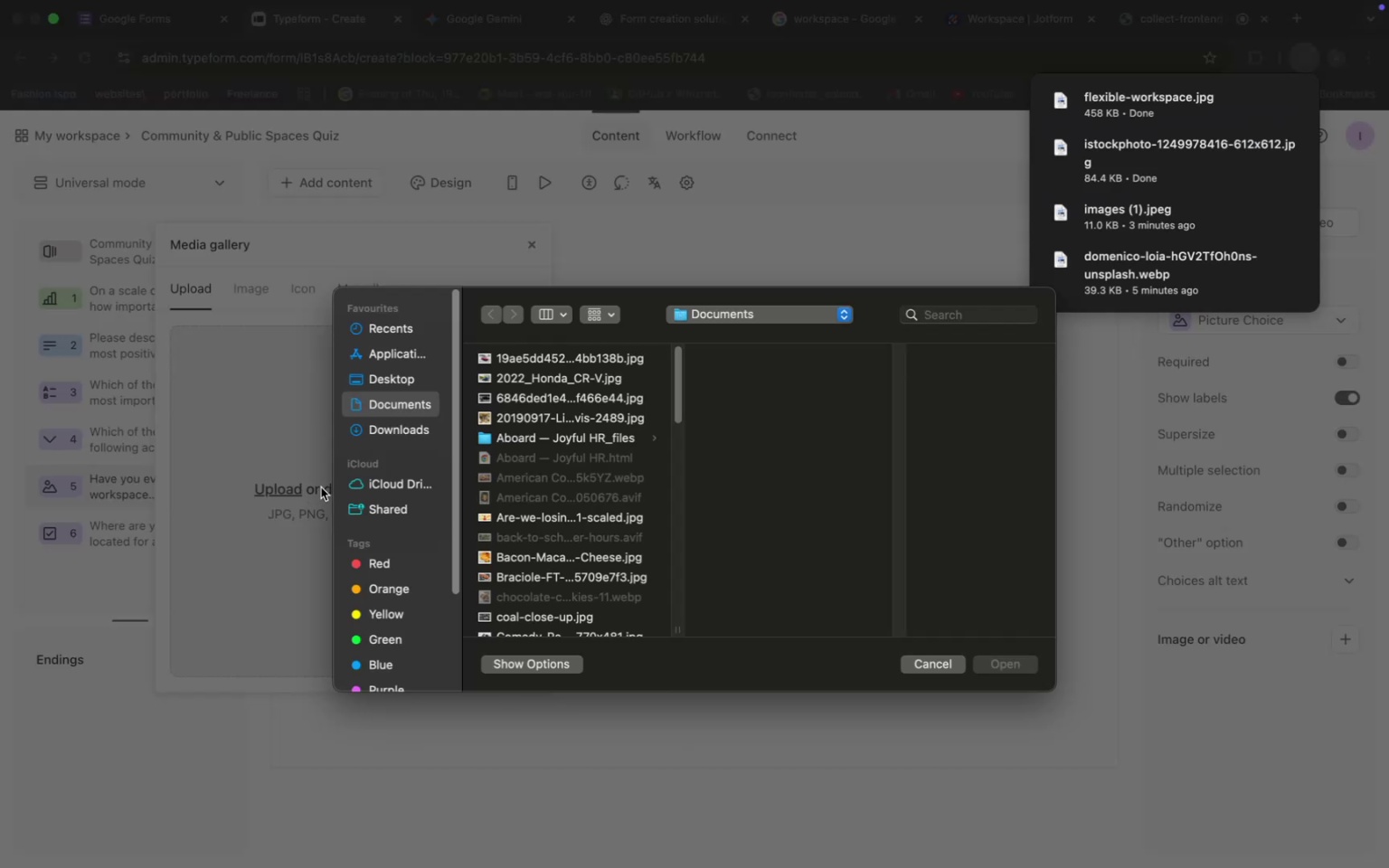 
scroll: coordinate [535, 467], scroll_direction: down, amount: 26.0
 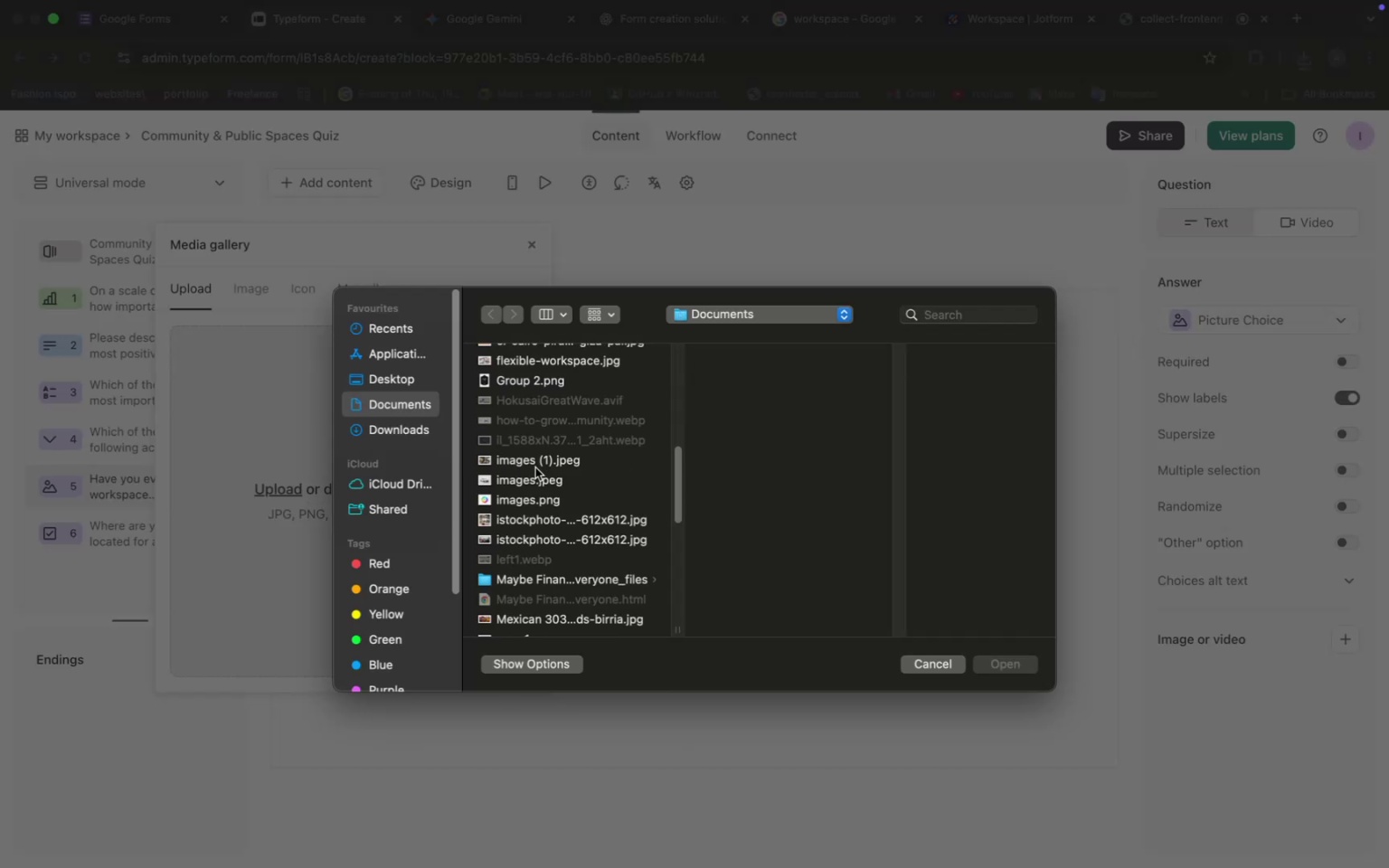 
scroll: coordinate [535, 467], scroll_direction: up, amount: 4.0
 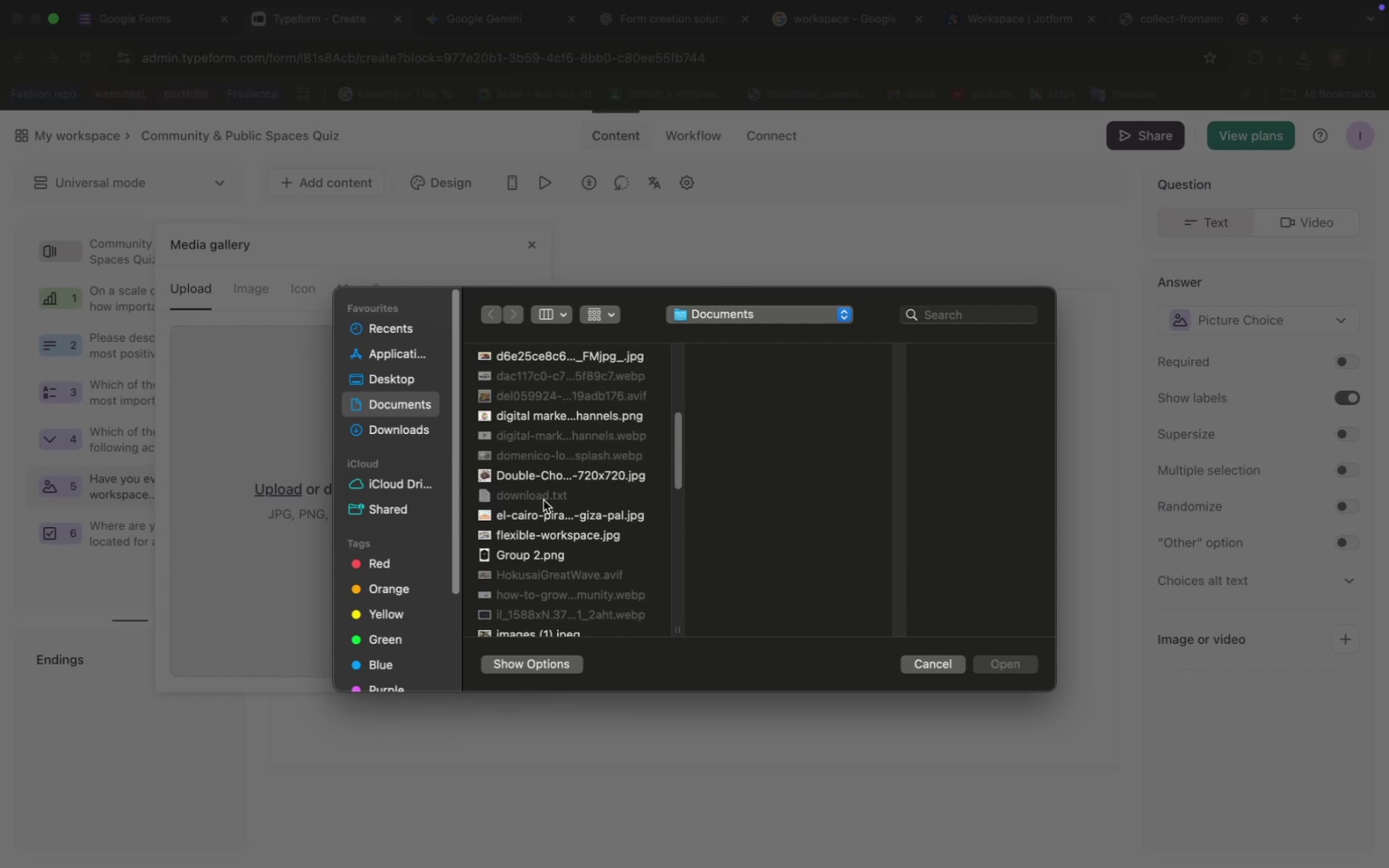 
left_click([543, 542])
 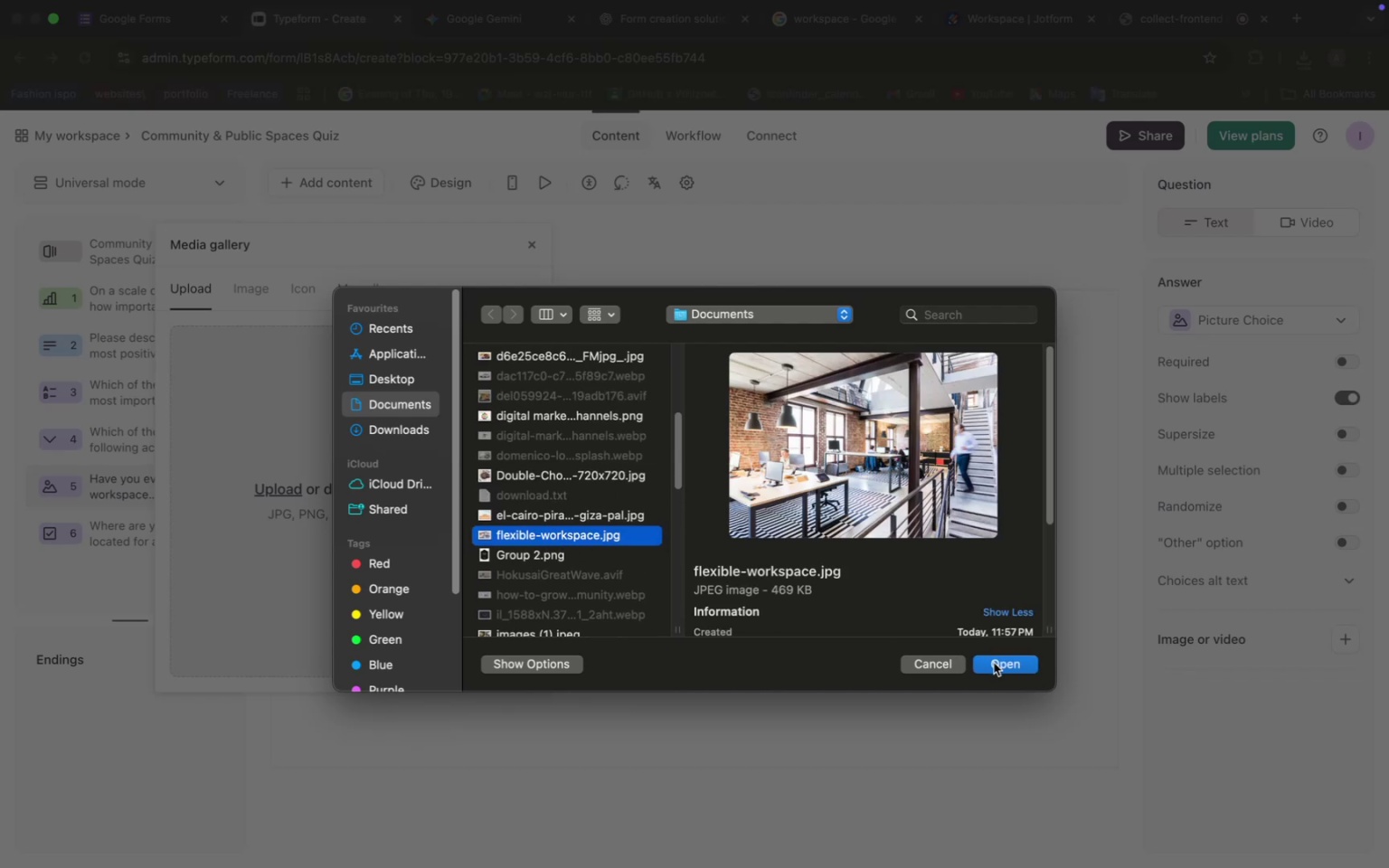 
scroll: coordinate [912, 563], scroll_direction: down, amount: 7.0
 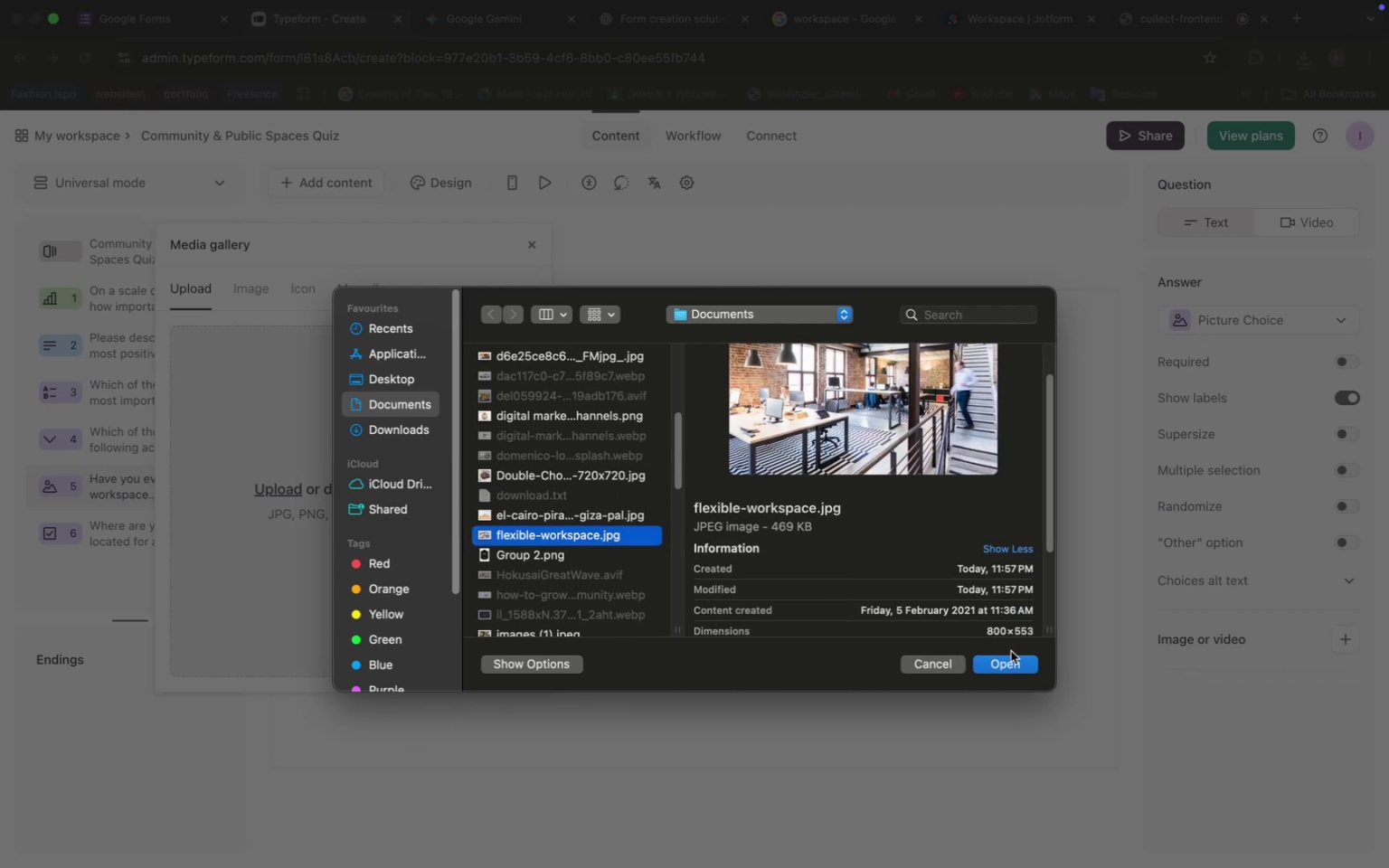 
left_click([1011, 661])
 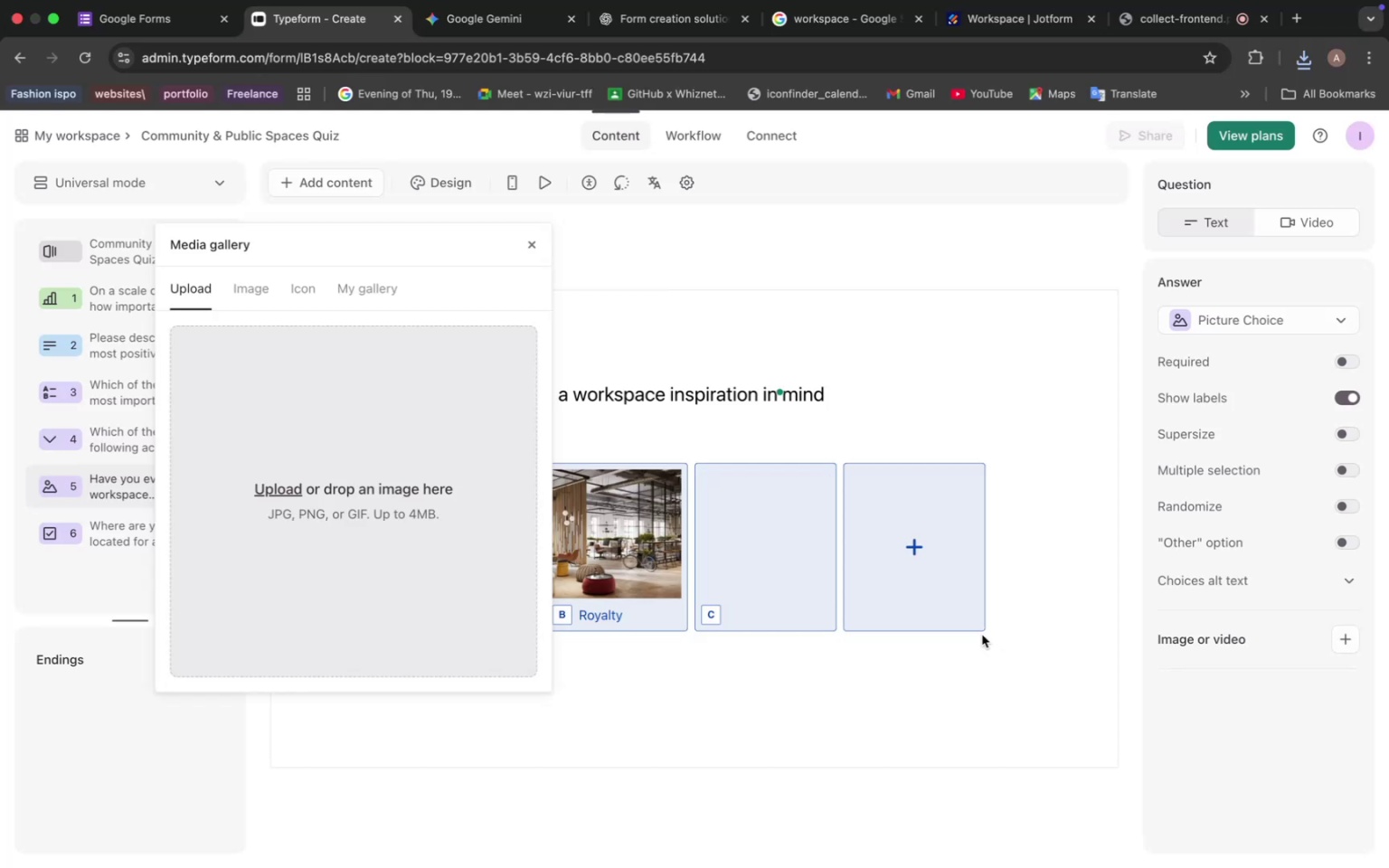 
left_click([770, 609])
 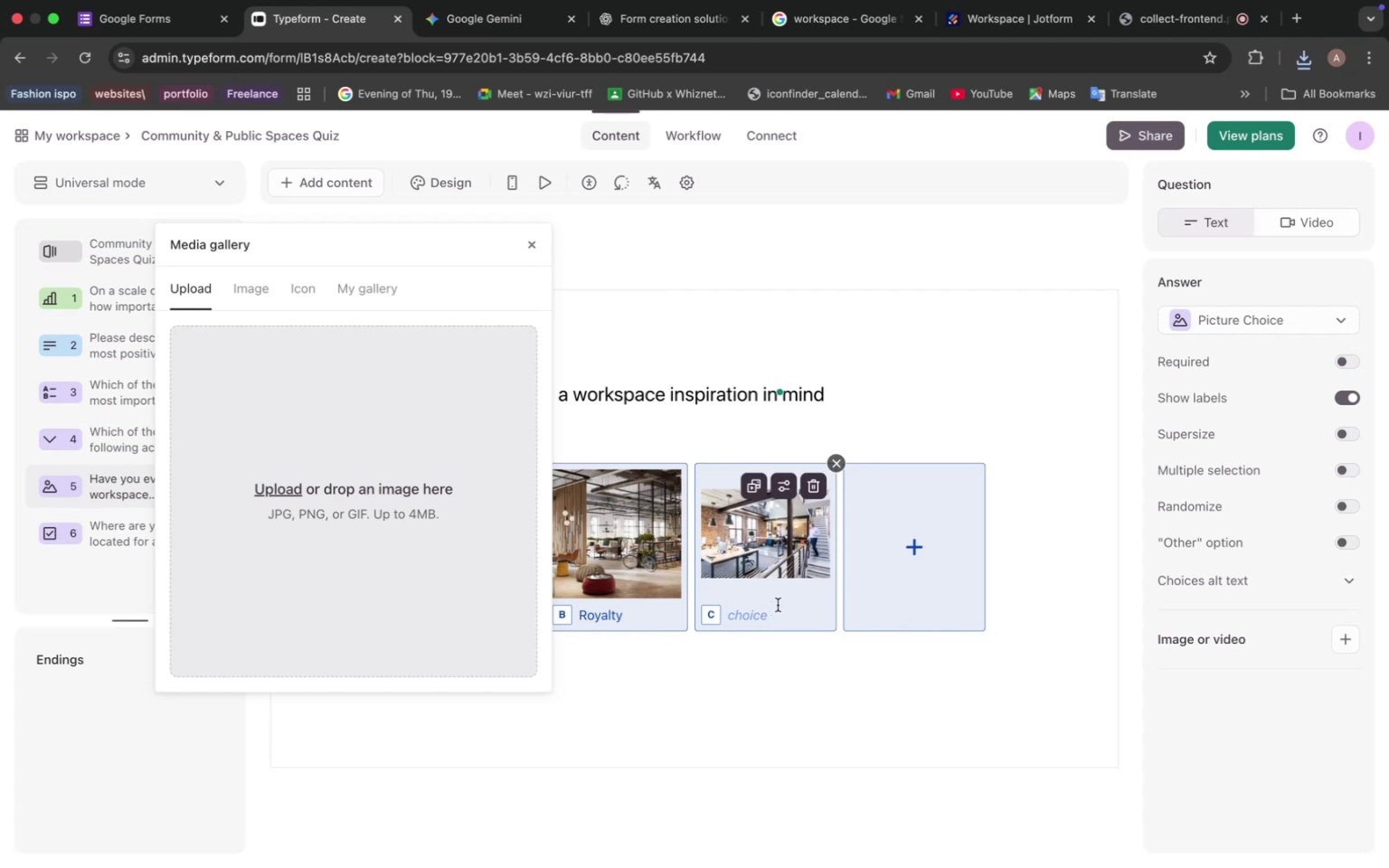 
type(Flexible)
 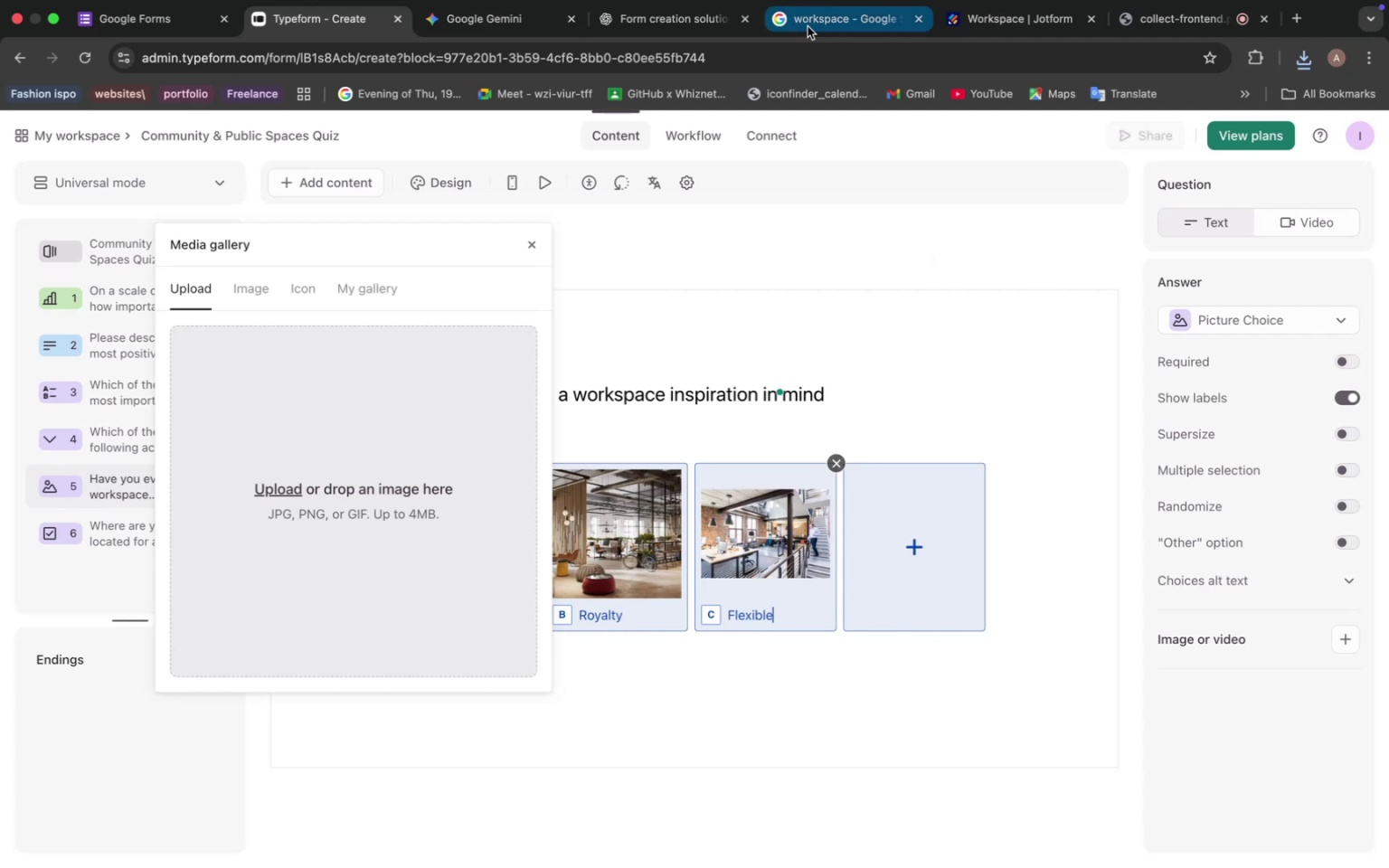 
left_click([908, 558])
 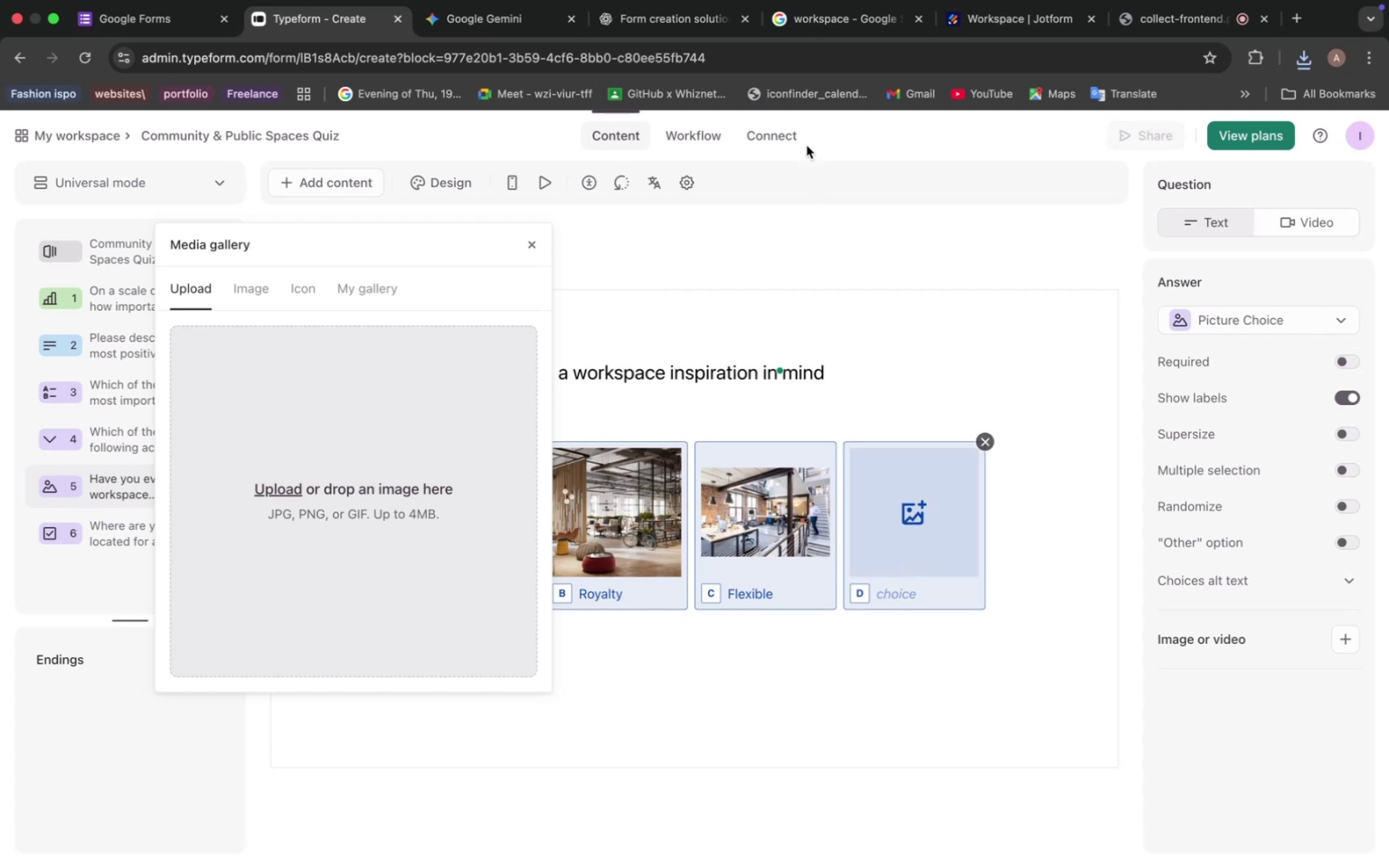 
left_click([797, 27])
 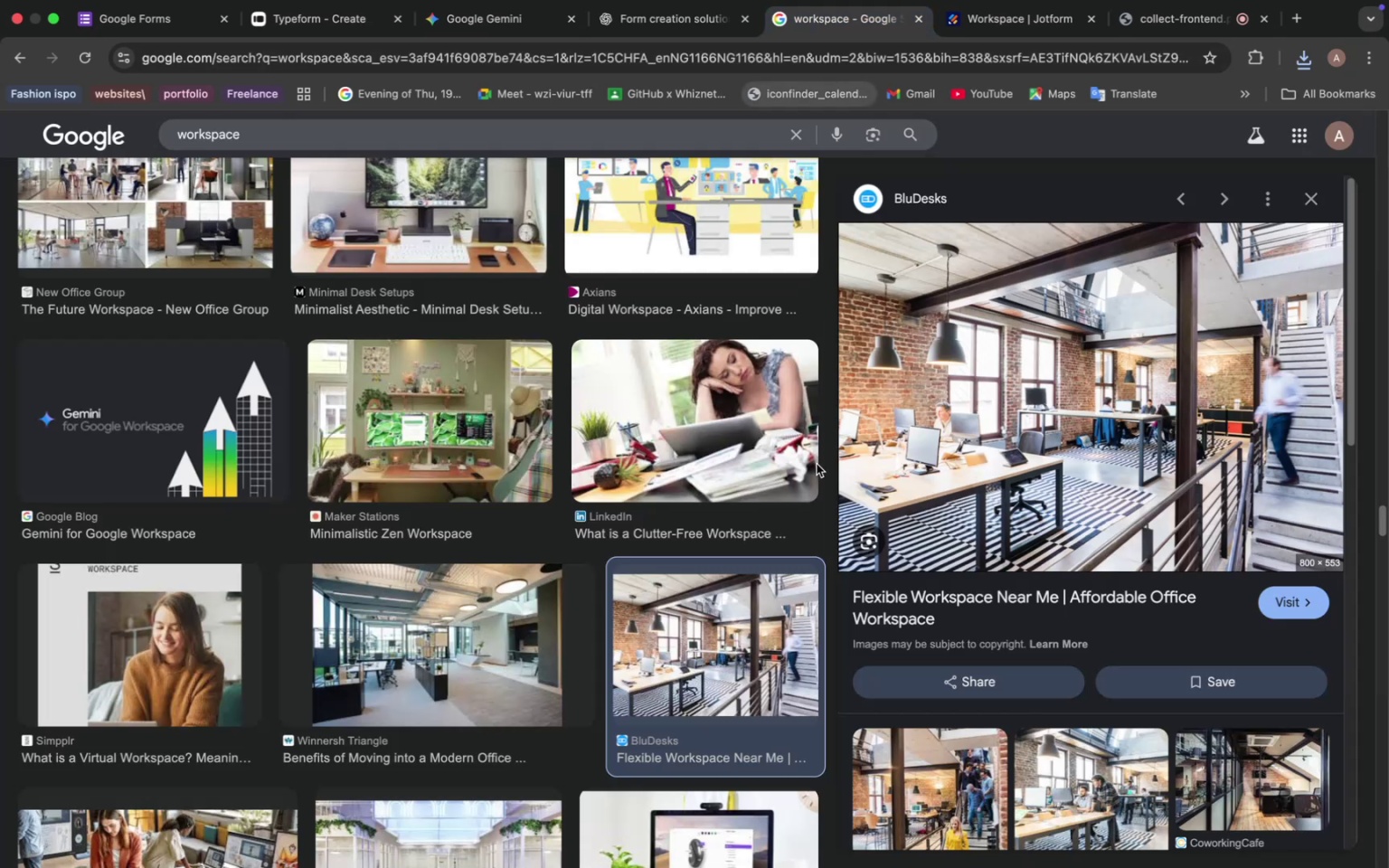 
scroll: coordinate [551, 461], scroll_direction: down, amount: 41.0
 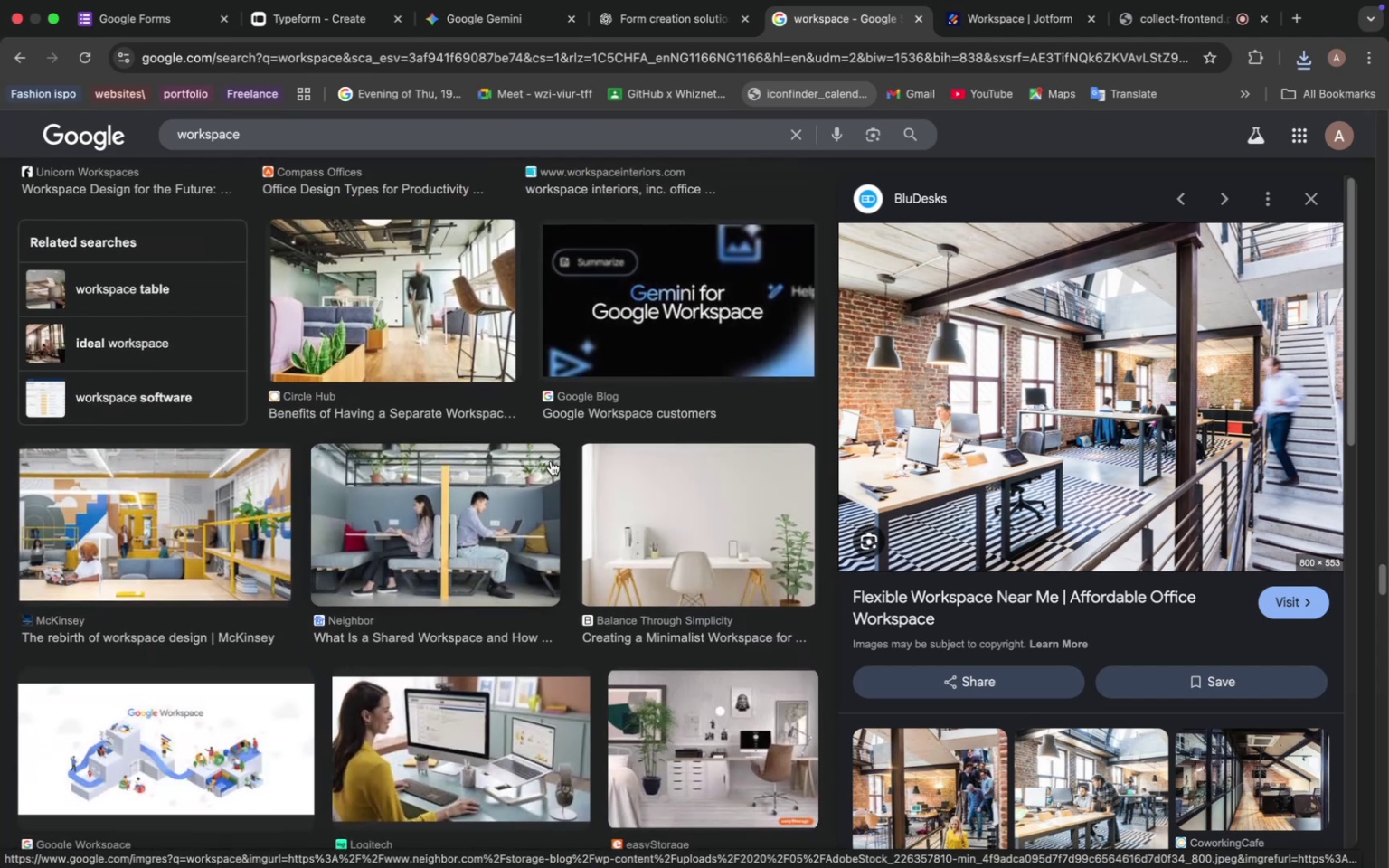 
left_click([454, 519])
 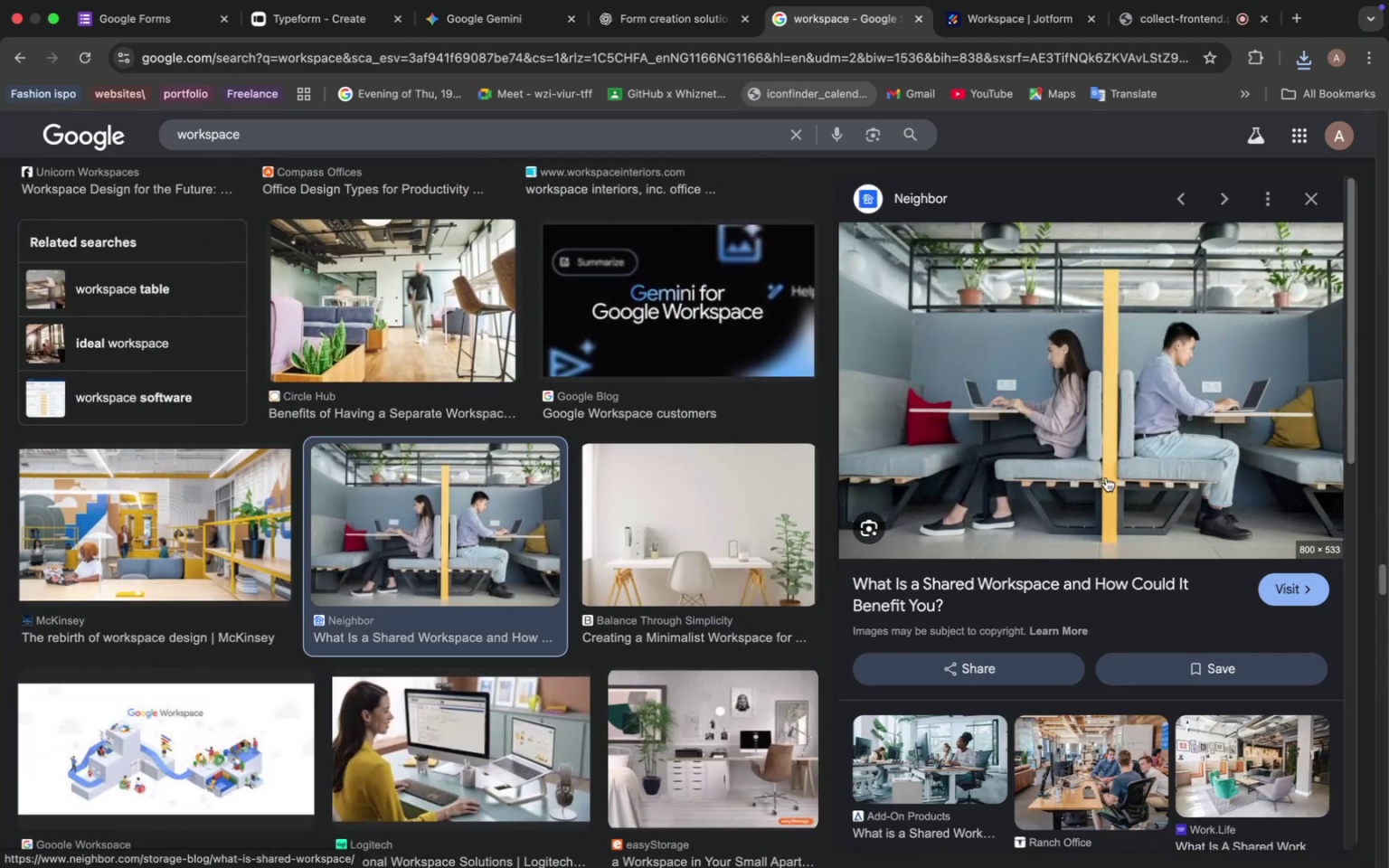 
right_click([1101, 386])
 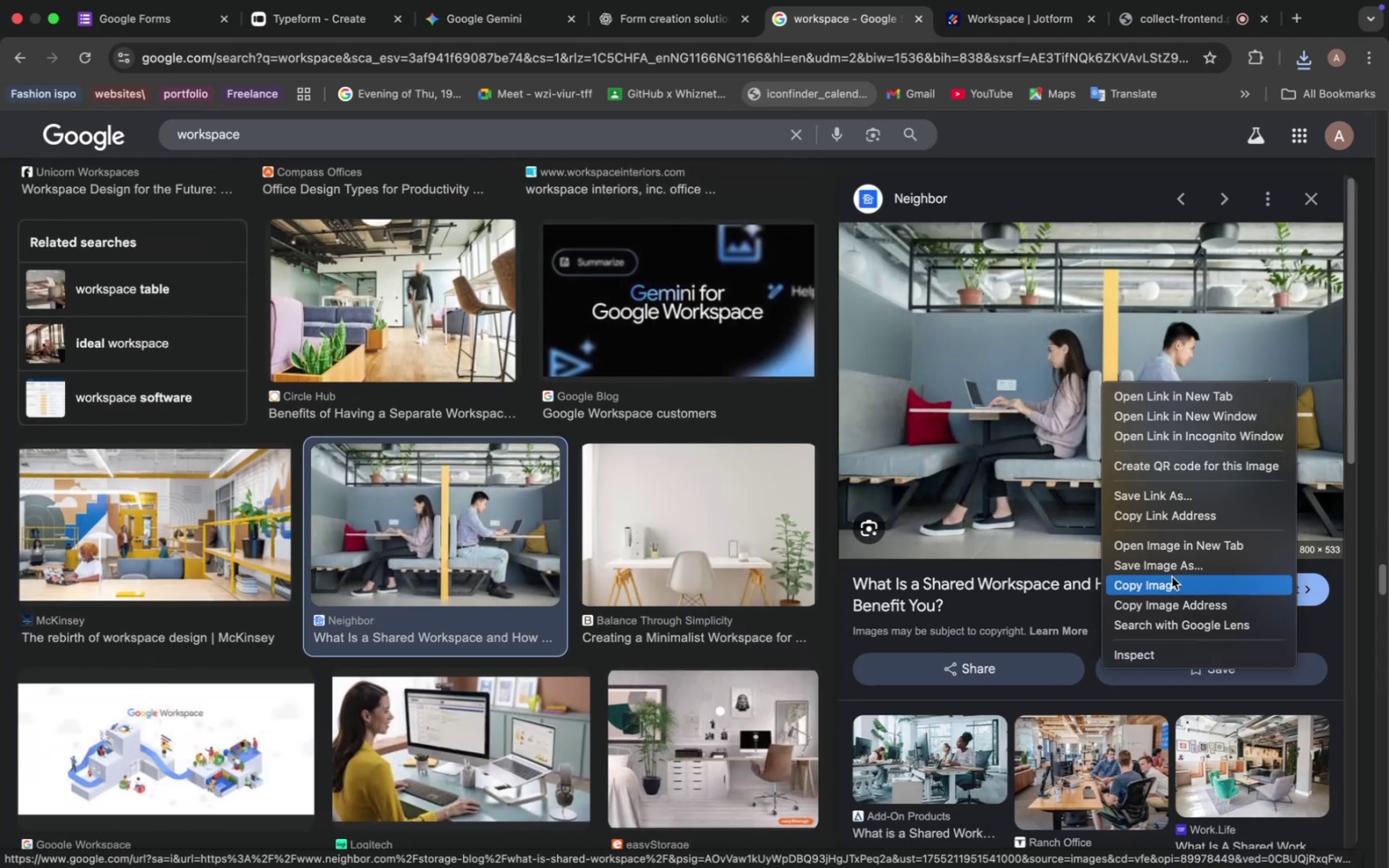 
left_click([1173, 567])
 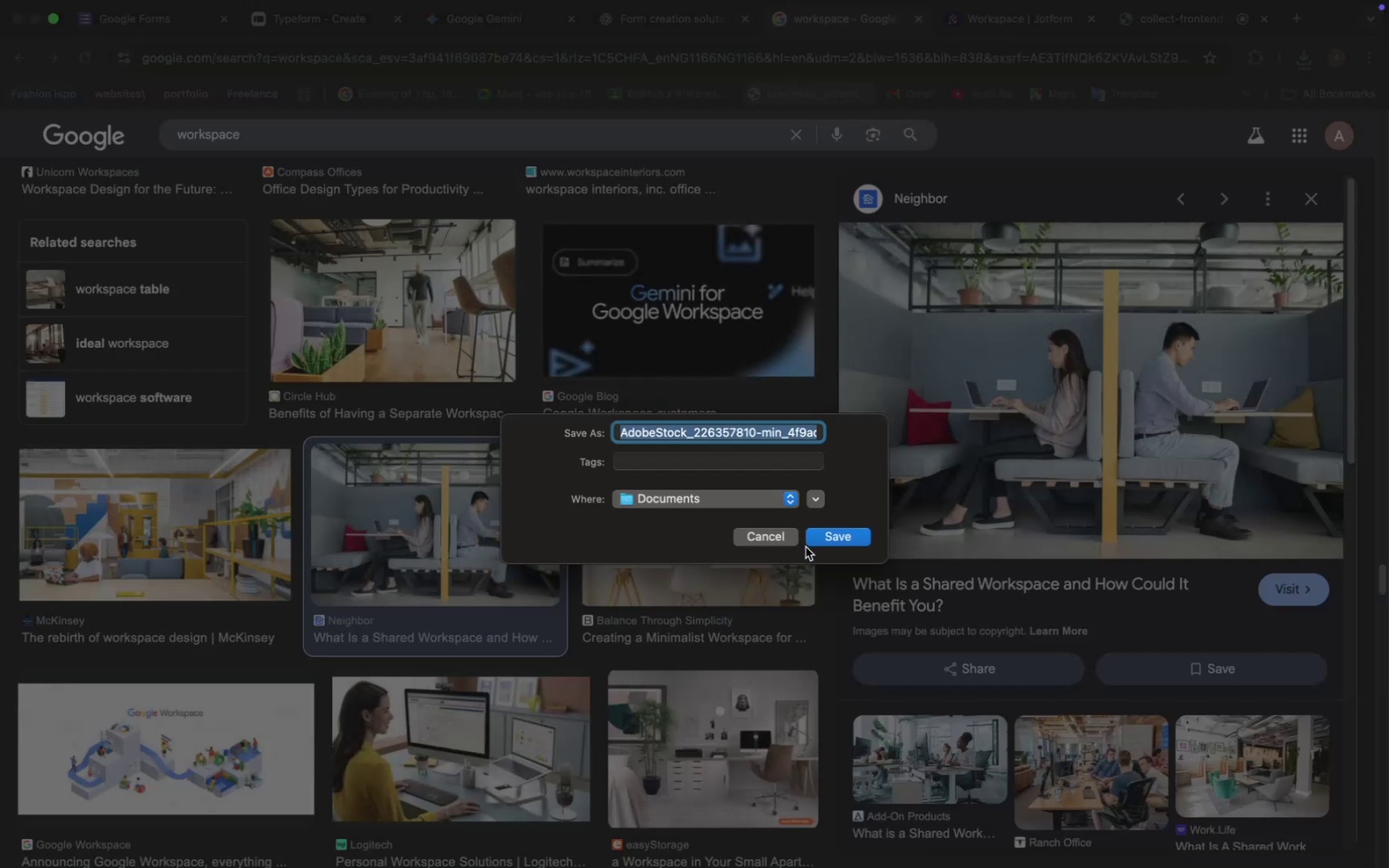 
left_click([828, 543])
 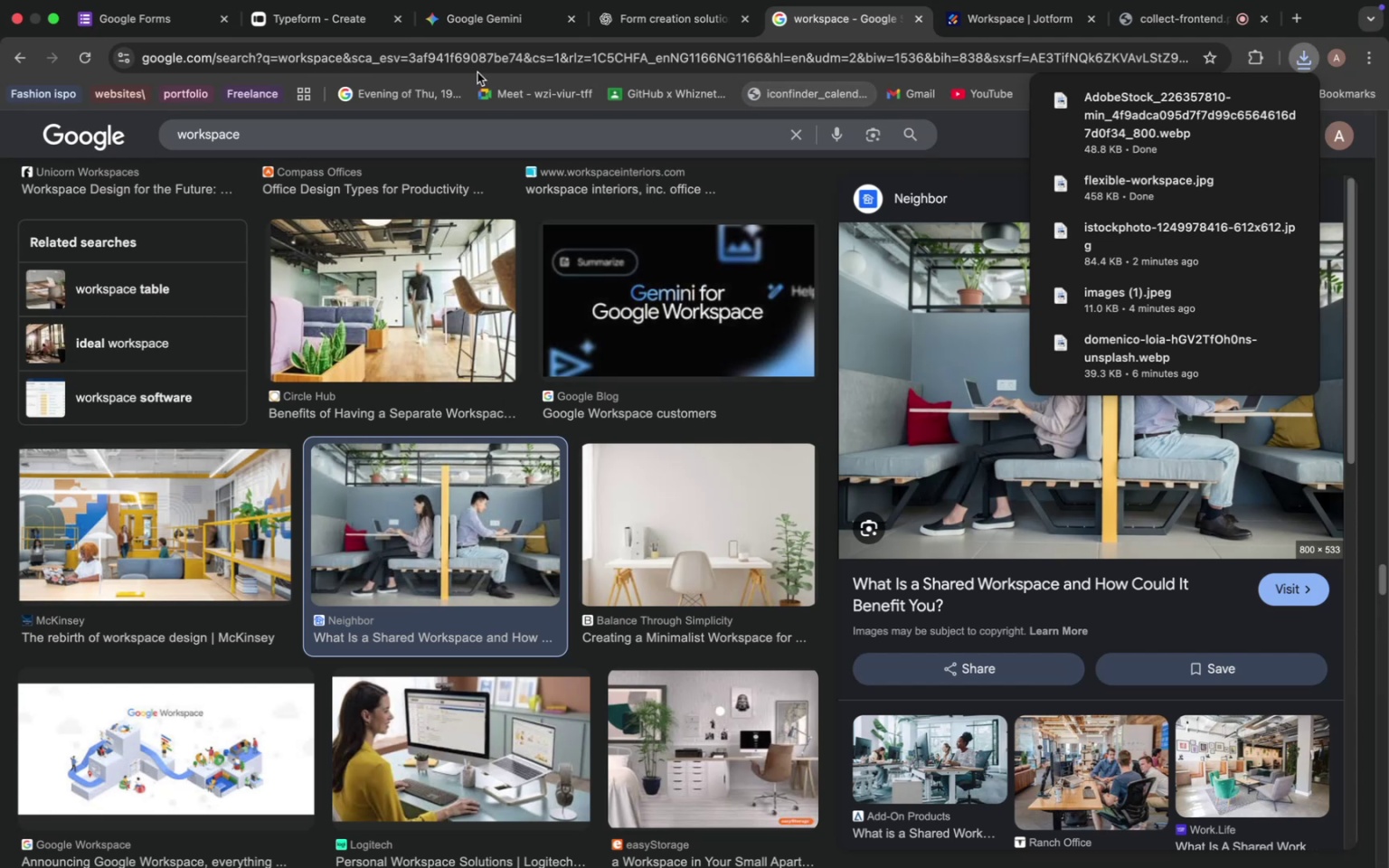 
left_click([330, 24])
 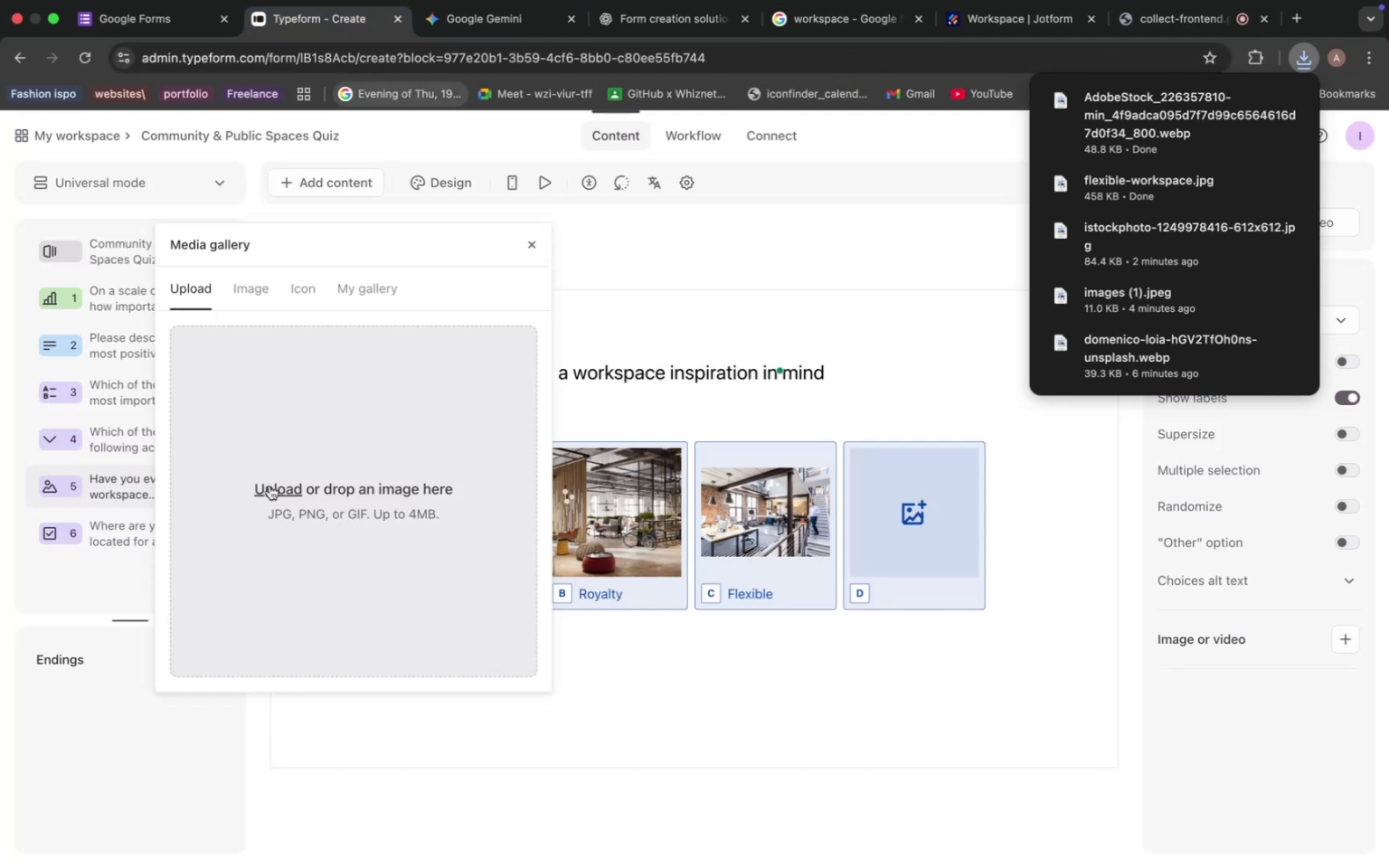 
scroll: coordinate [521, 457], scroll_direction: down, amount: 2.0
 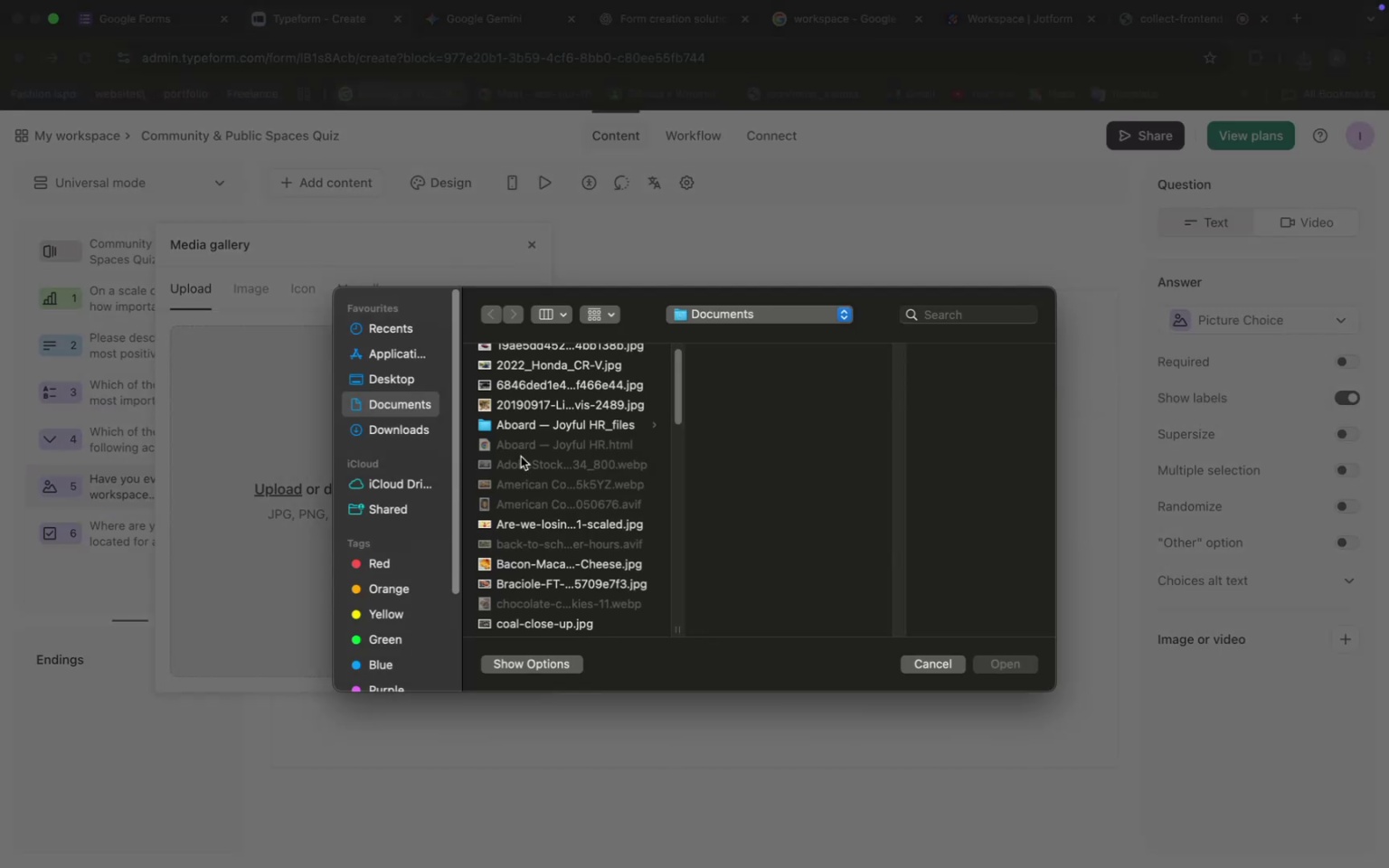 
scroll: coordinate [523, 457], scroll_direction: up, amount: 5.0
 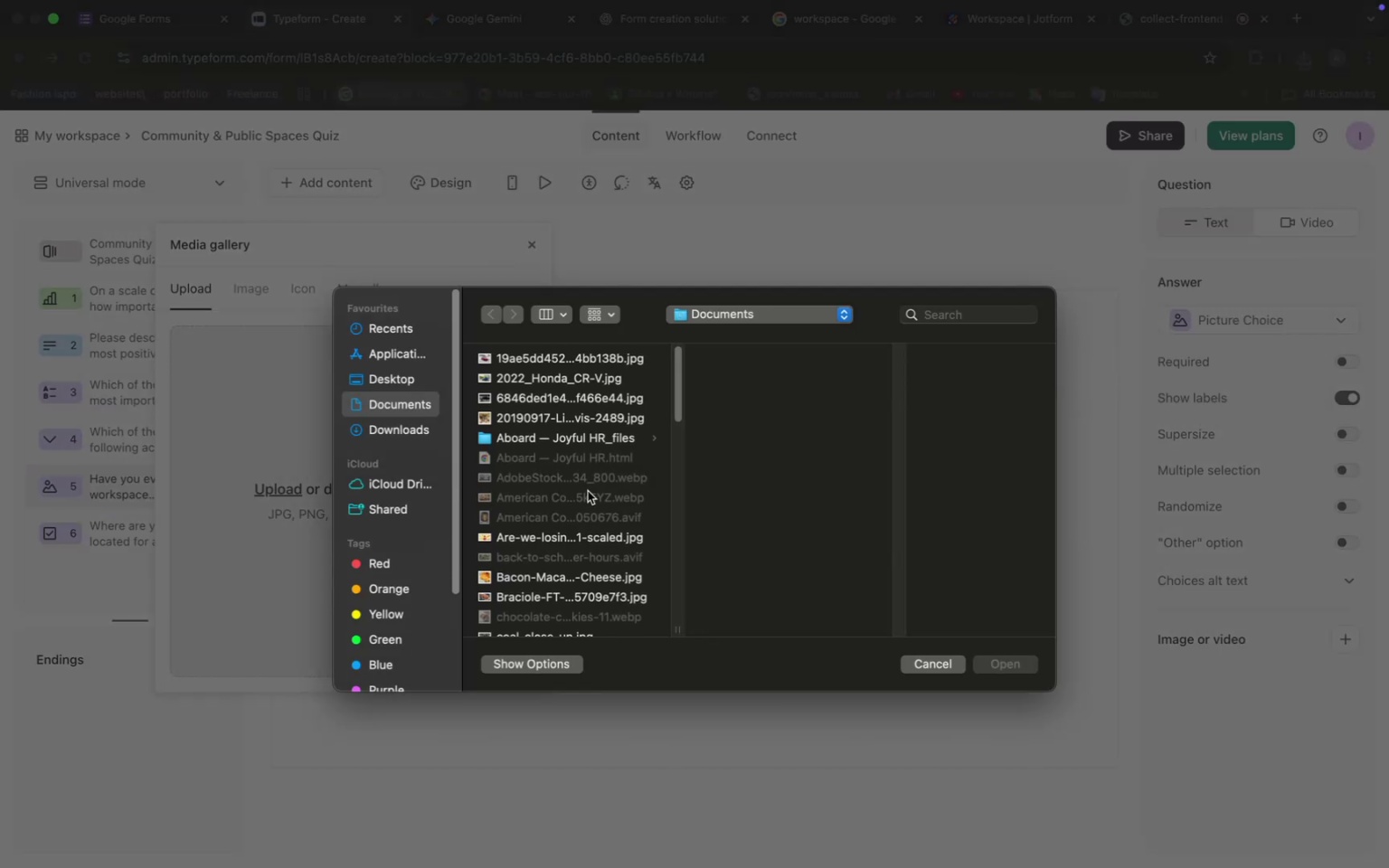 
left_click([929, 666])
 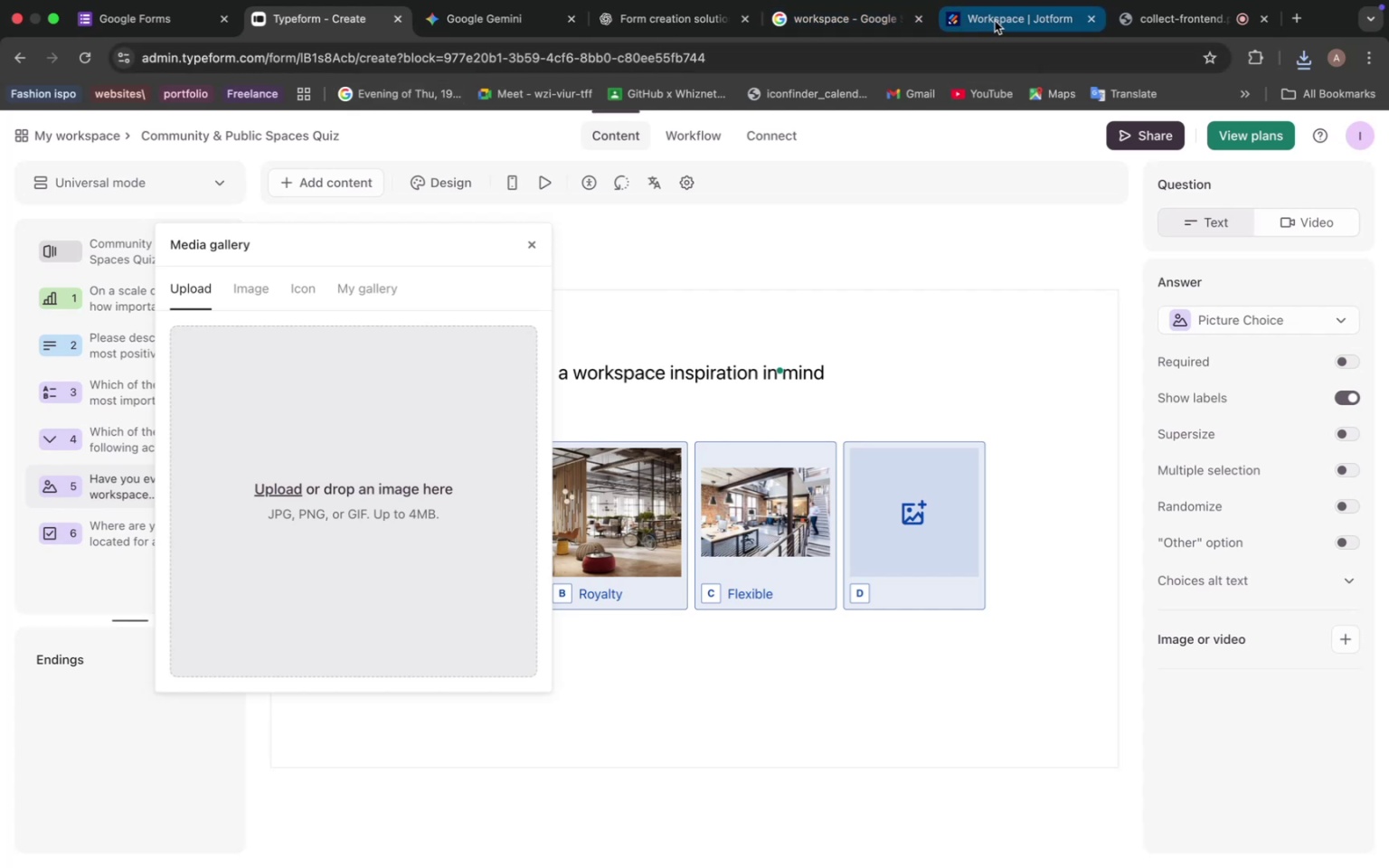 
left_click([827, 16])
 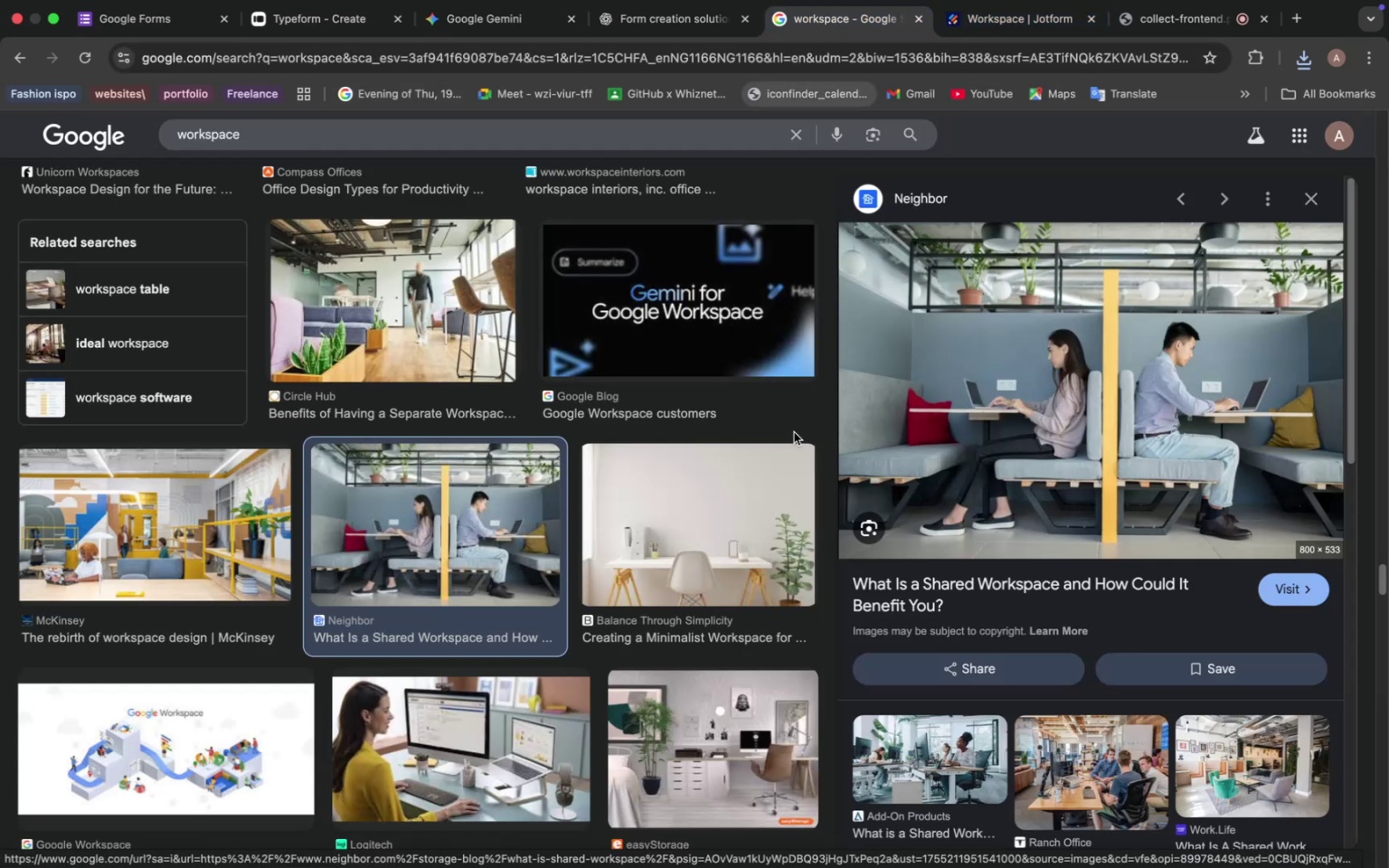 
wait(5.39)
 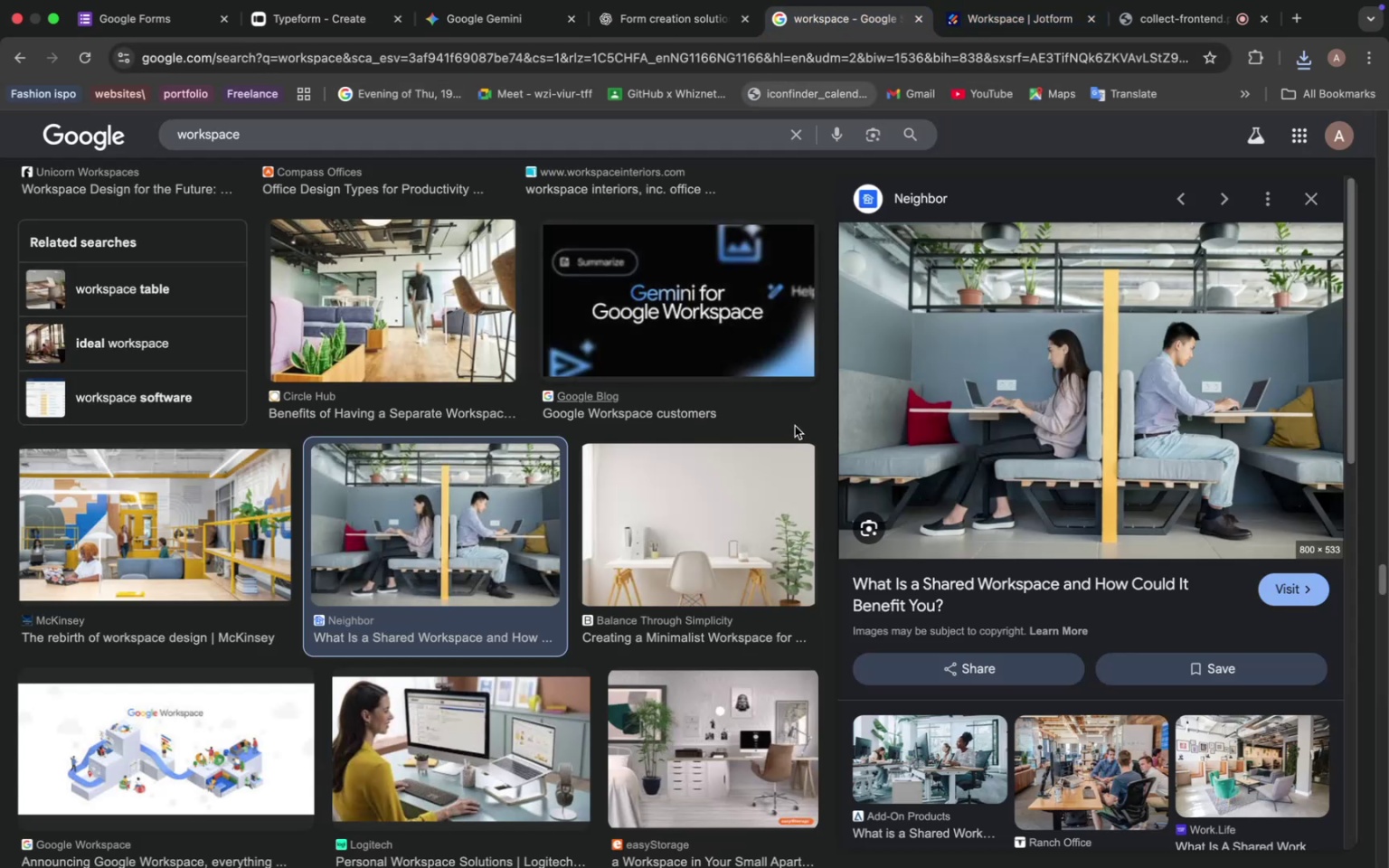 
scroll: coordinate [558, 453], scroll_direction: down, amount: 36.0
 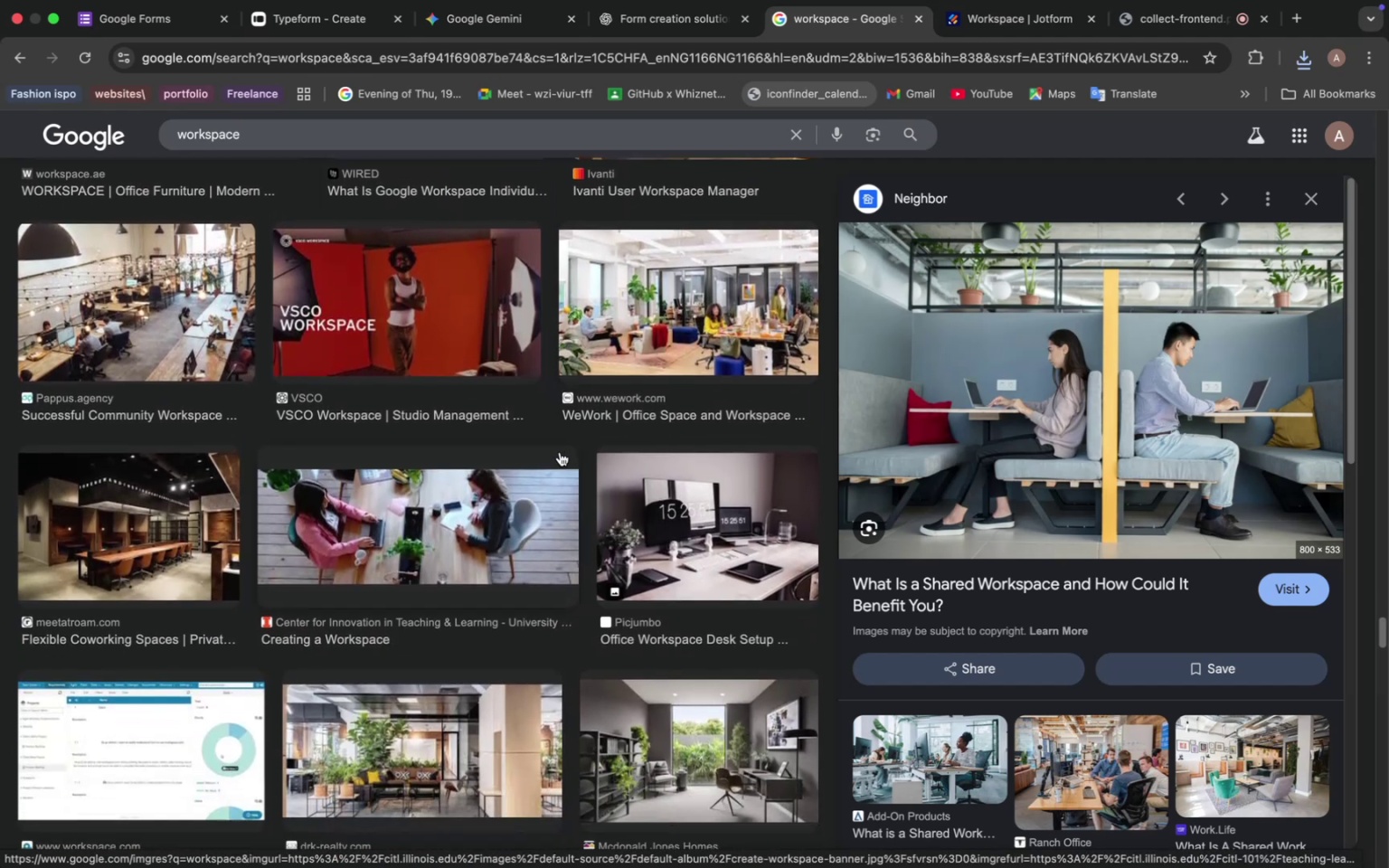 
scroll: coordinate [547, 449], scroll_direction: down, amount: 21.0
 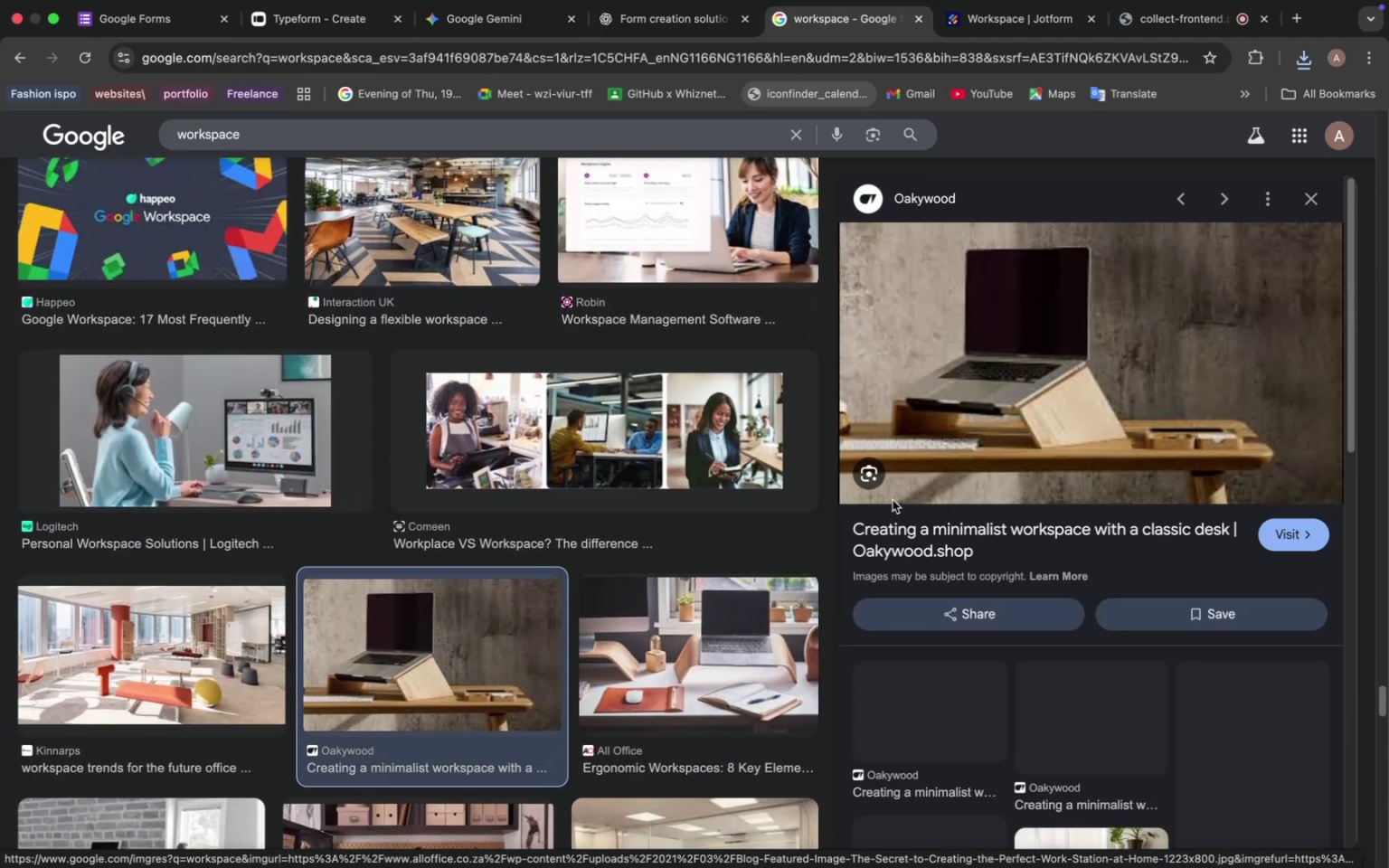 
left_click([734, 696])
 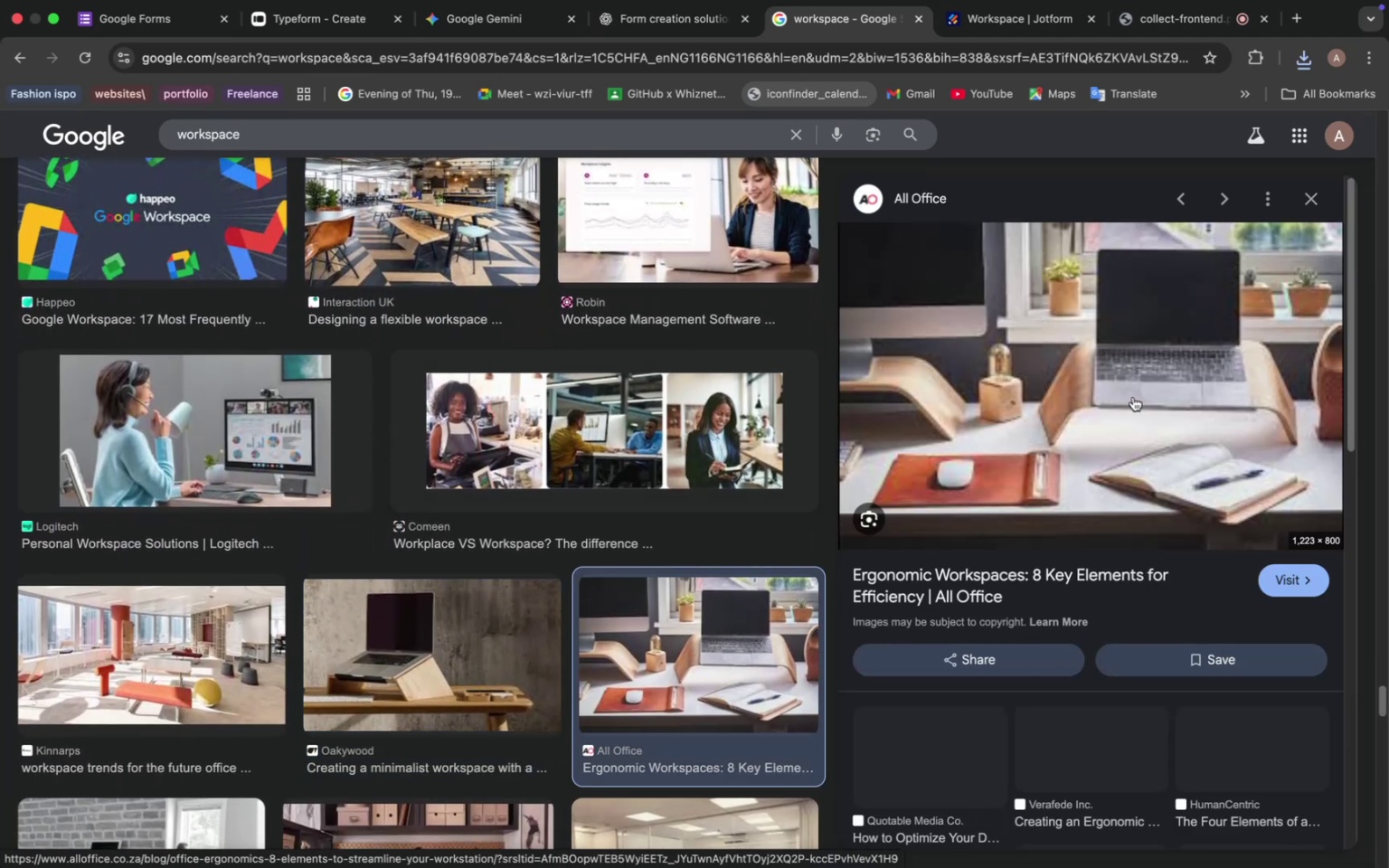 
scroll: coordinate [542, 712], scroll_direction: down, amount: 31.0
 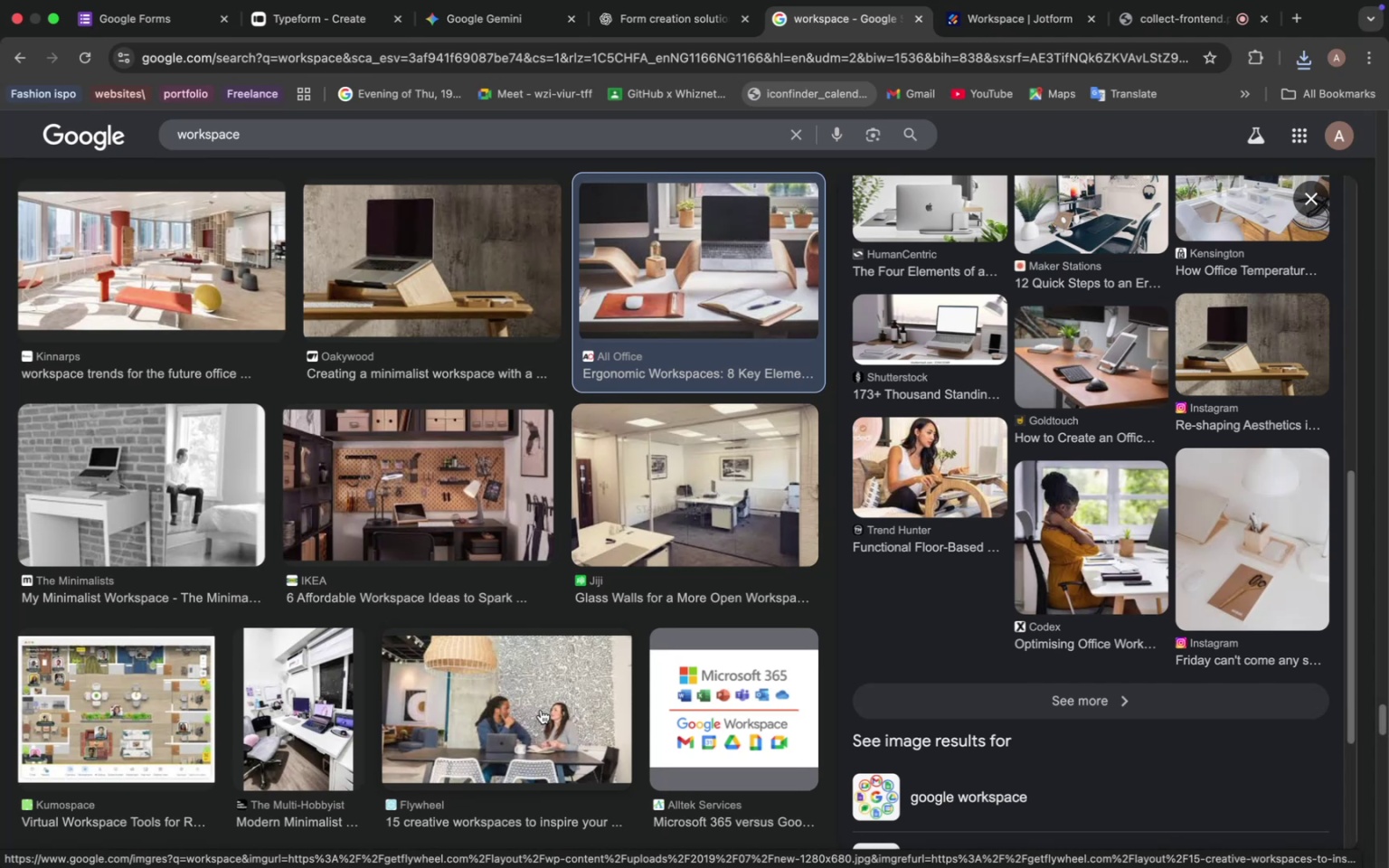 
wait(19.65)
 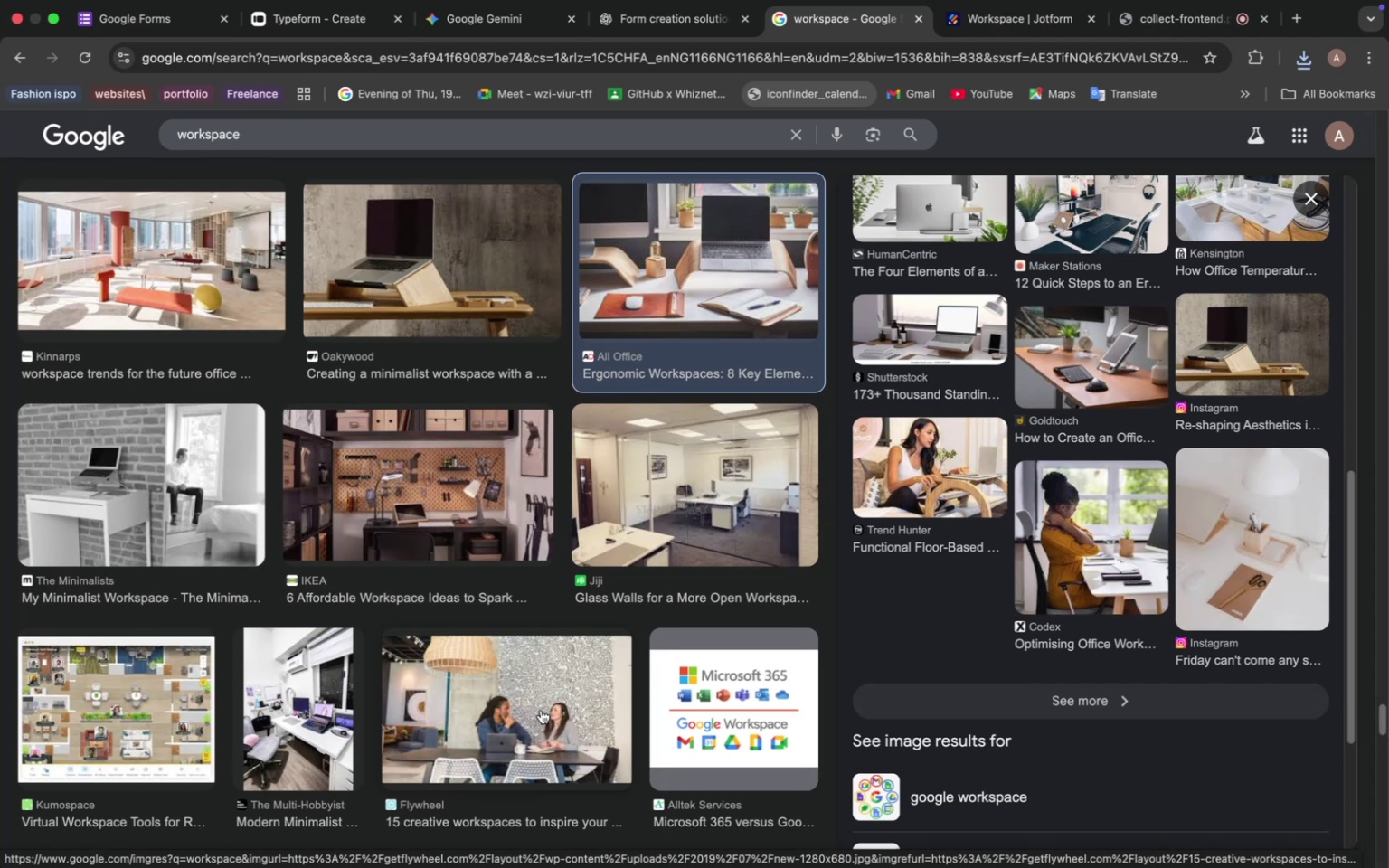 
scroll: coordinate [498, 563], scroll_direction: down, amount: 31.0
 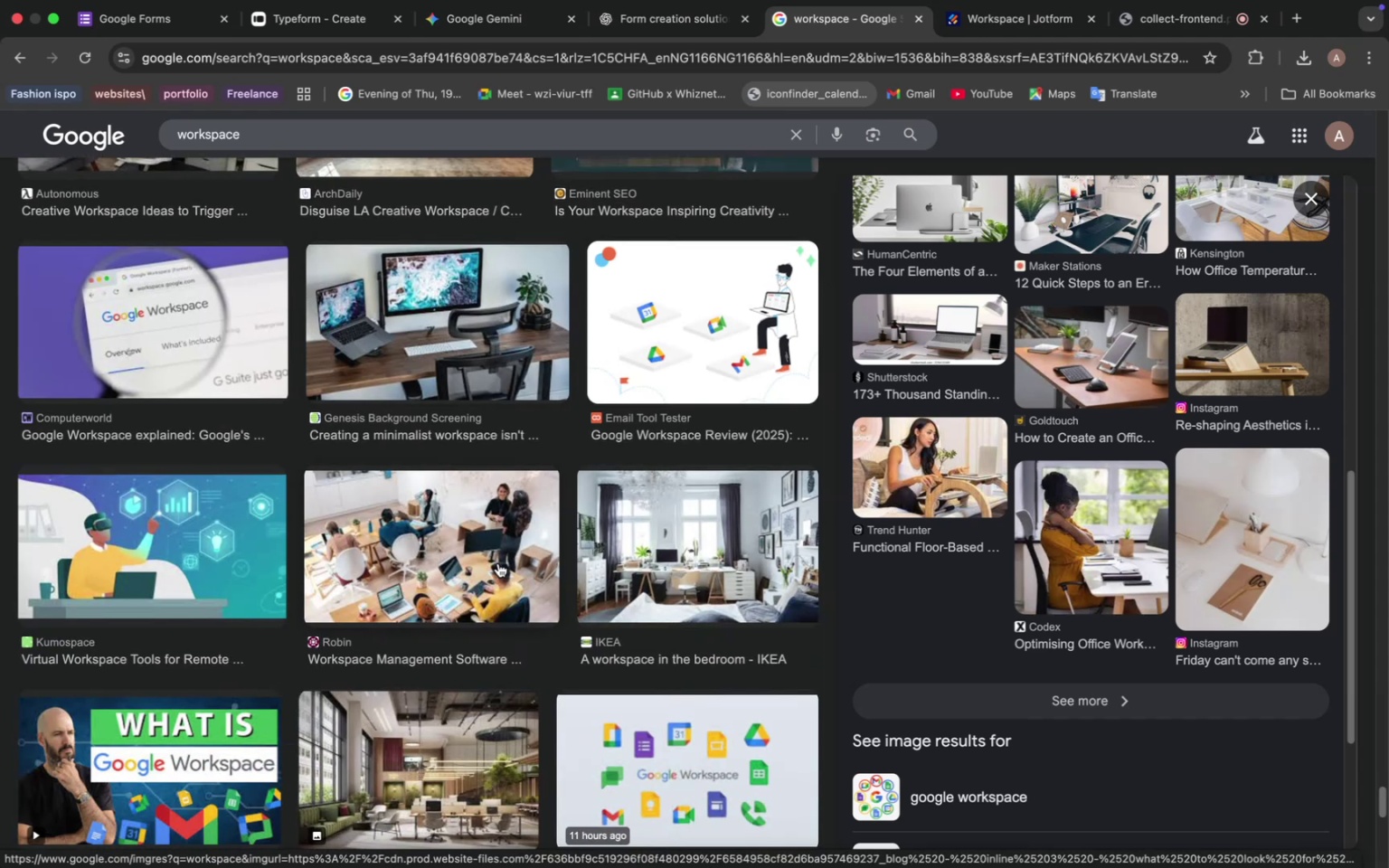 
scroll: coordinate [499, 562], scroll_direction: up, amount: 16.0
 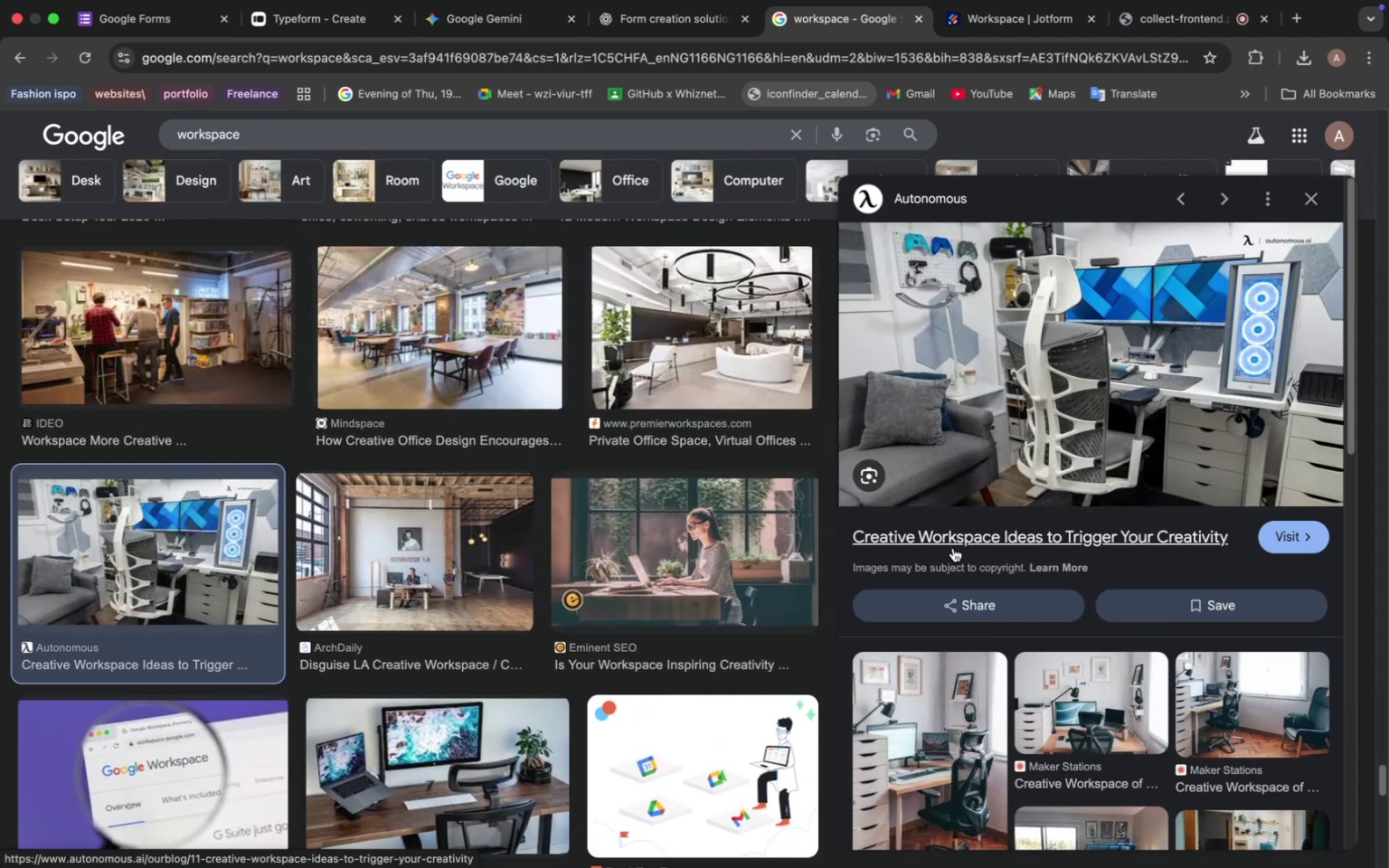 
scroll: coordinate [1015, 637], scroll_direction: down, amount: 10.0
 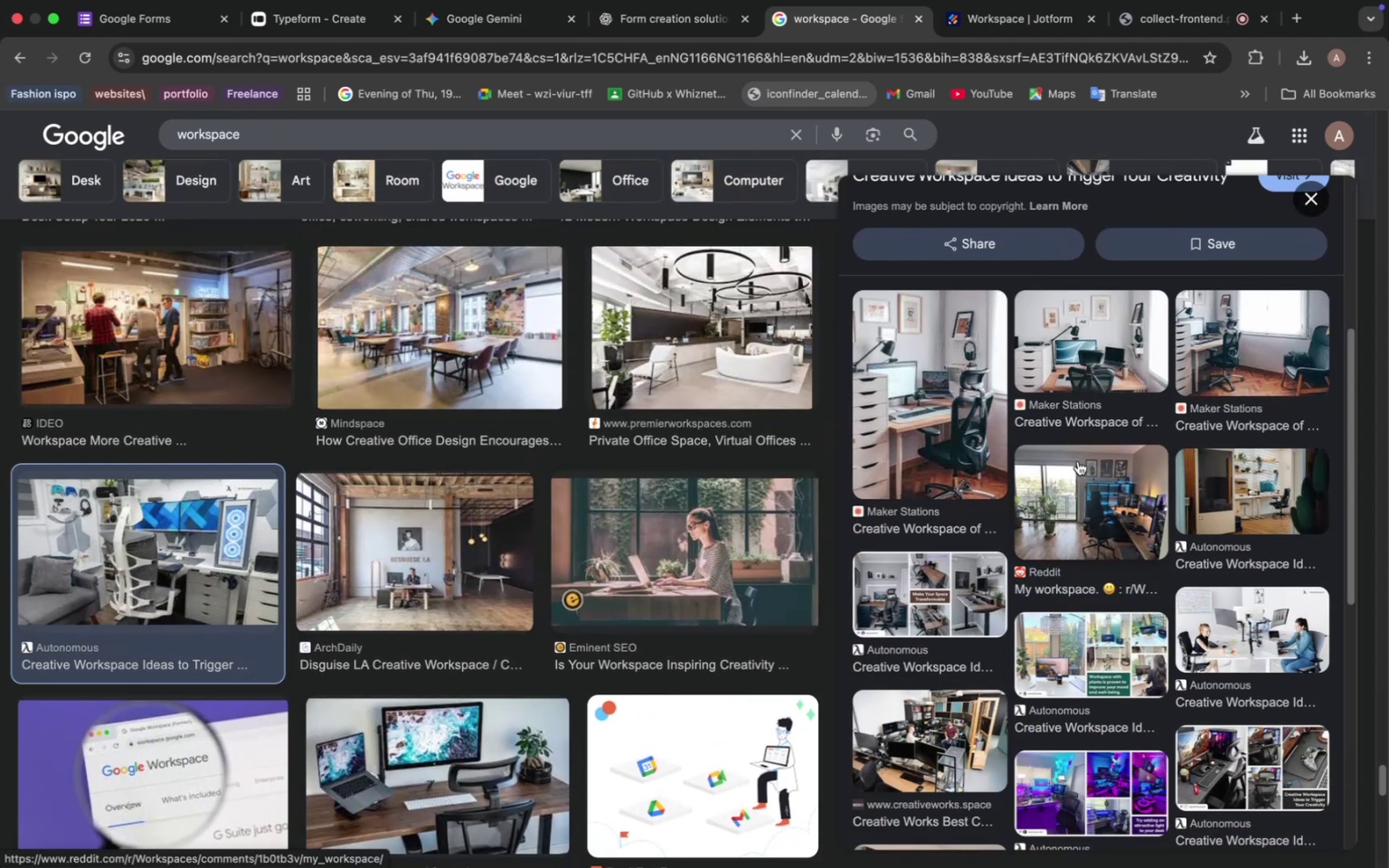 
left_click([1106, 330])
 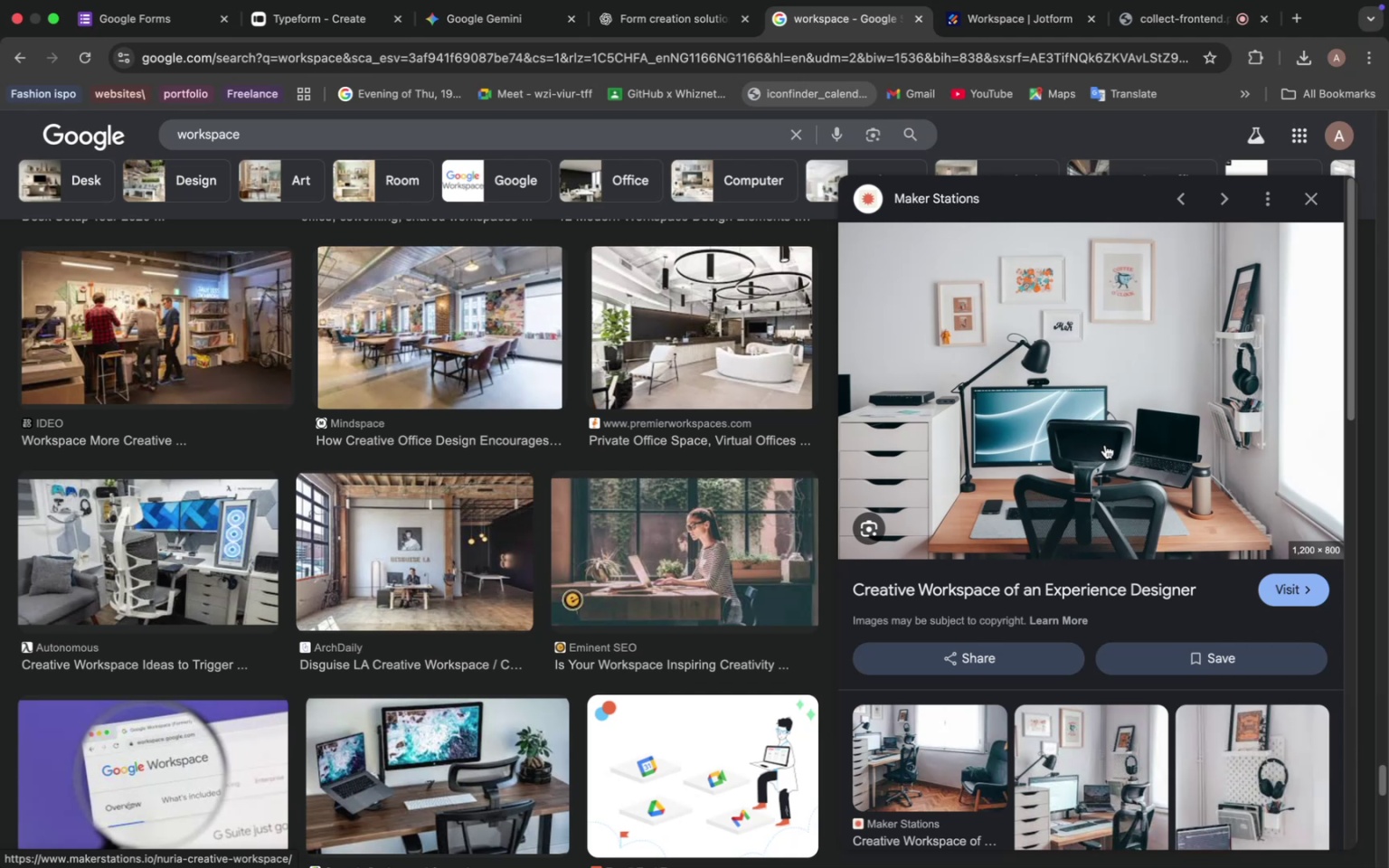 
scroll: coordinate [543, 500], scroll_direction: down, amount: 65.0
 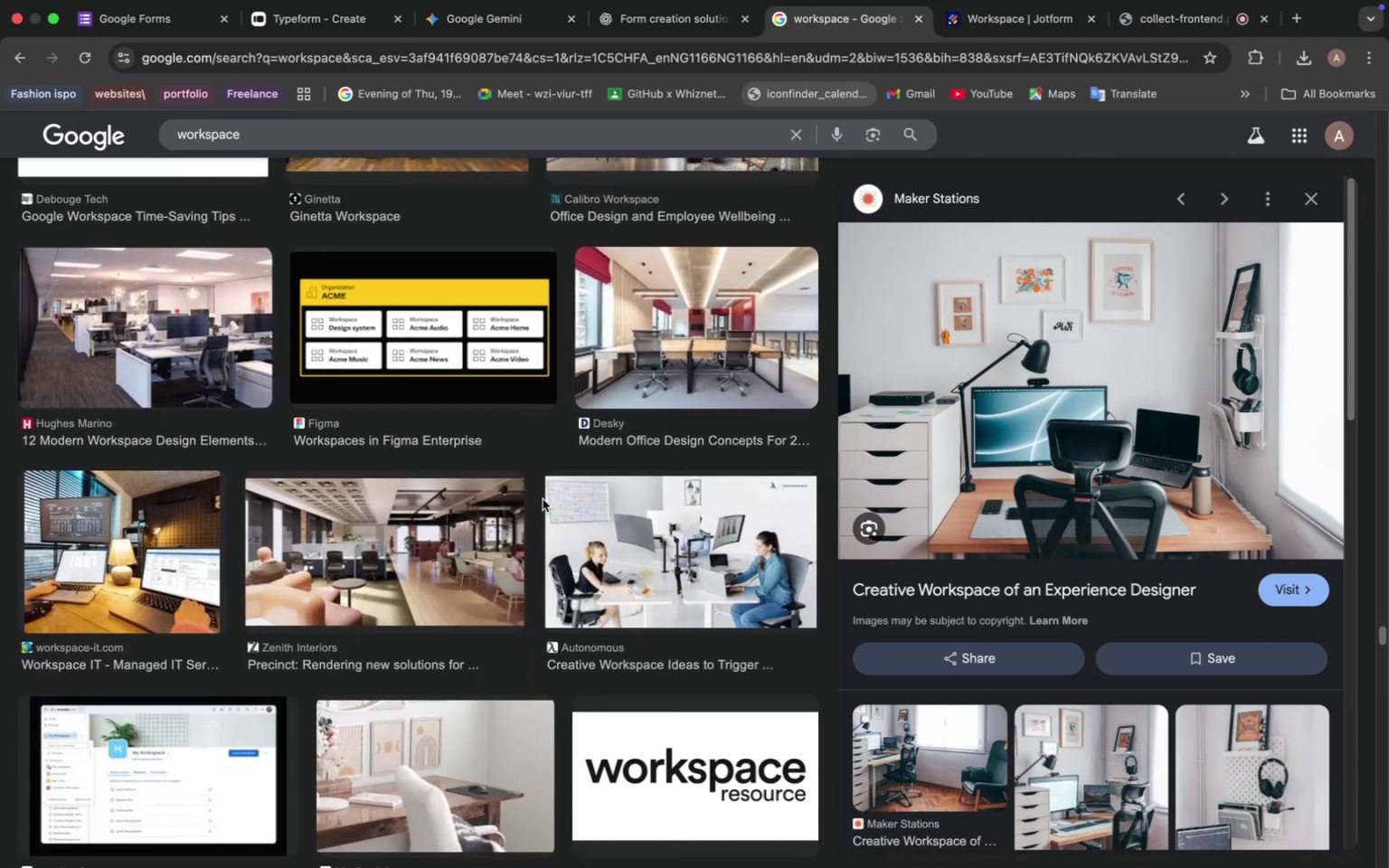 
scroll: coordinate [468, 455], scroll_direction: down, amount: 30.0
 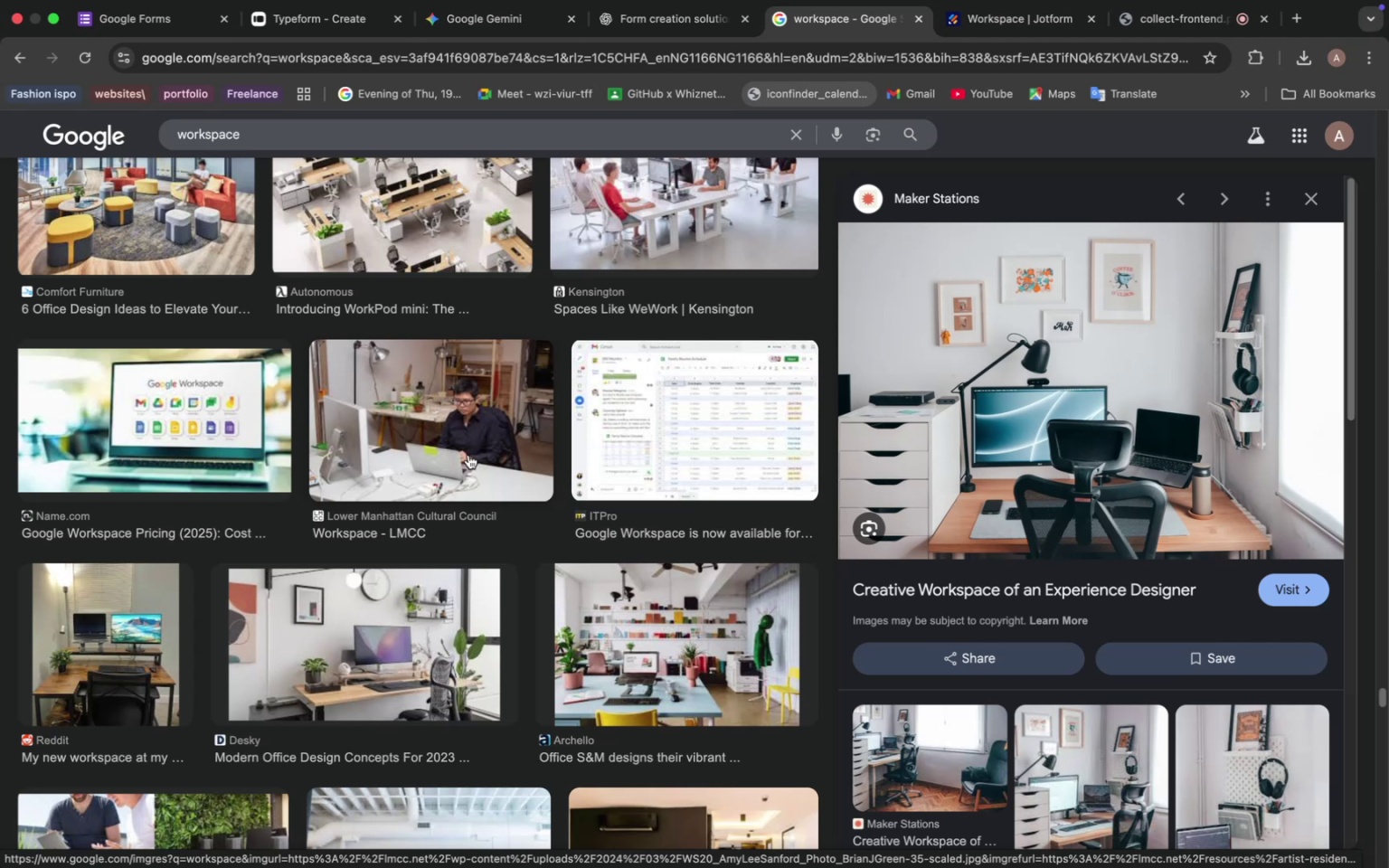 
wait(47.94)
 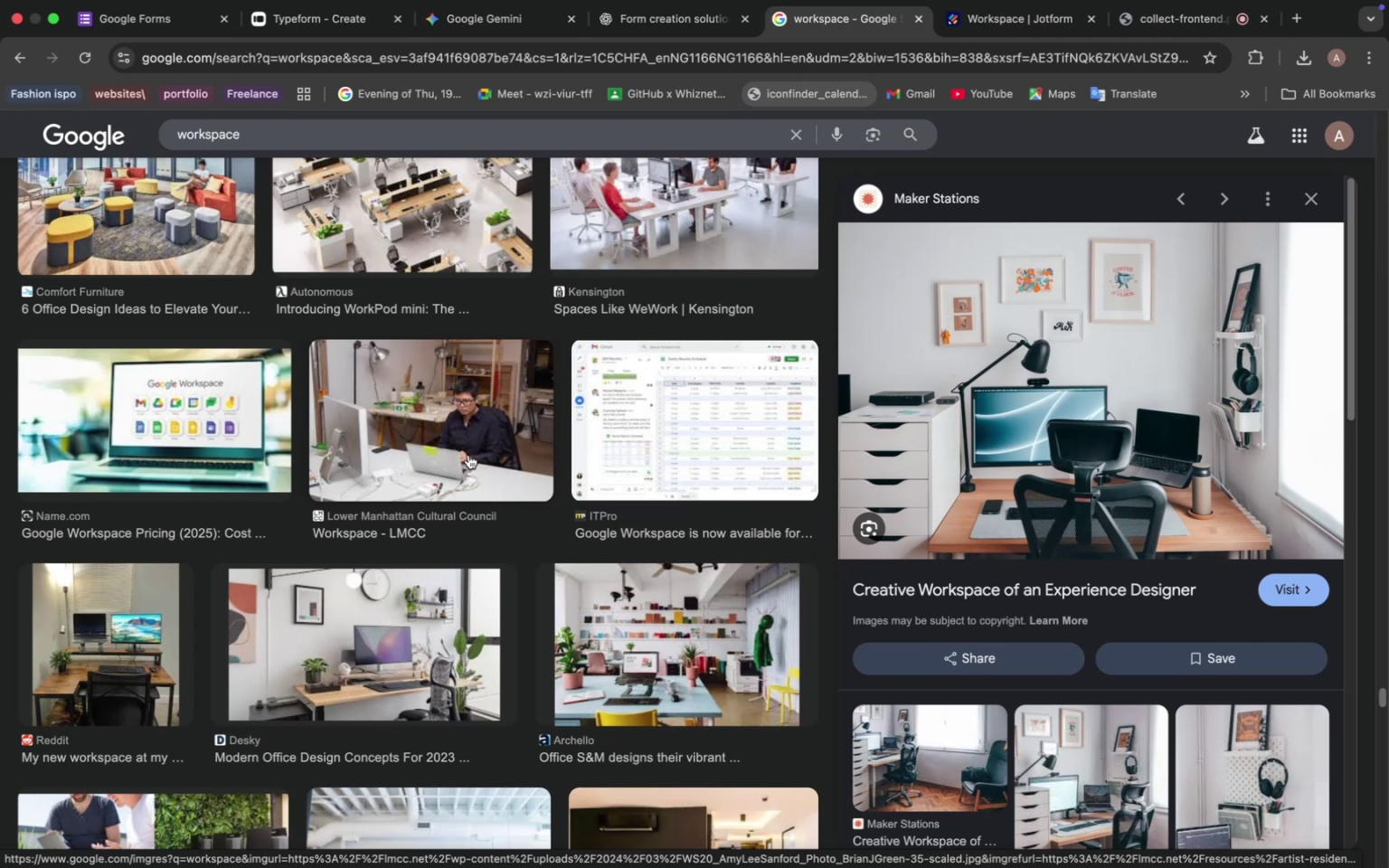 
scroll: coordinate [447, 418], scroll_direction: down, amount: 9.0
 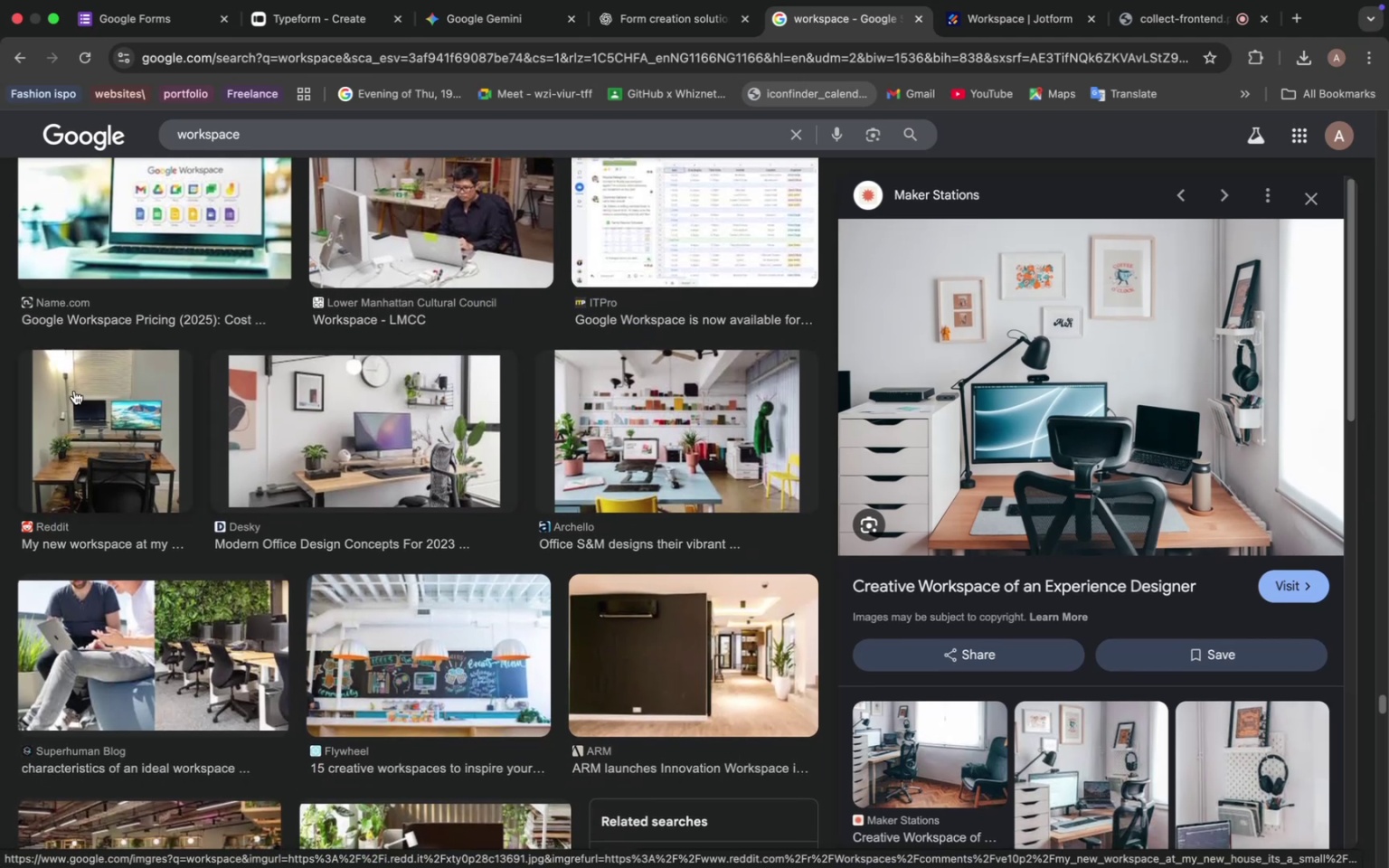 
left_click([74, 391])
 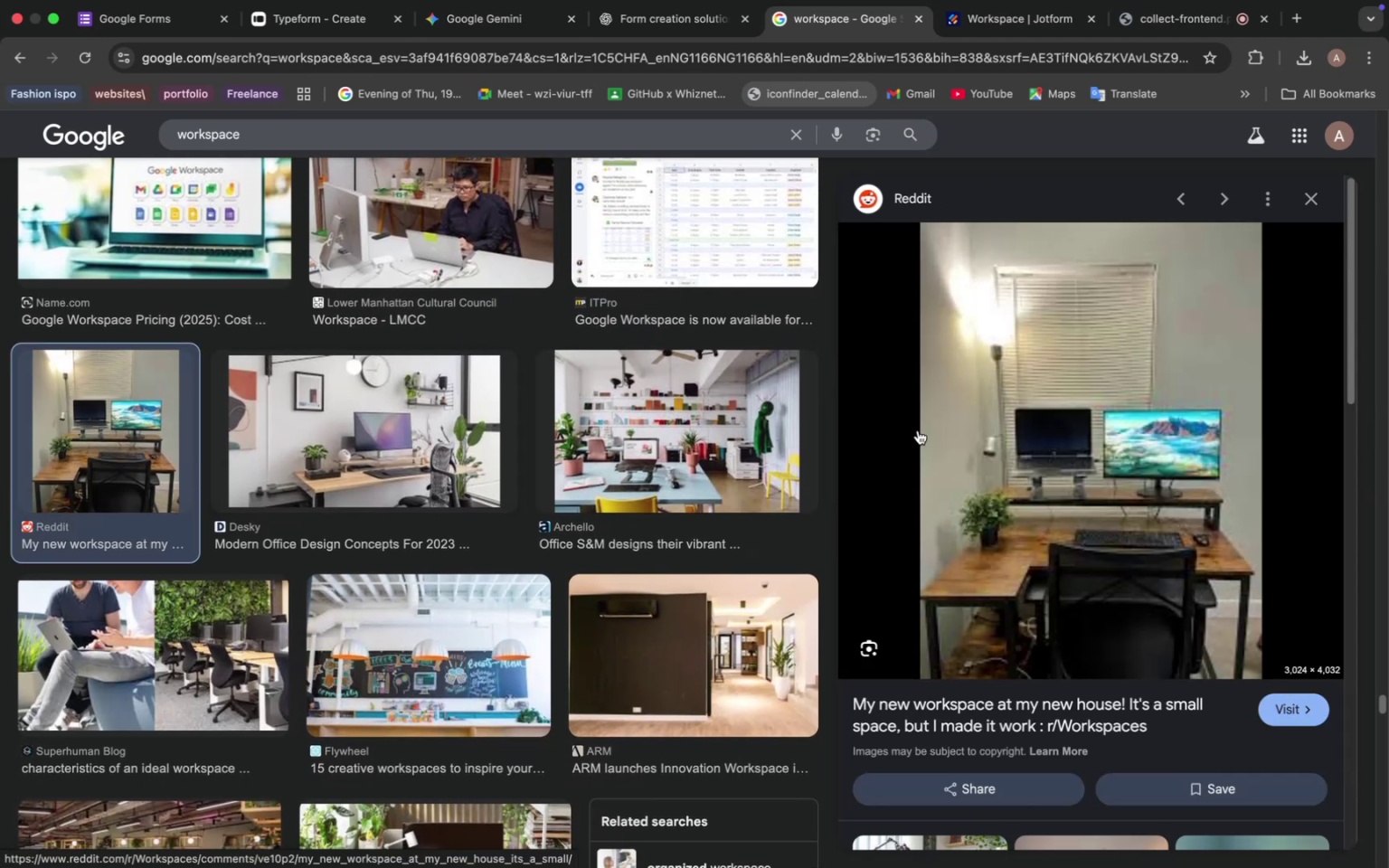 
scroll: coordinate [458, 544], scroll_direction: down, amount: 21.0
 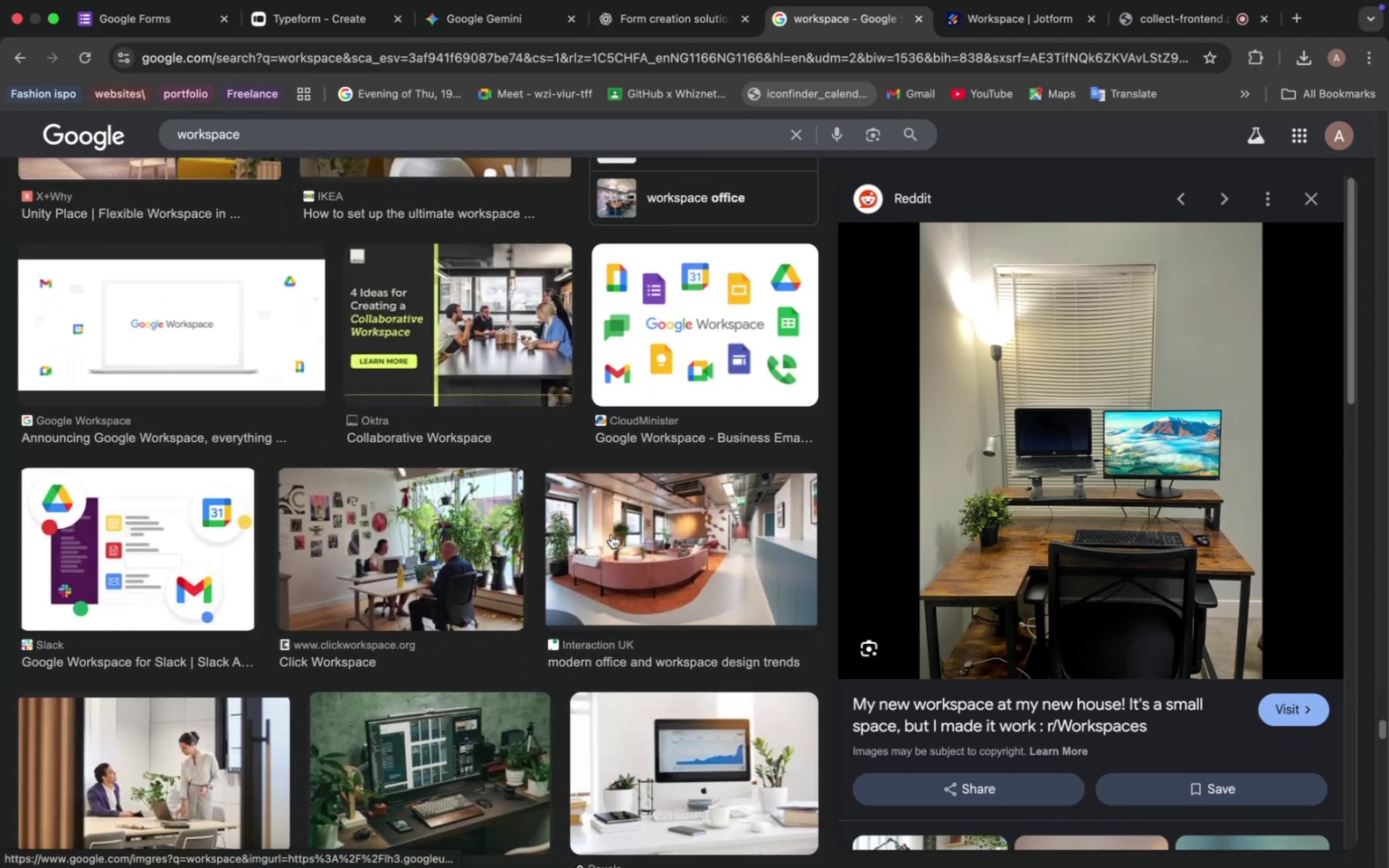 
left_click([618, 535])
 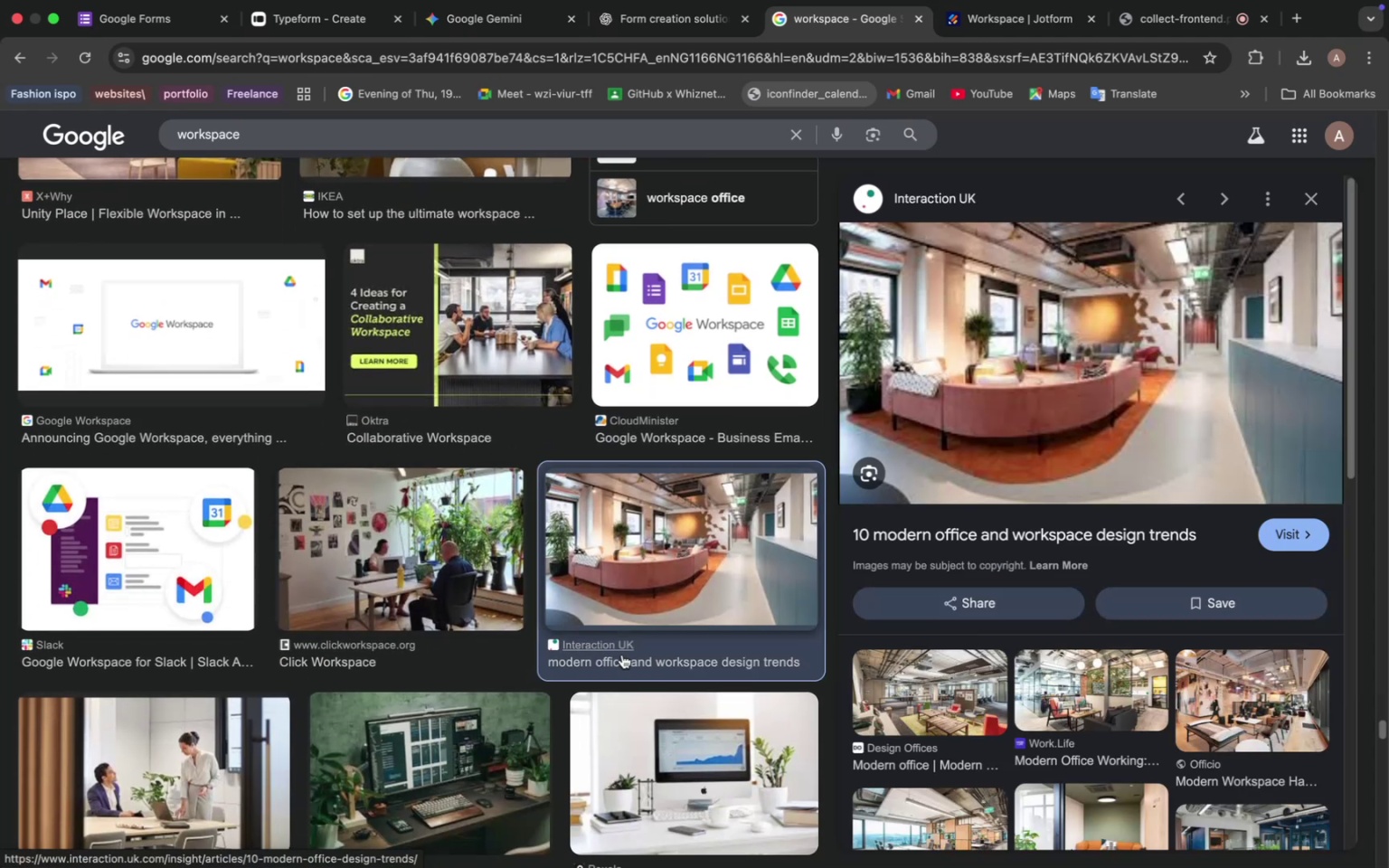 
left_click([422, 560])
 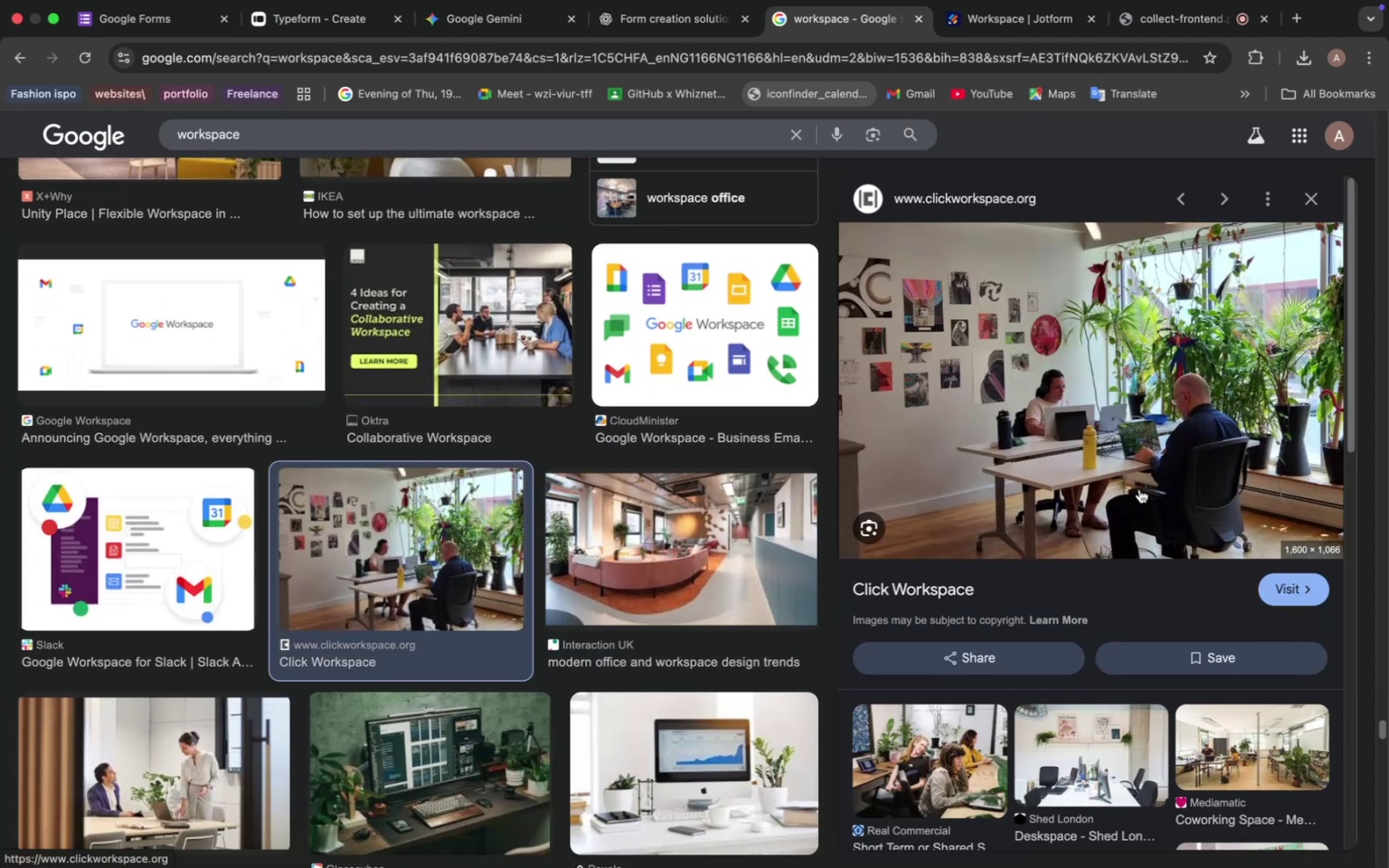 
scroll: coordinate [496, 652], scroll_direction: down, amount: 7.0
 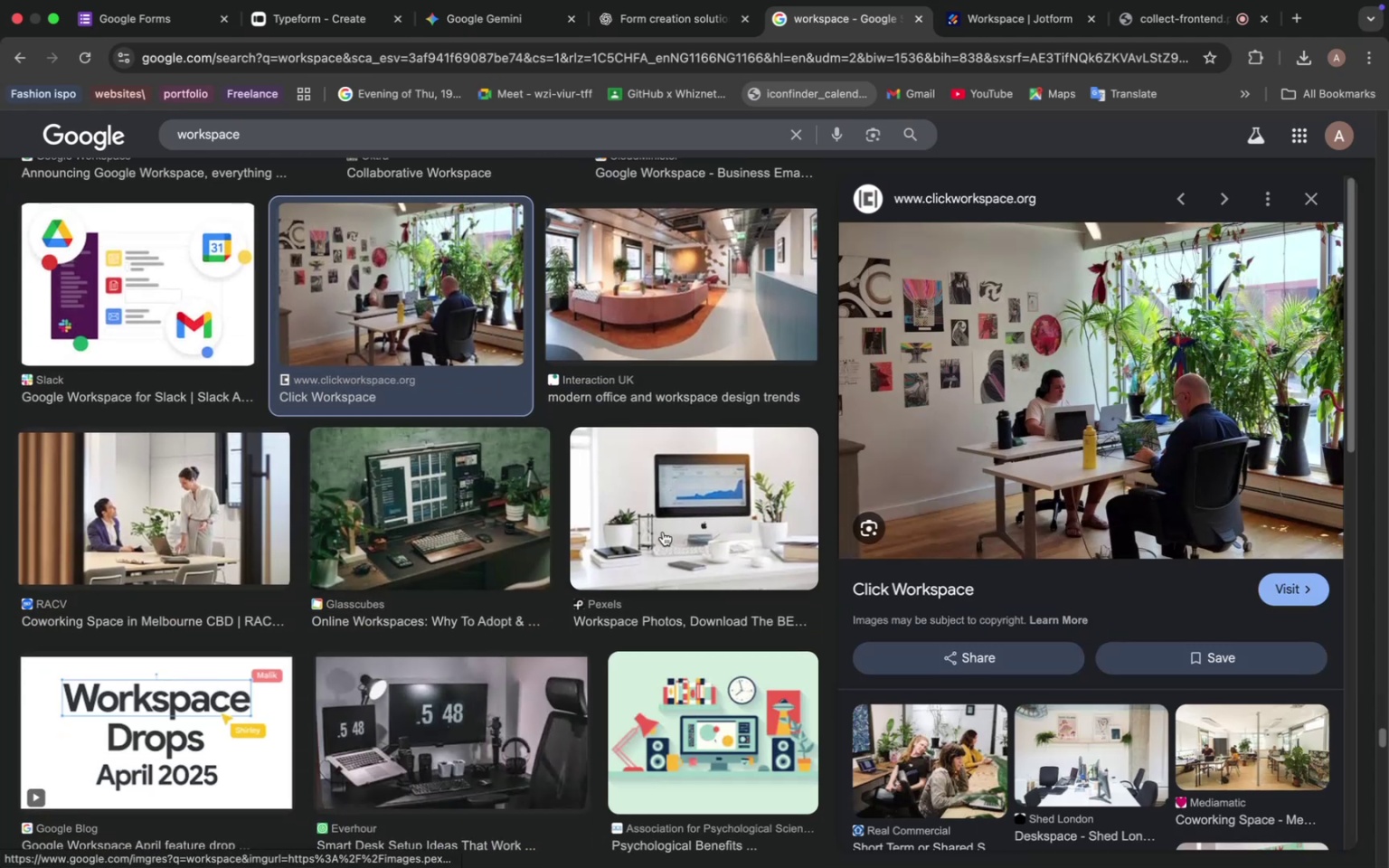 
left_click([488, 526])
 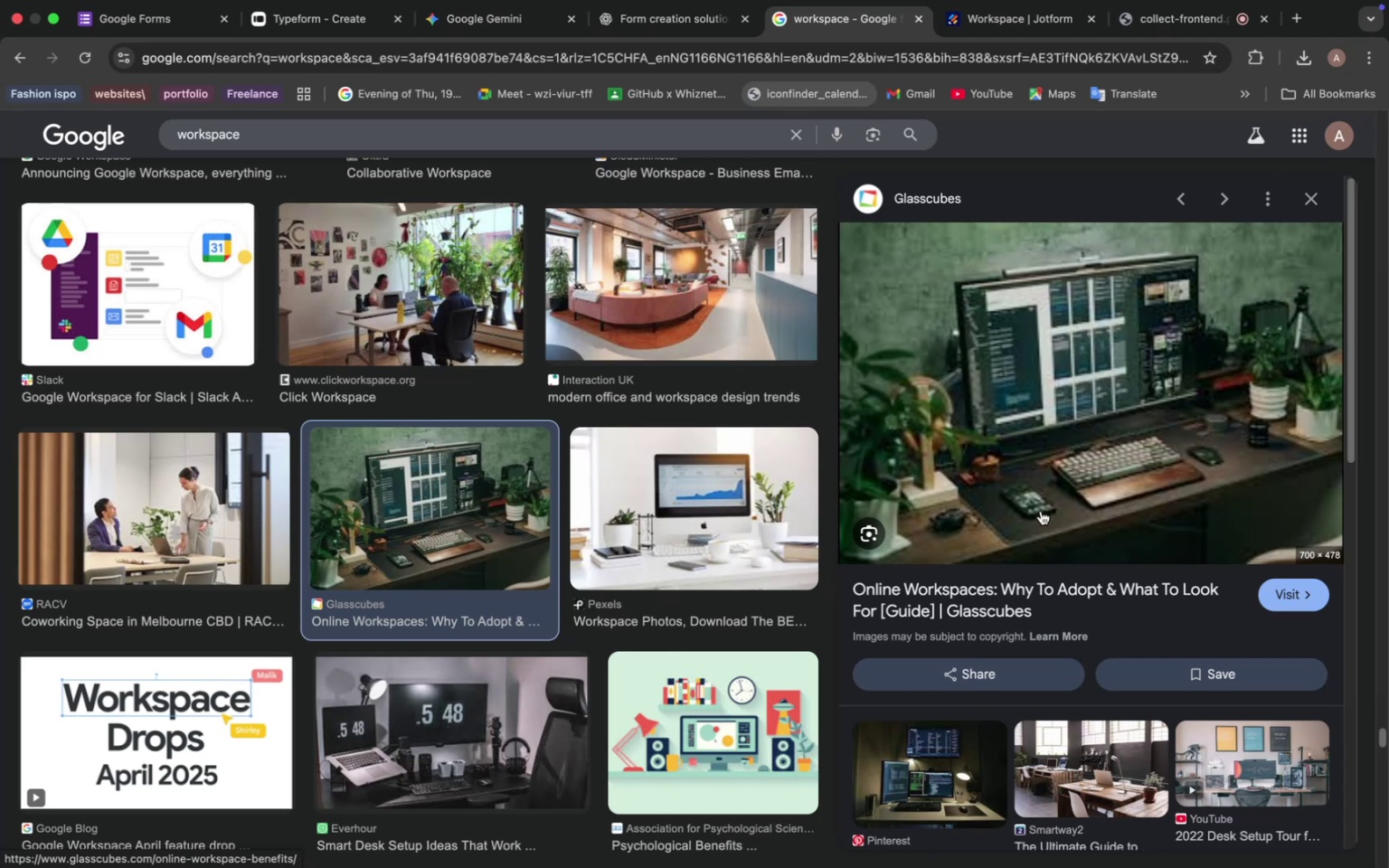 
right_click([1005, 441])
 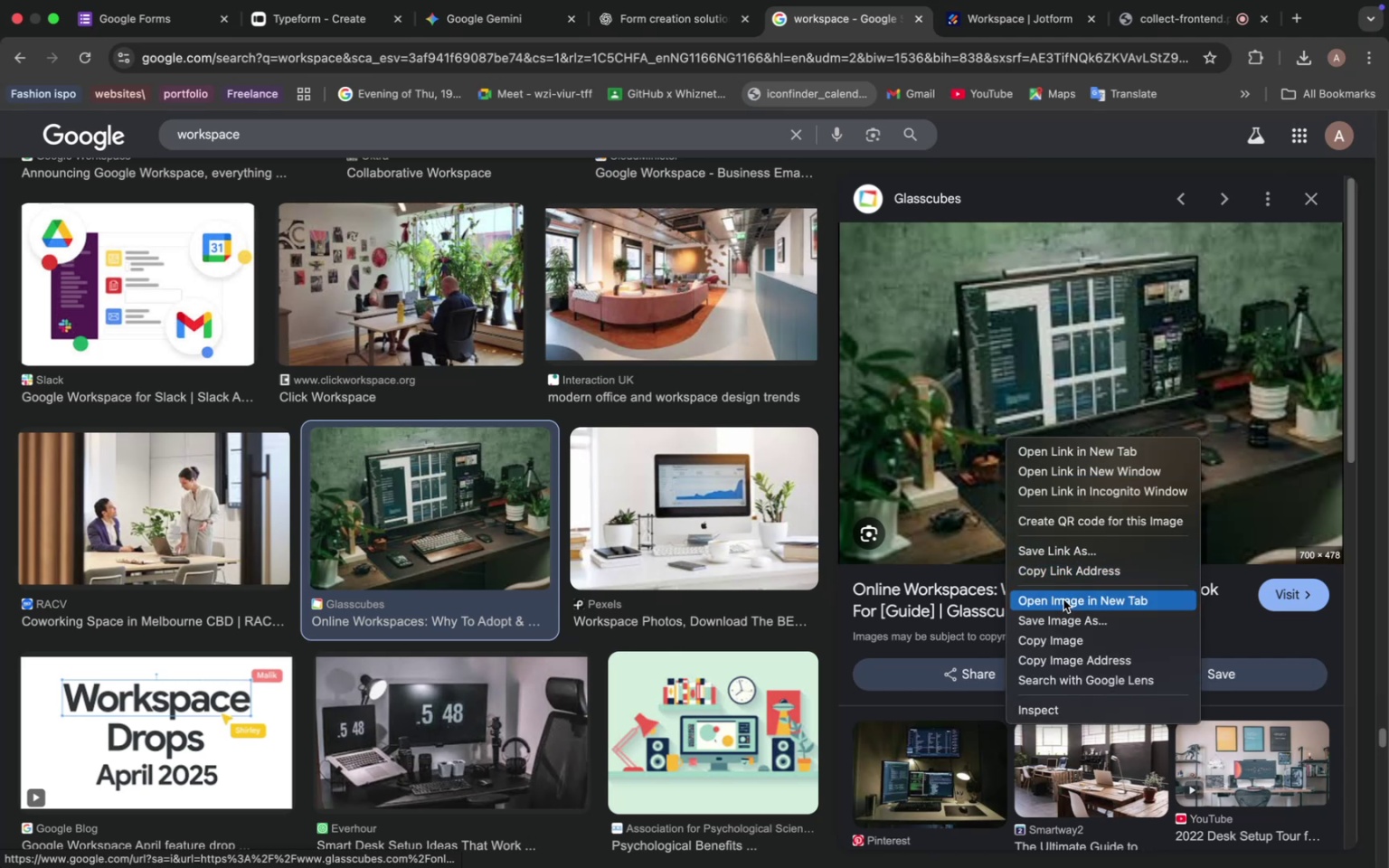 
left_click([1063, 618])
 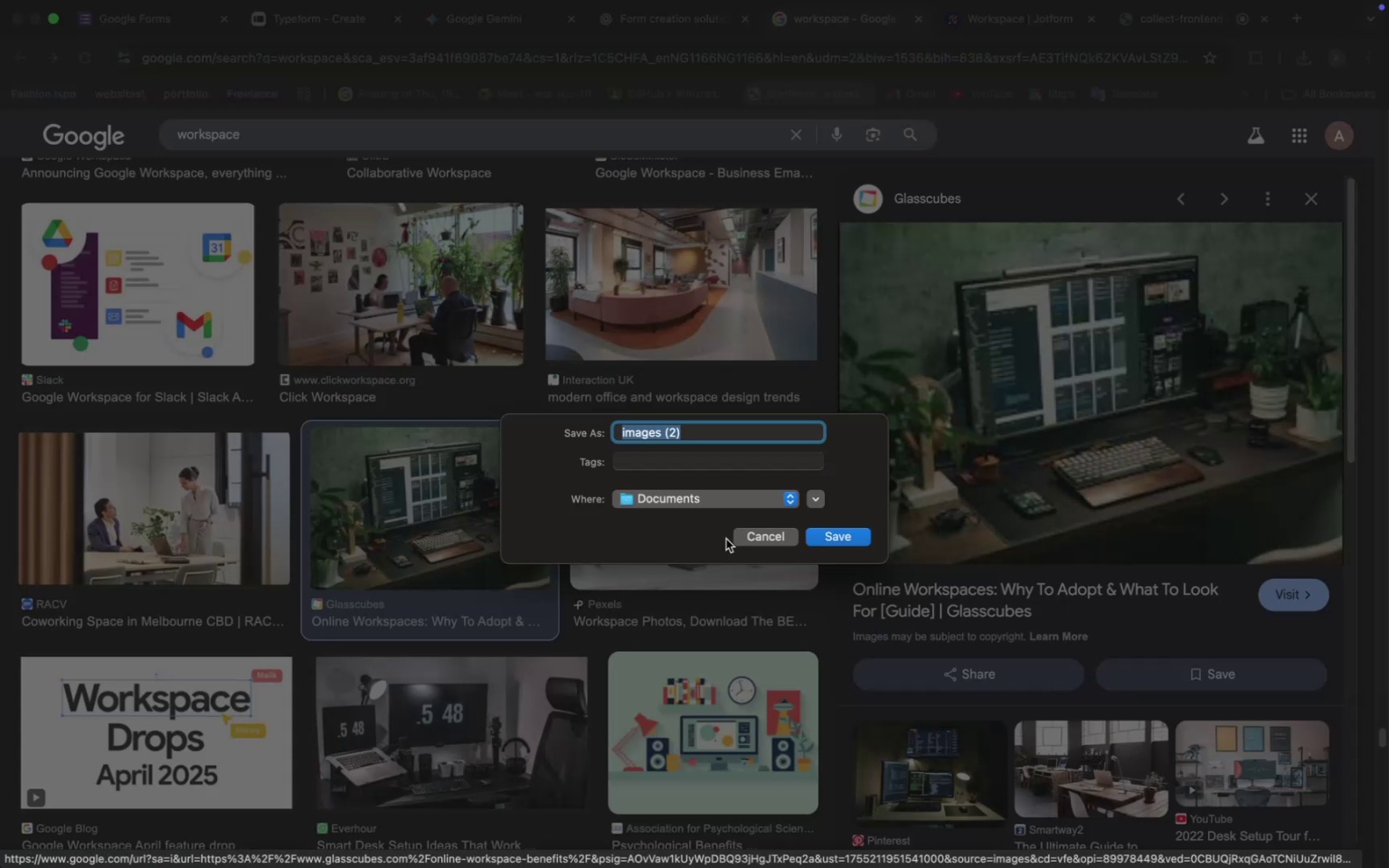 
left_click([815, 535])
 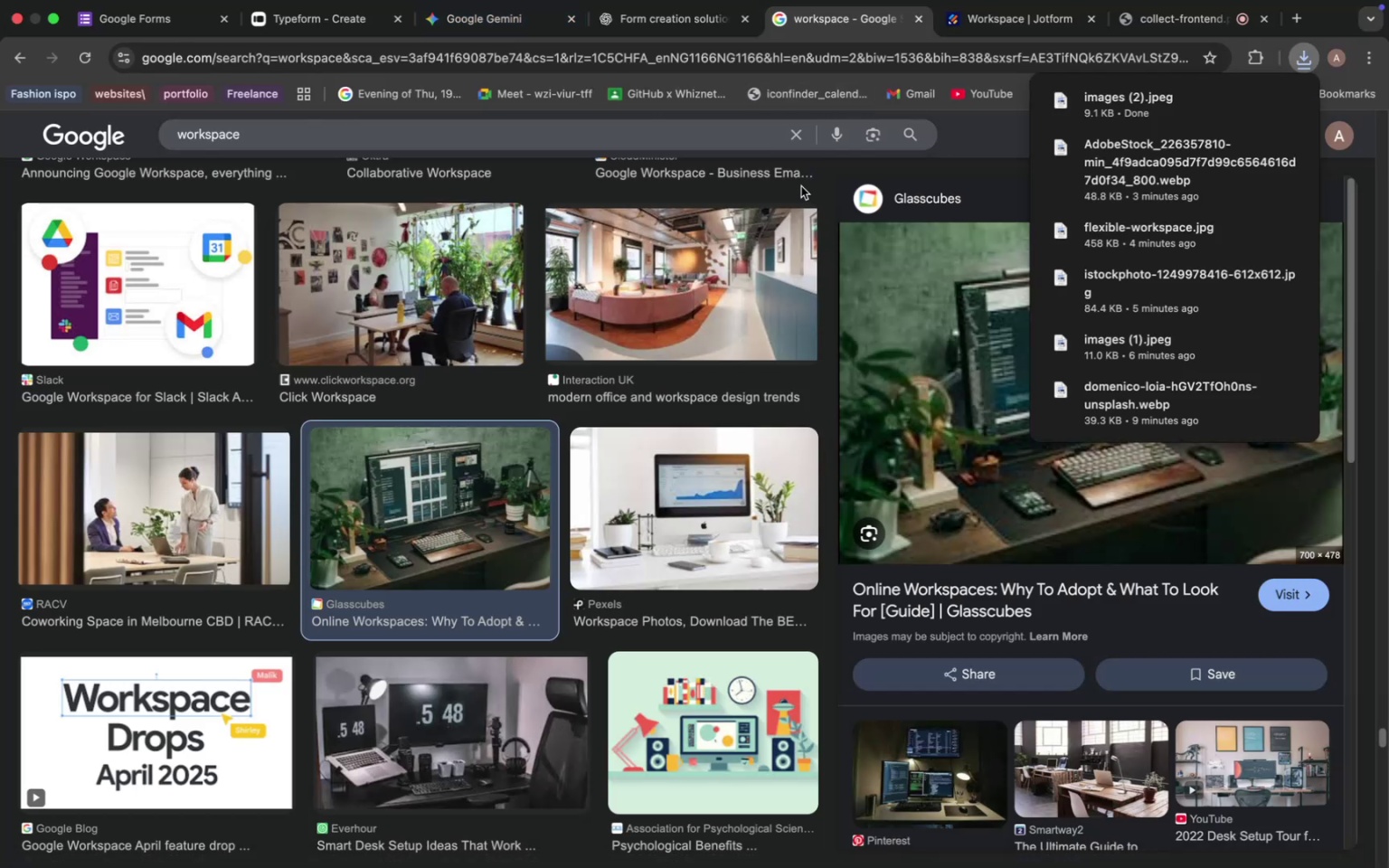 
left_click([827, 207])
 